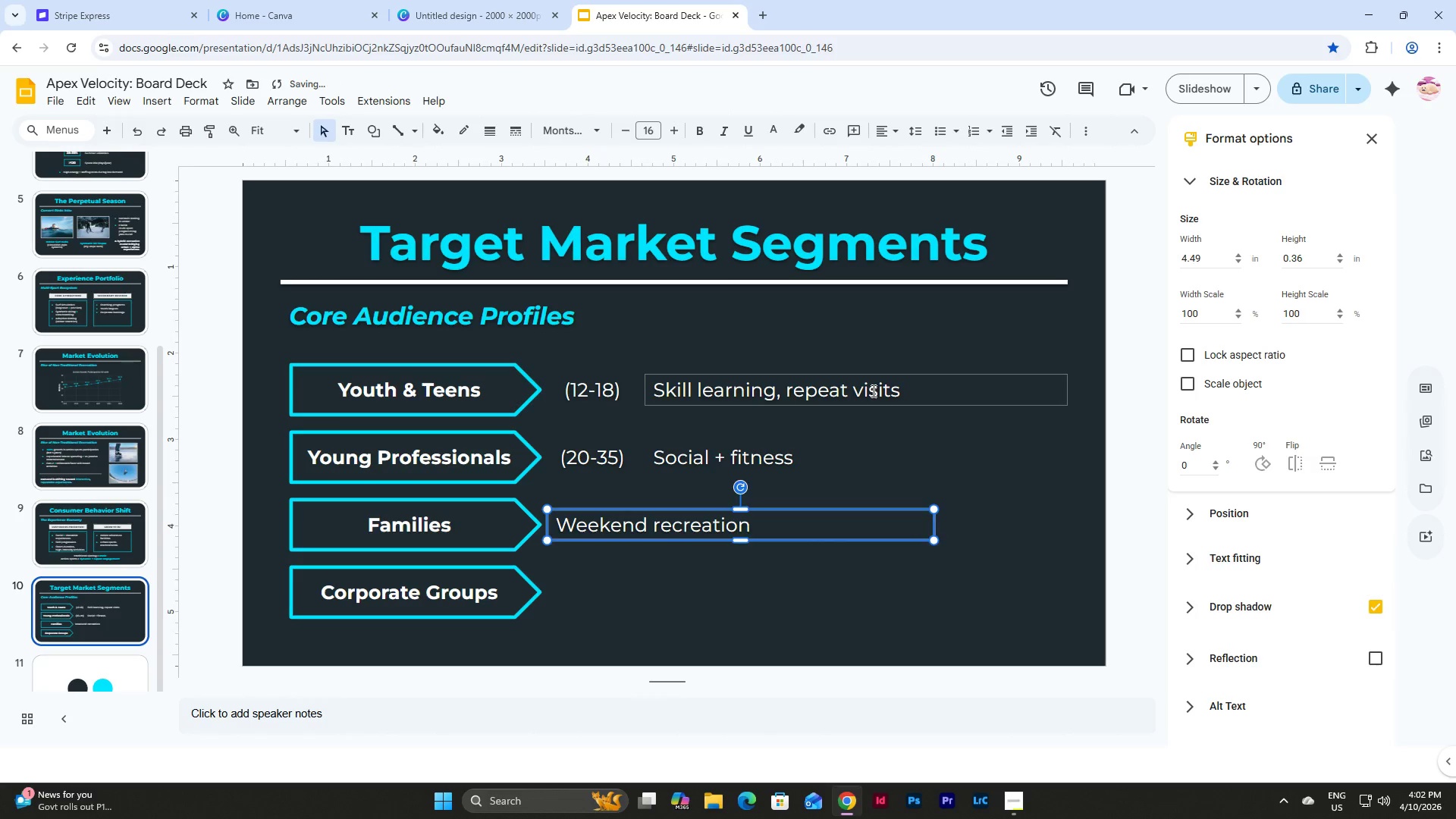 
left_click([872, 391])
 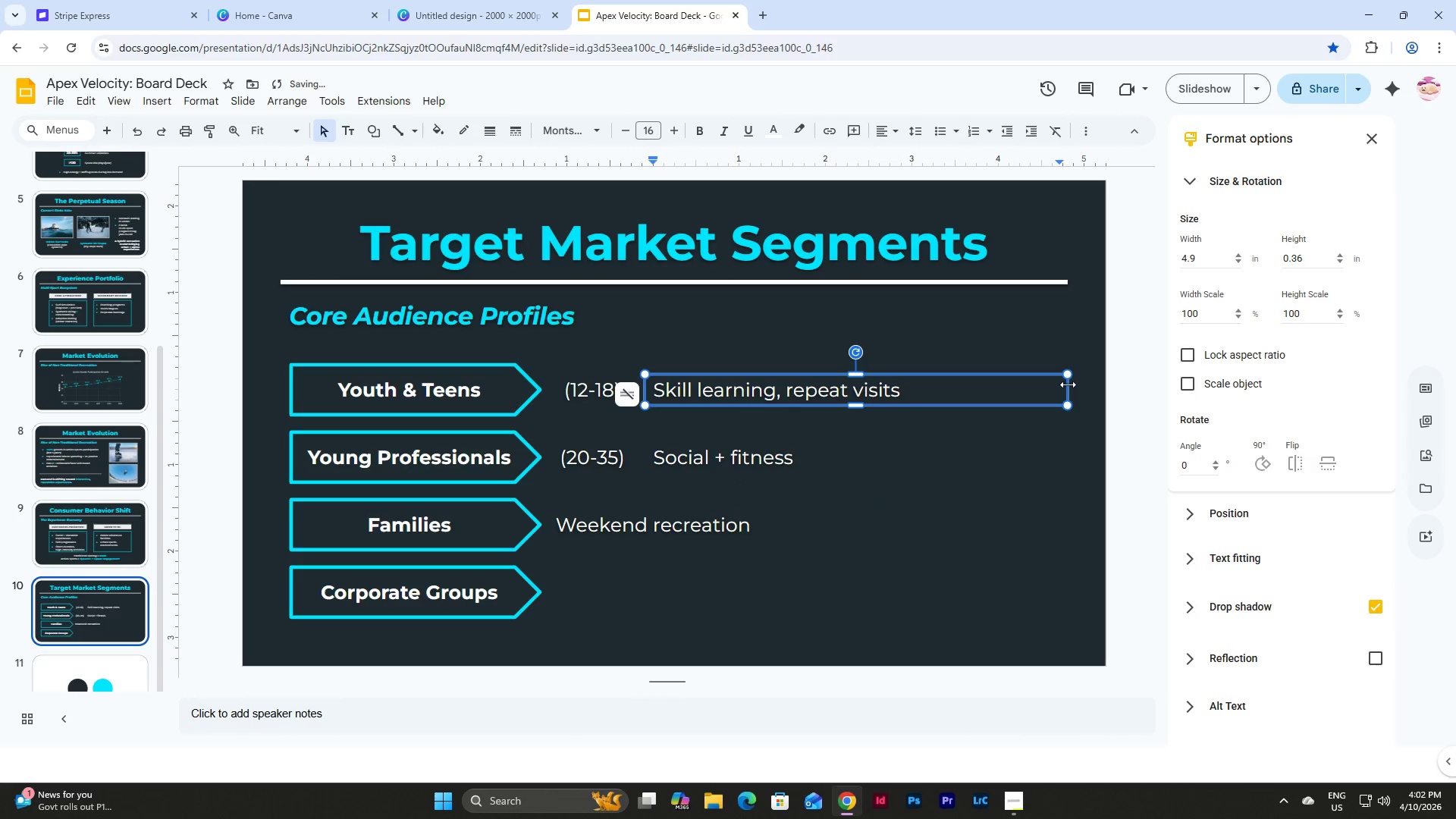 
left_click_drag(start_coordinate=[1068, 384], to_coordinate=[933, 382])
 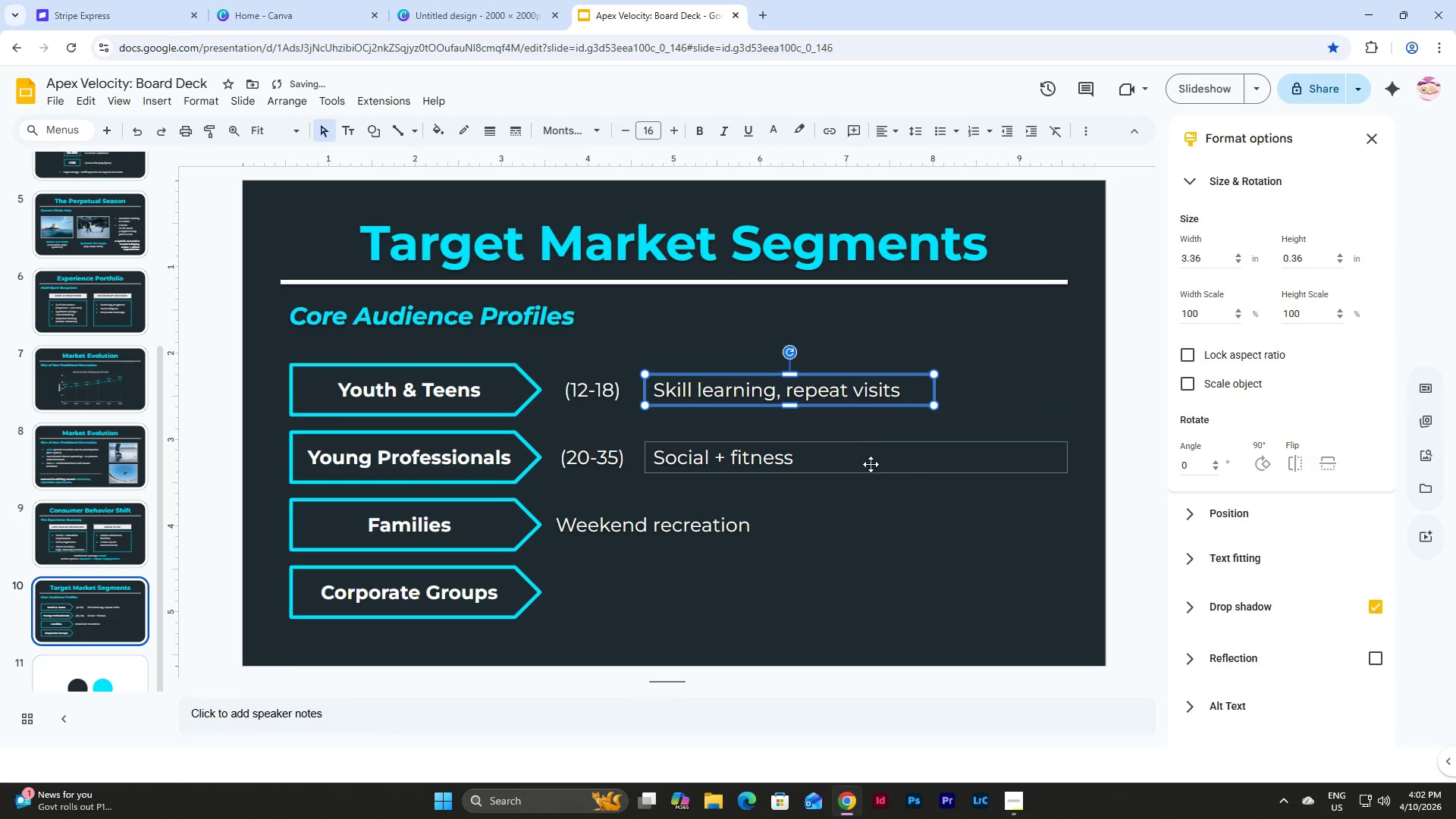 
left_click([871, 464])
 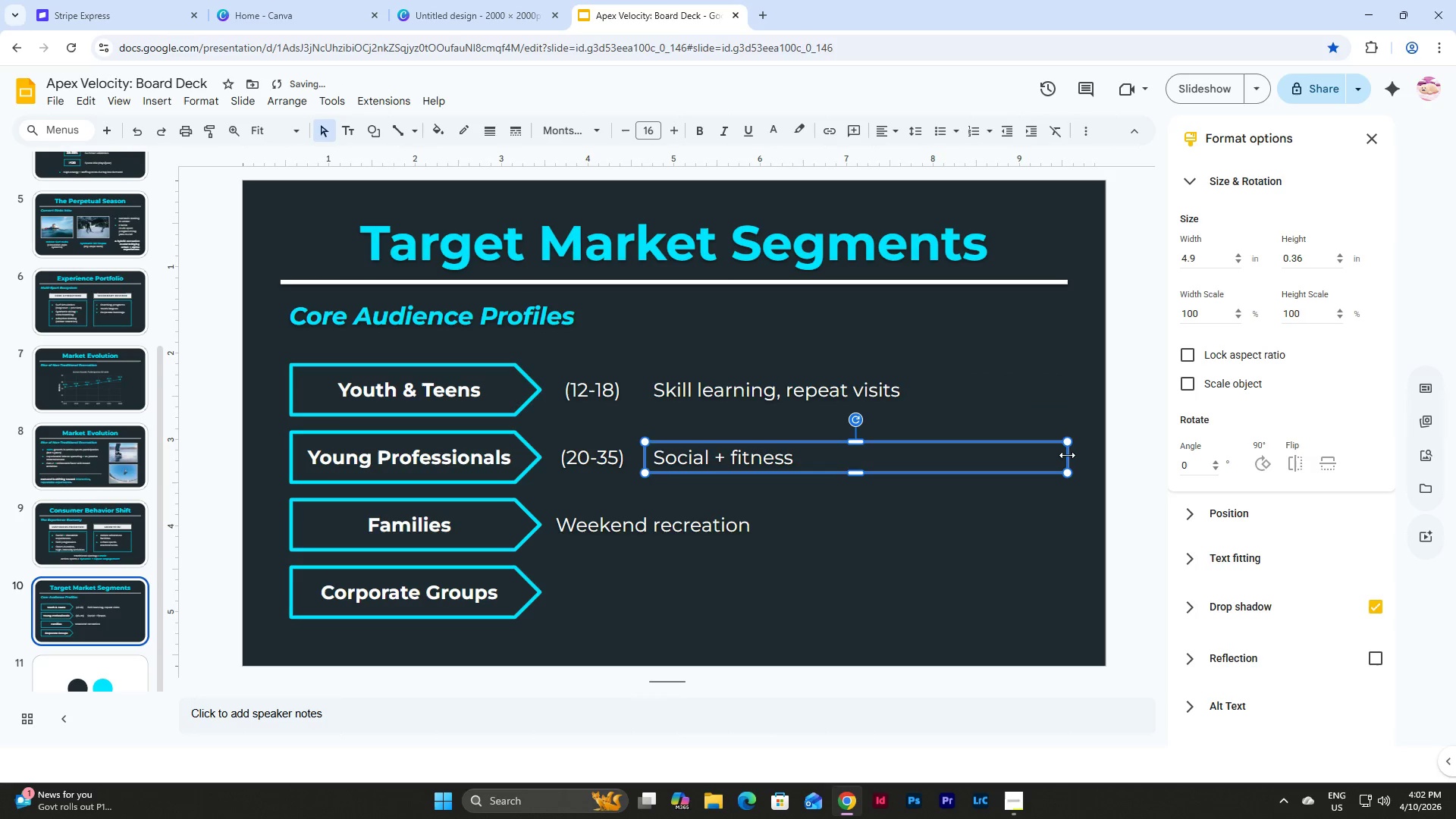 
left_click_drag(start_coordinate=[1068, 455], to_coordinate=[934, 455])
 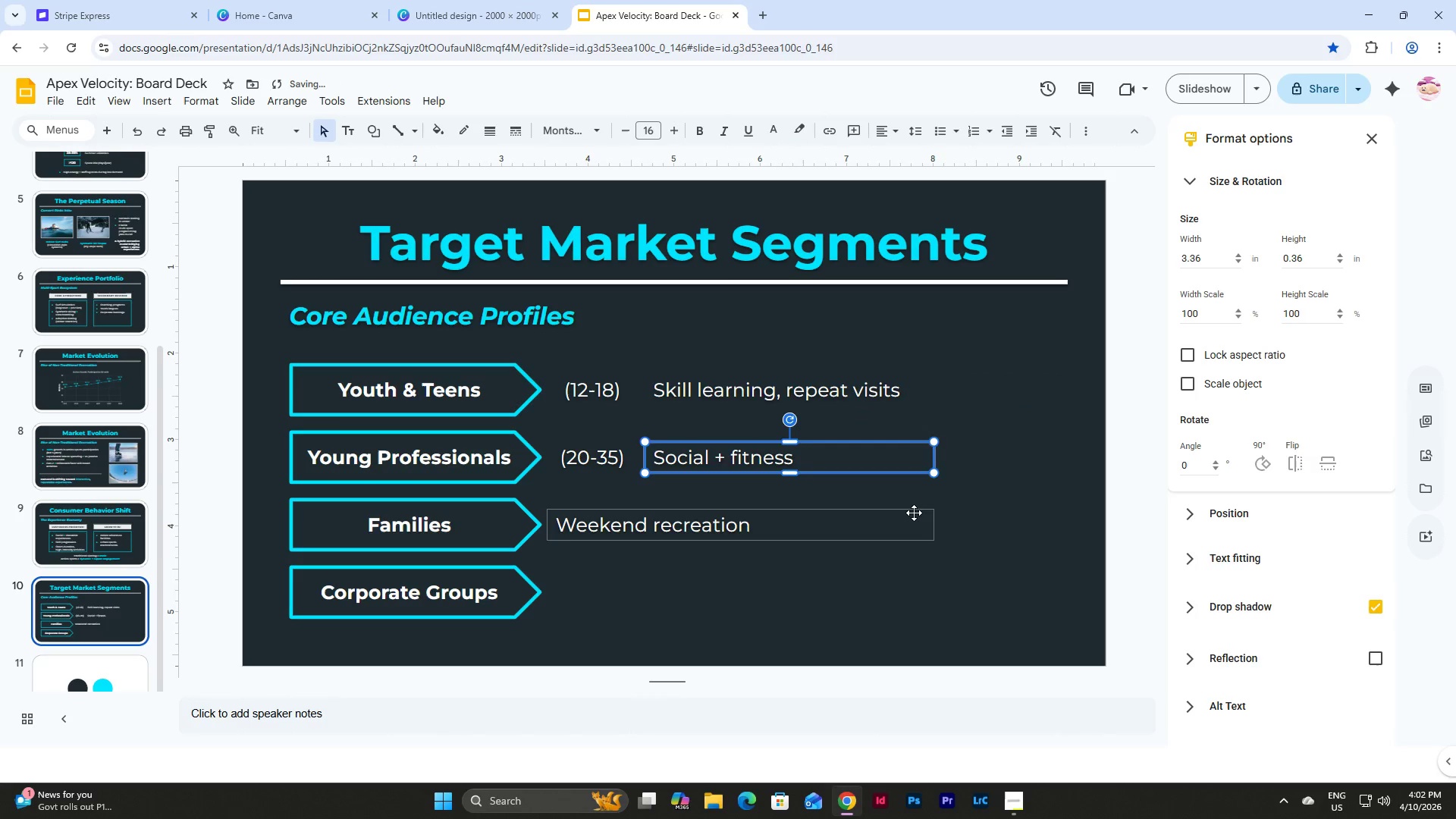 
left_click([914, 513])
 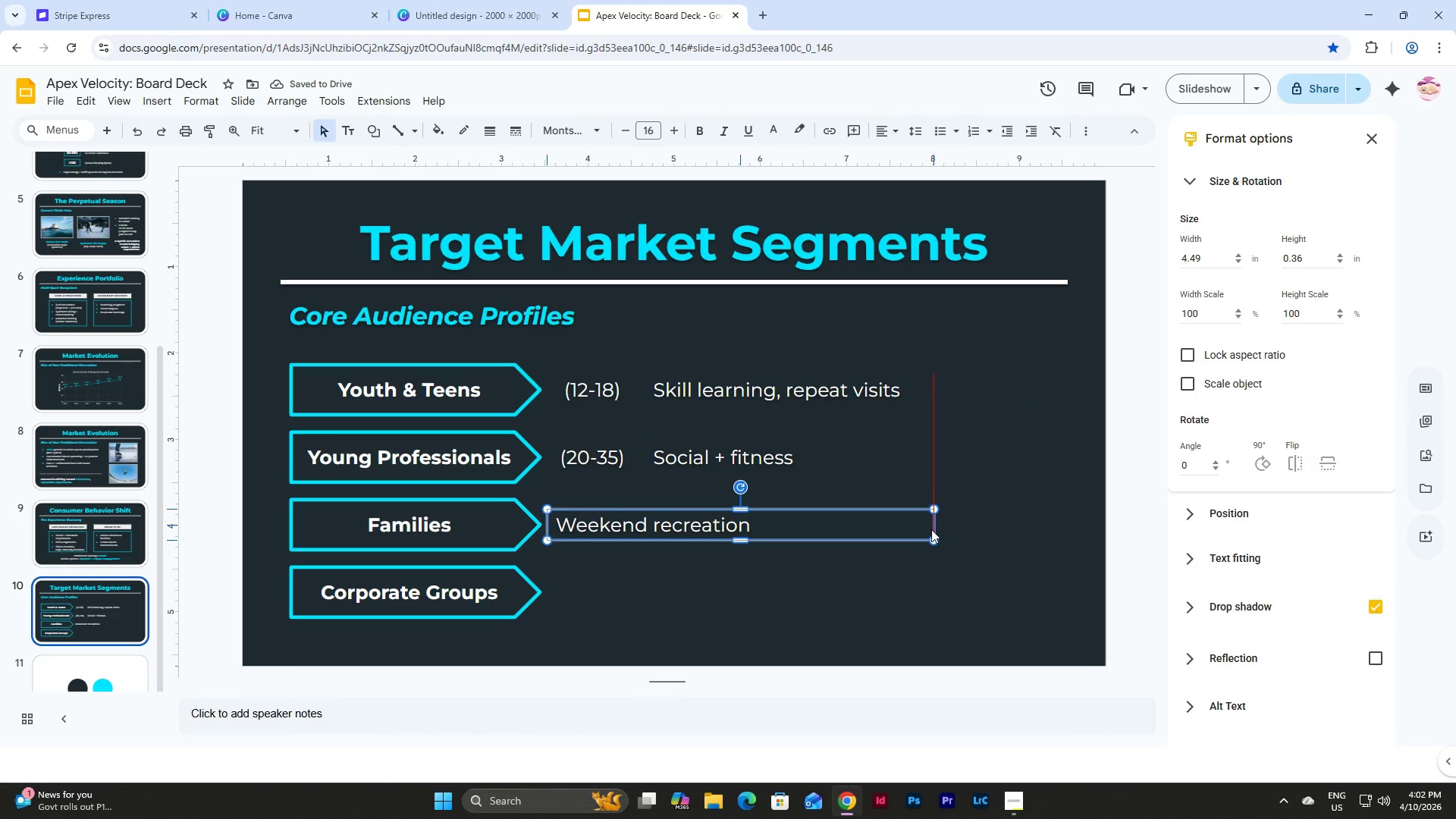 
double_click([720, 513])
 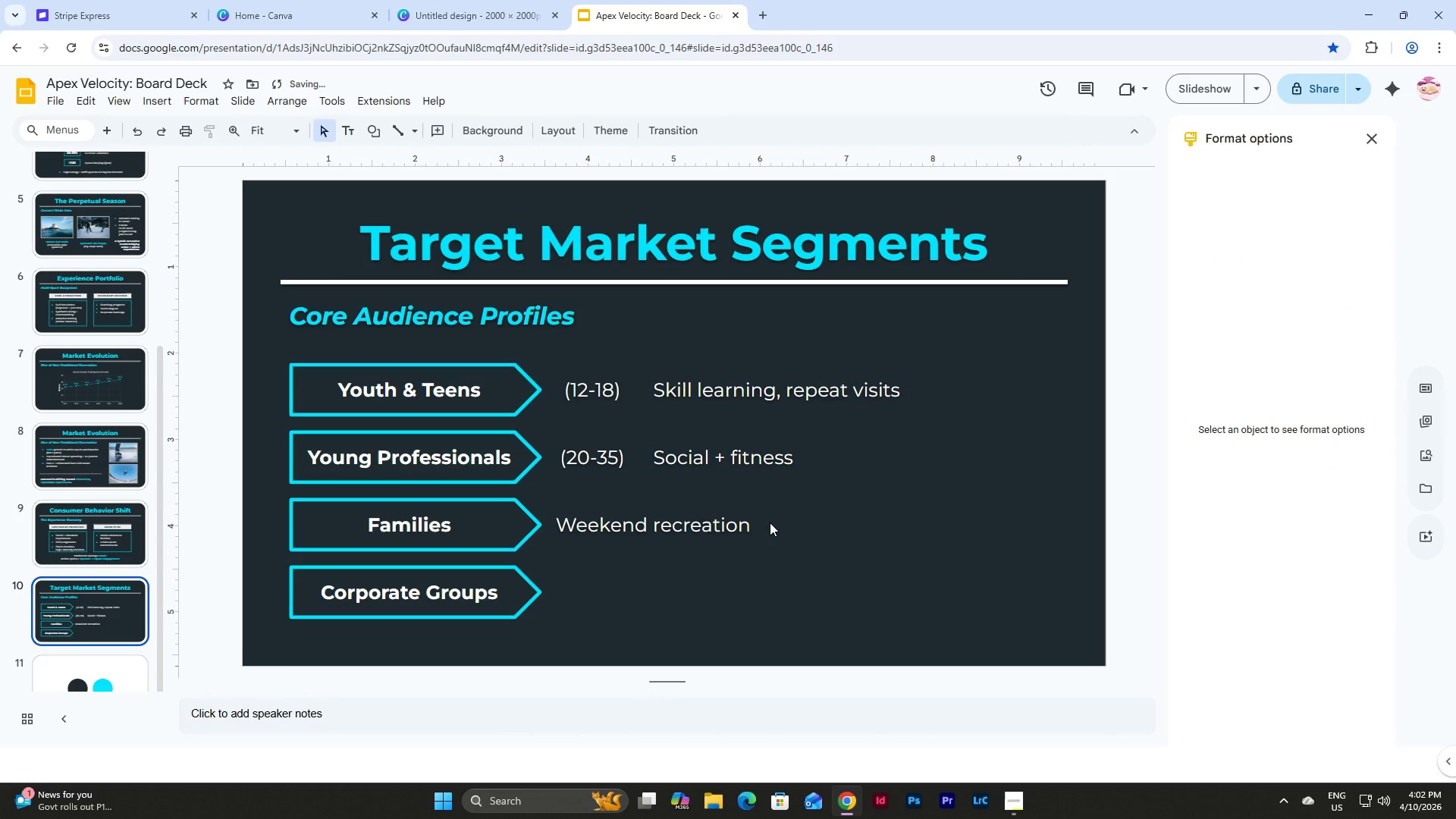 
double_click([770, 529])
 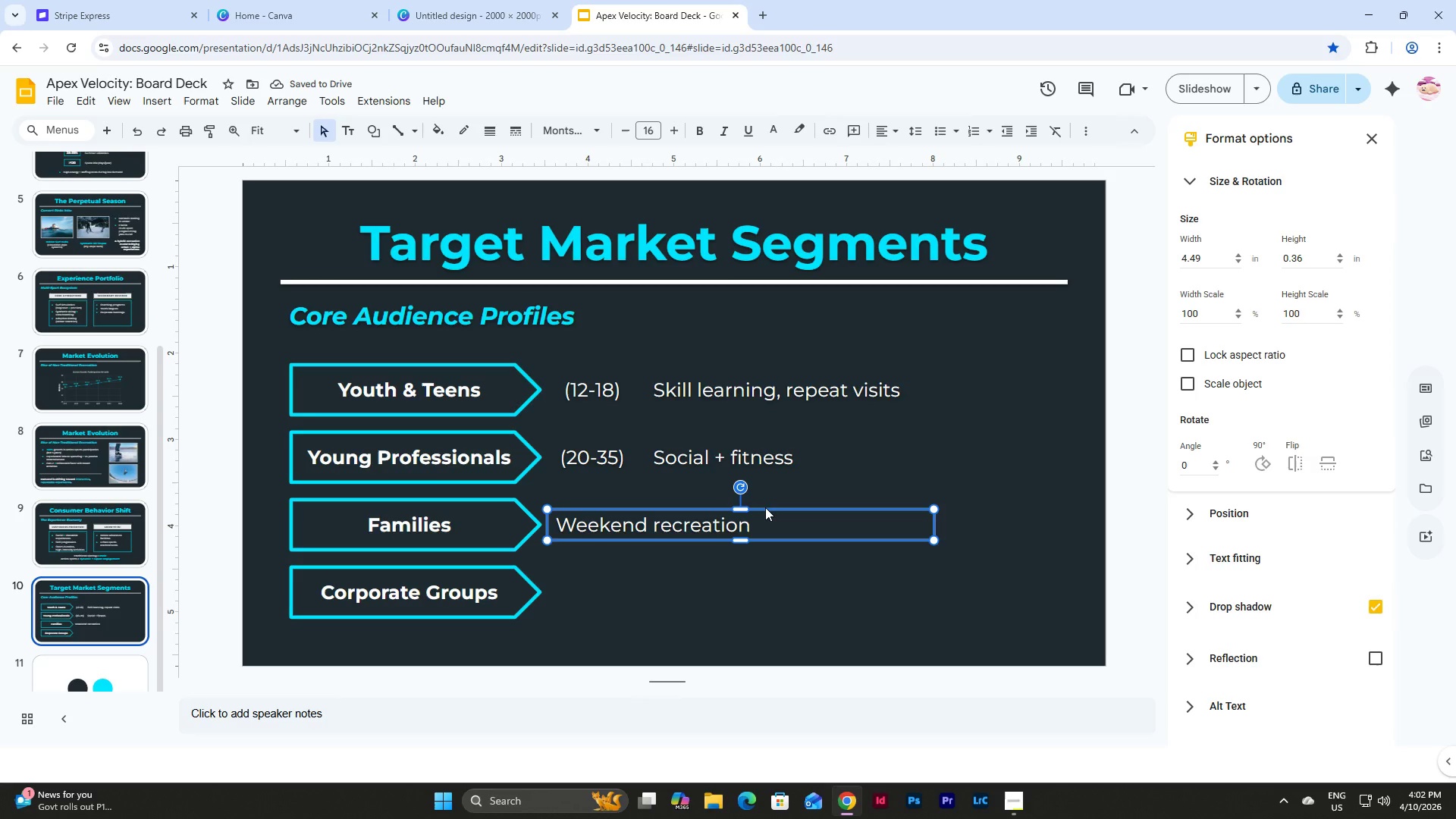 
key(Control+D)
 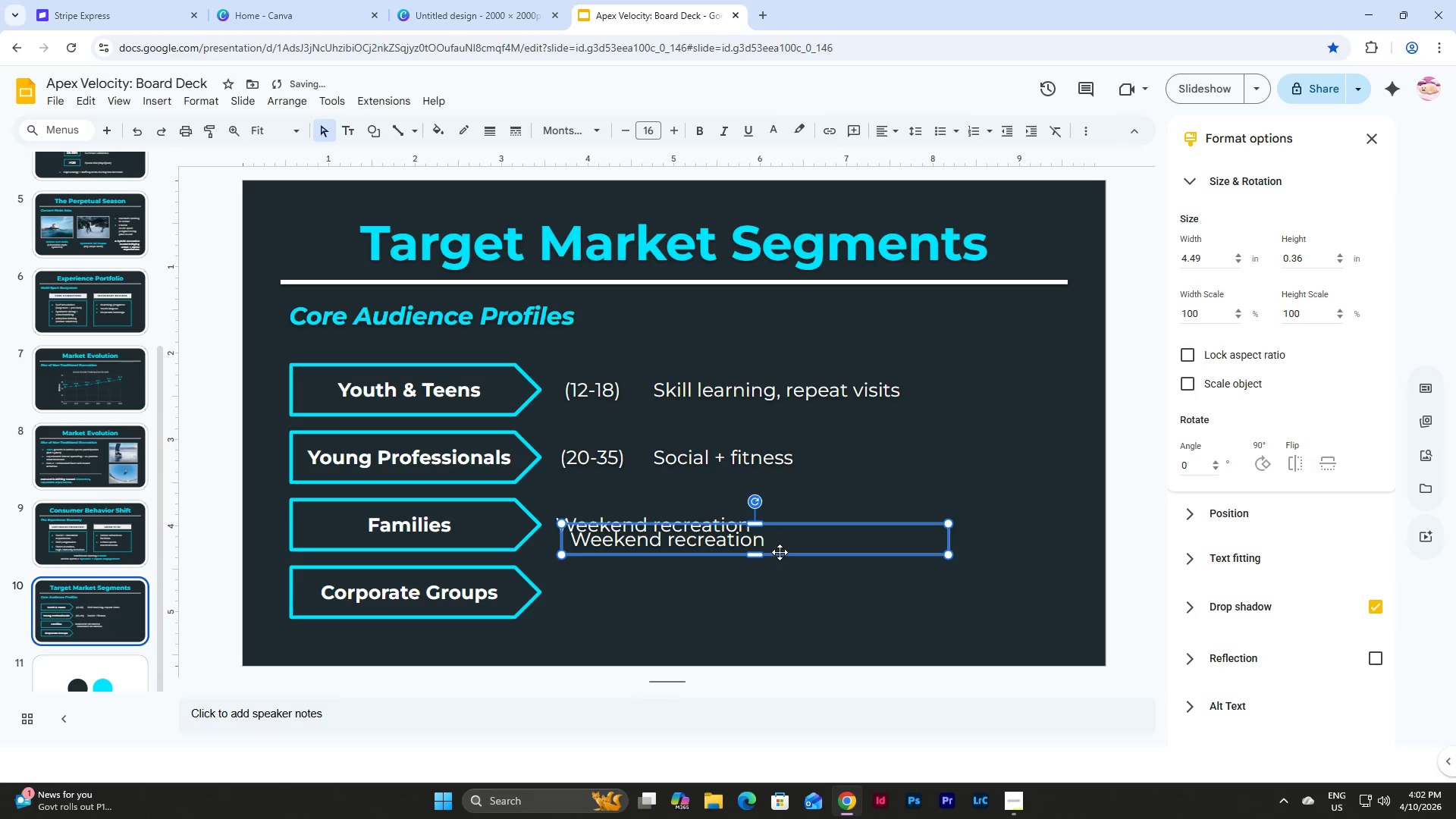 
left_click_drag(start_coordinate=[780, 552], to_coordinate=[767, 604])
 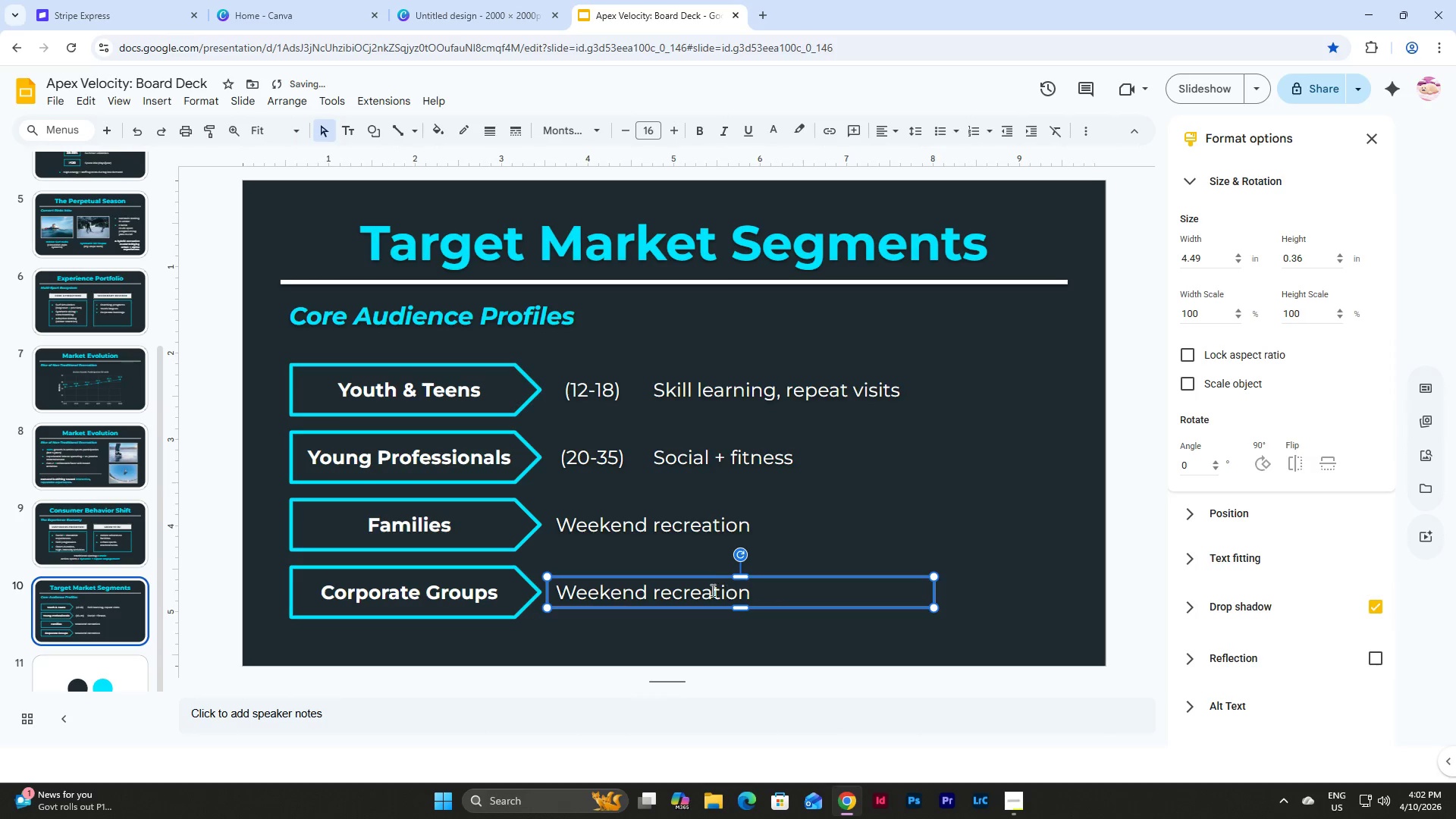 
left_click([711, 590])
 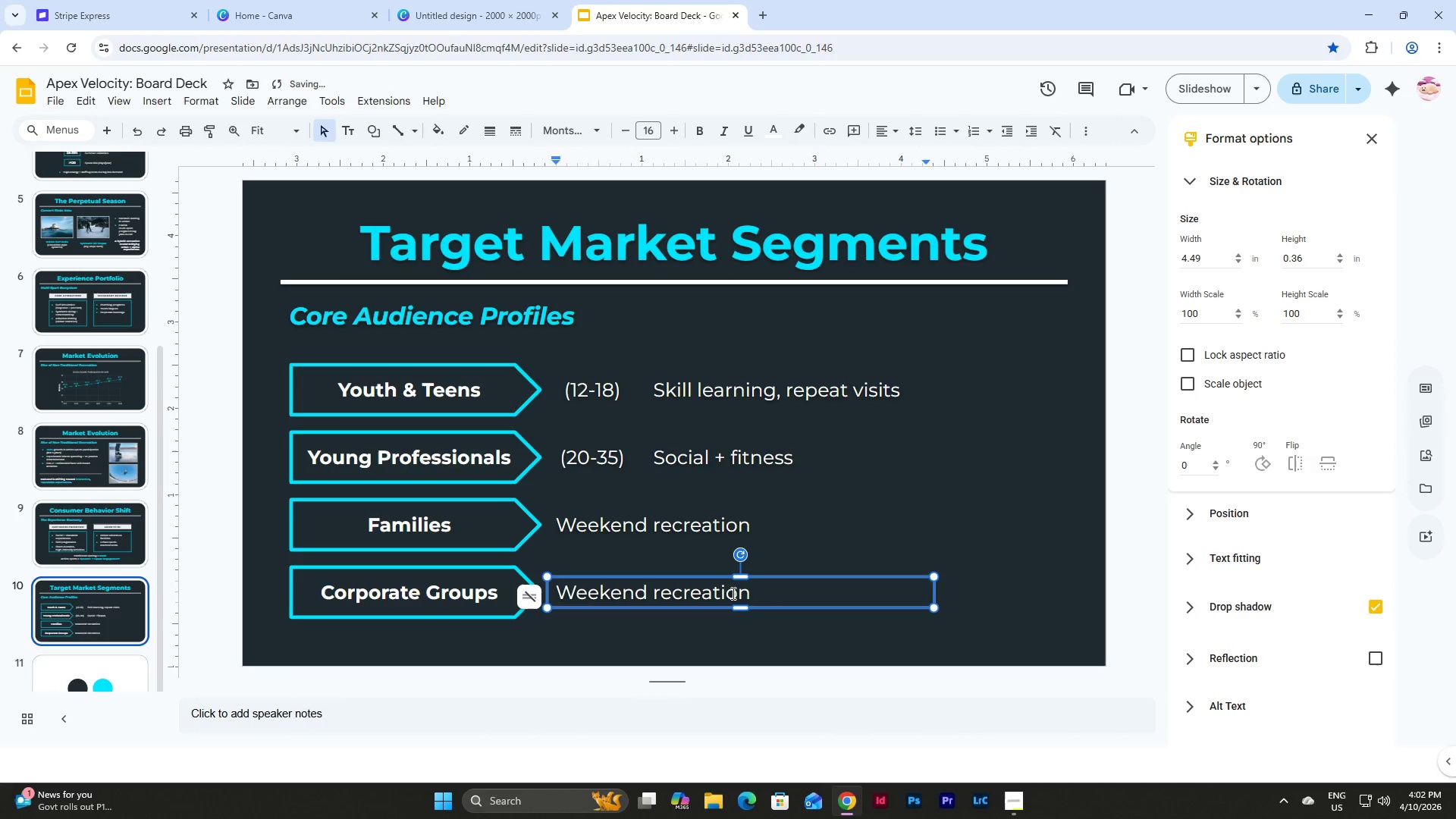 
left_click_drag(start_coordinate=[756, 593], to_coordinate=[542, 608])
 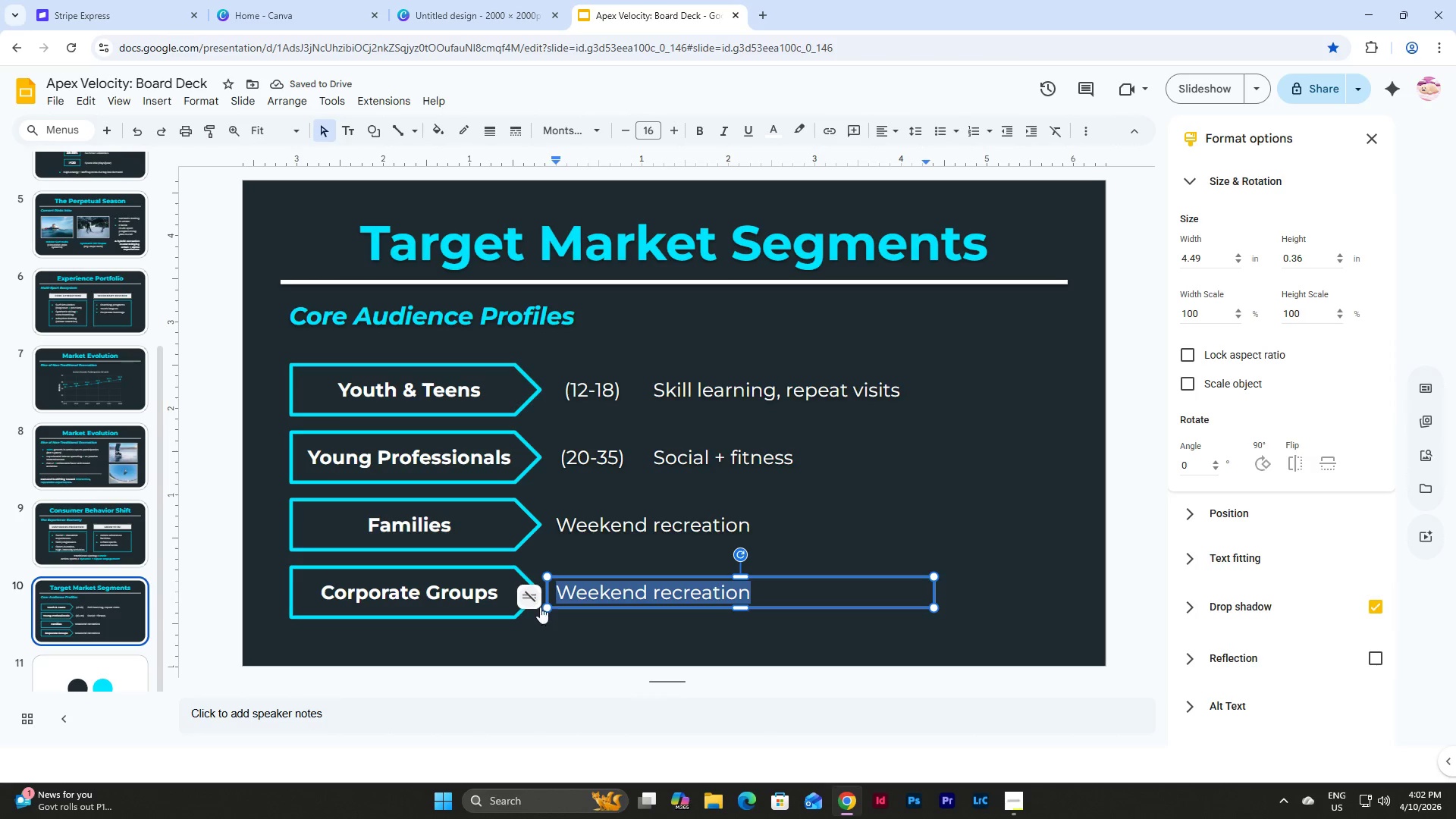 
type(Team-building)
 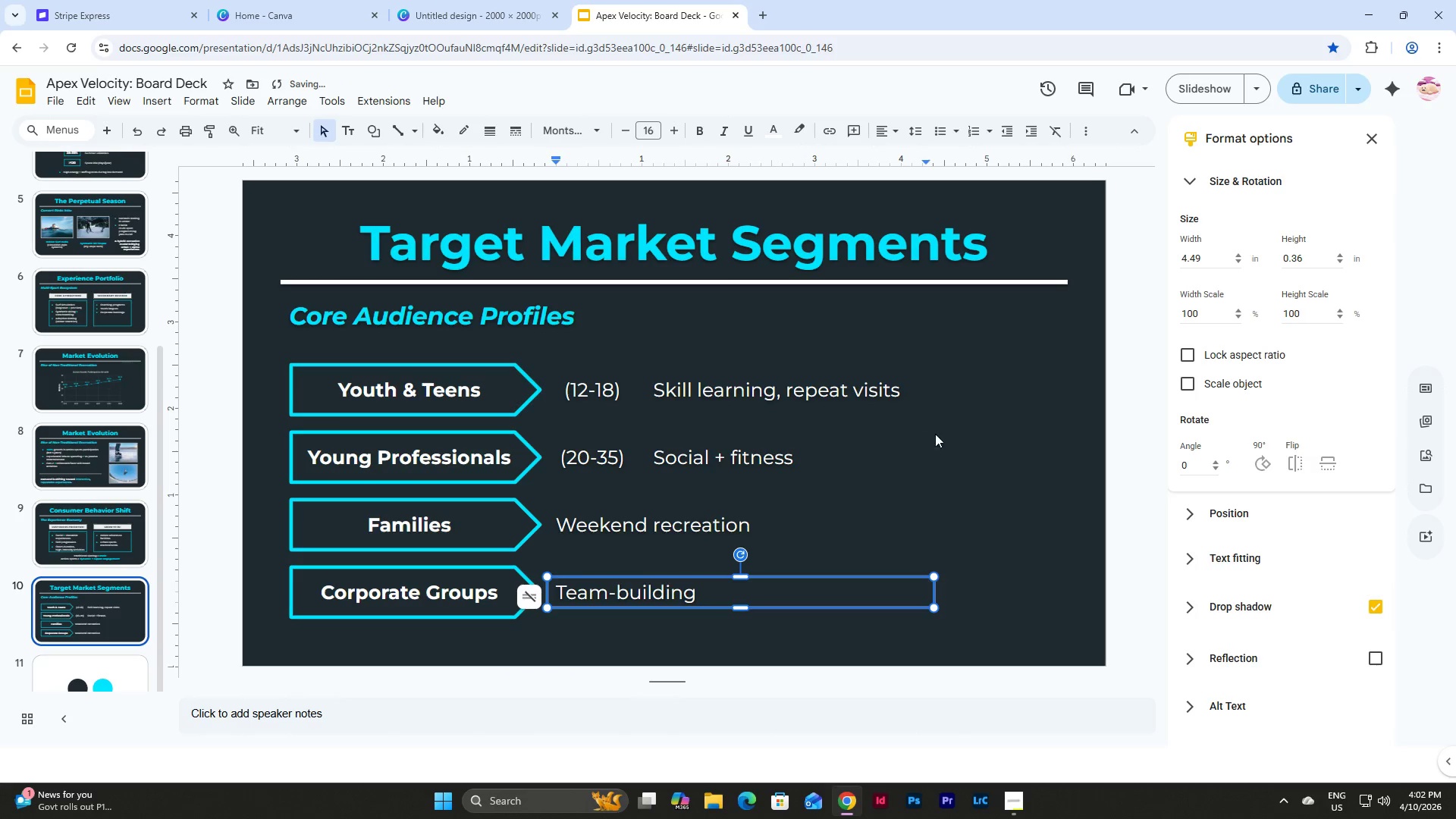 
left_click([960, 431])
 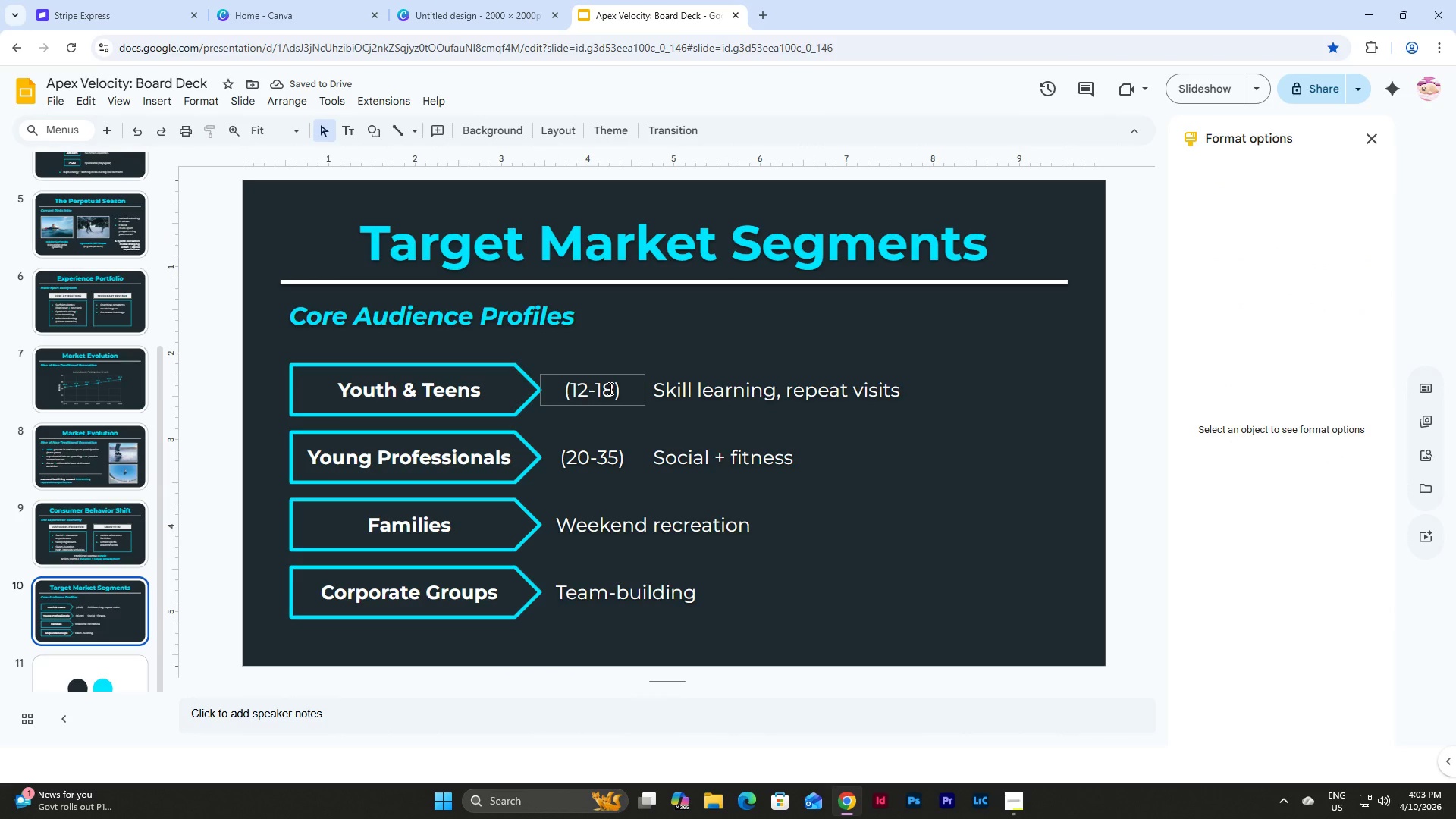 
left_click([625, 375])
 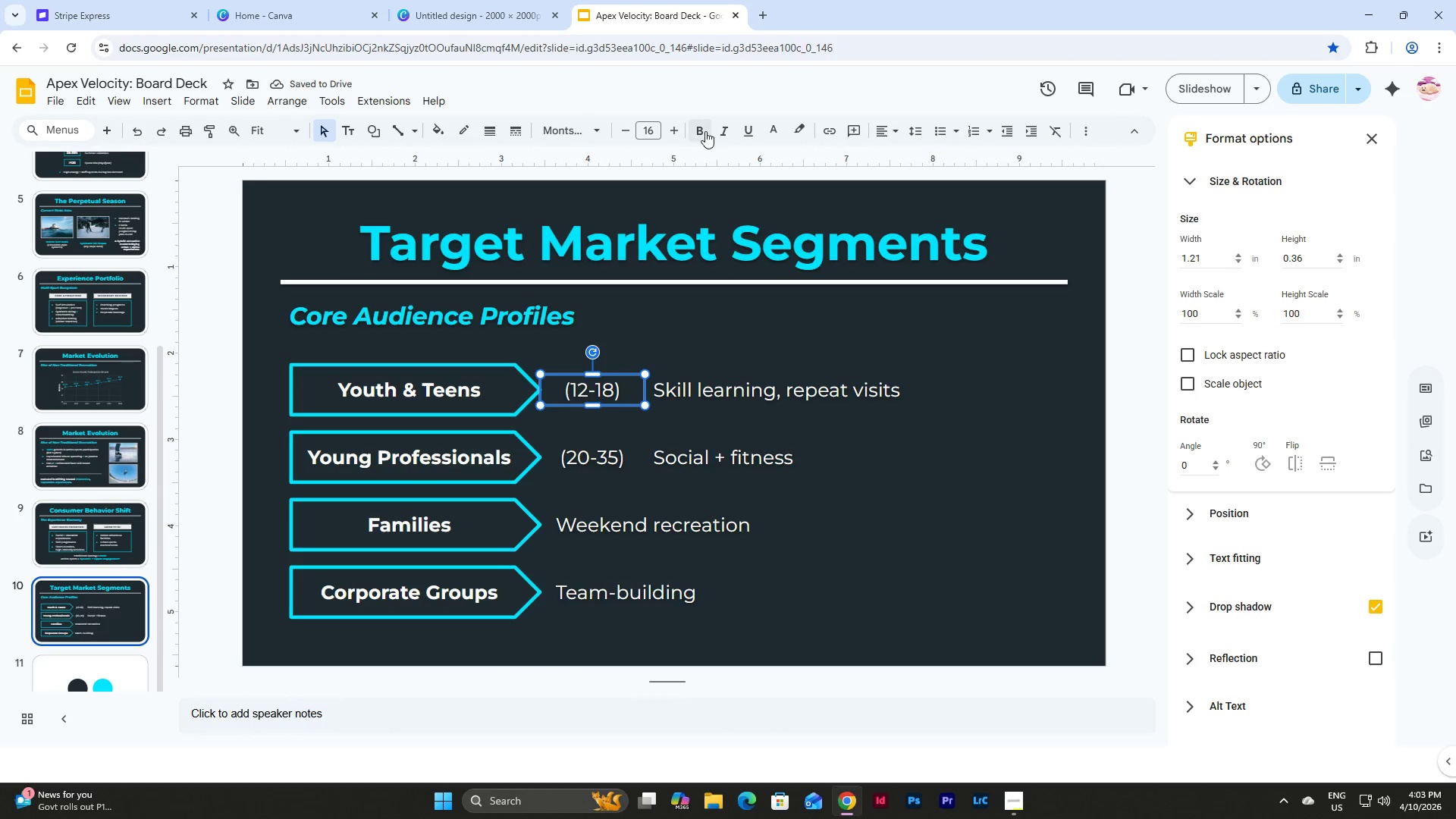 
left_click([699, 130])
 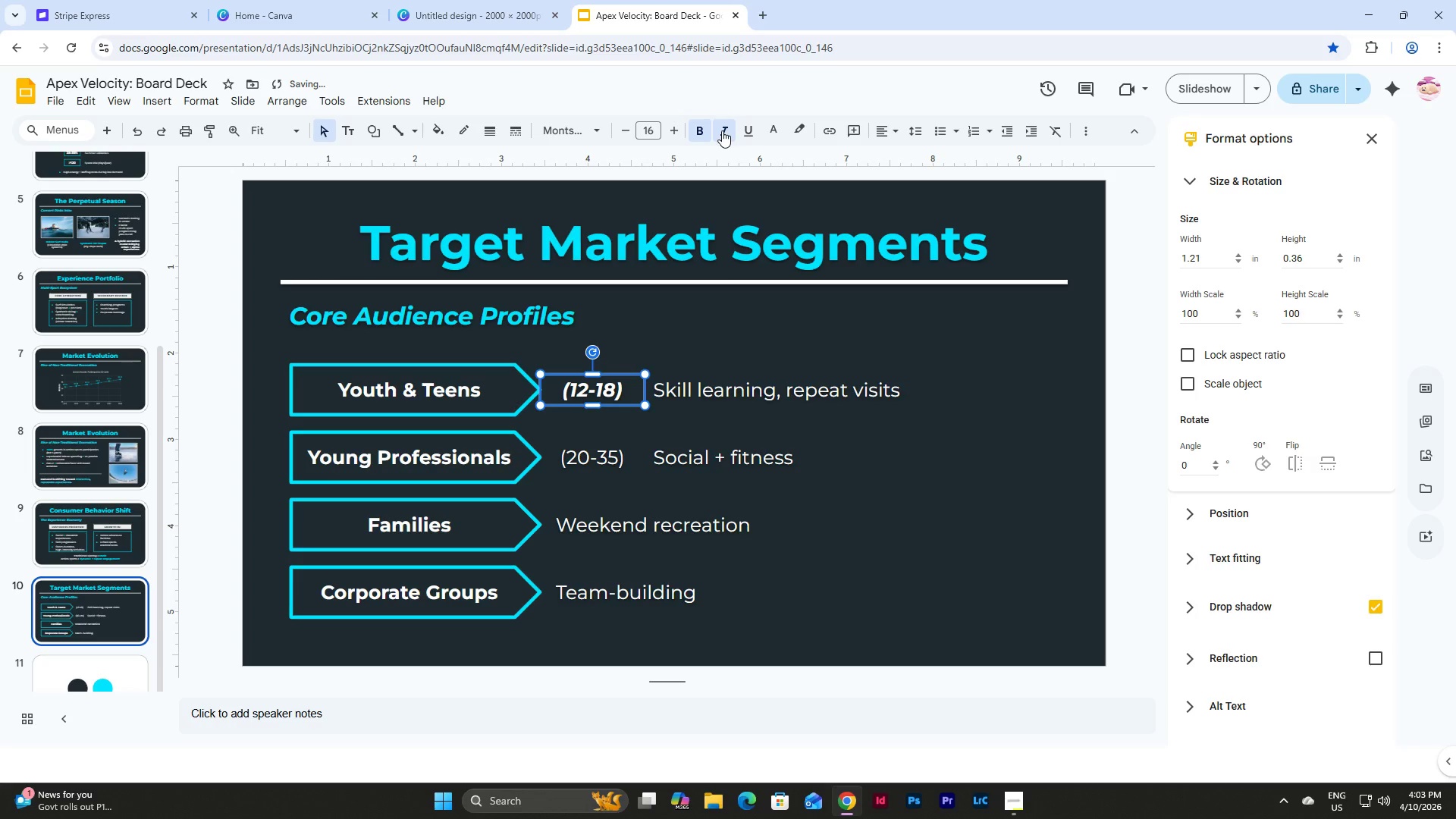 
left_click([601, 450])
 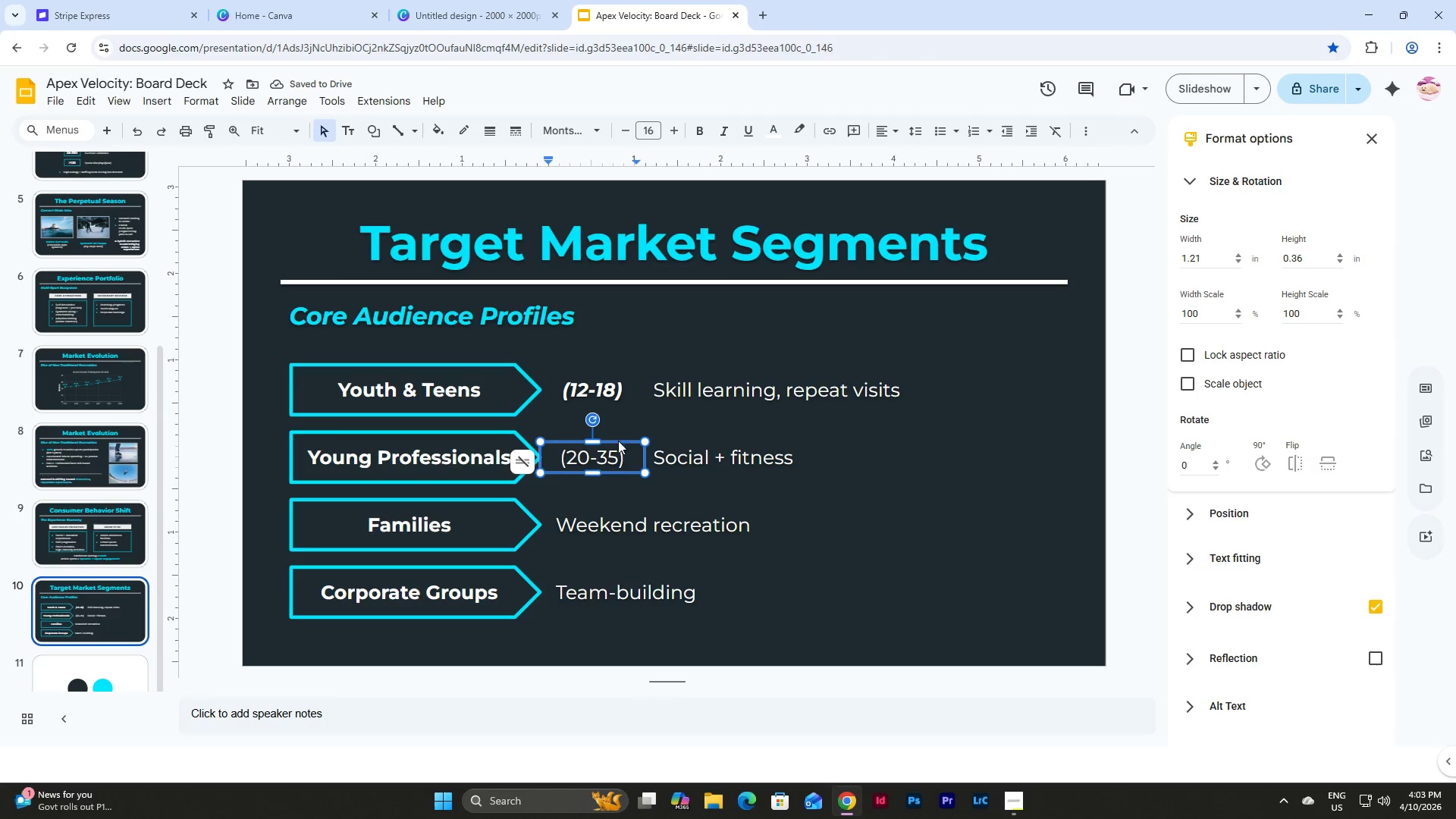 
left_click([618, 443])
 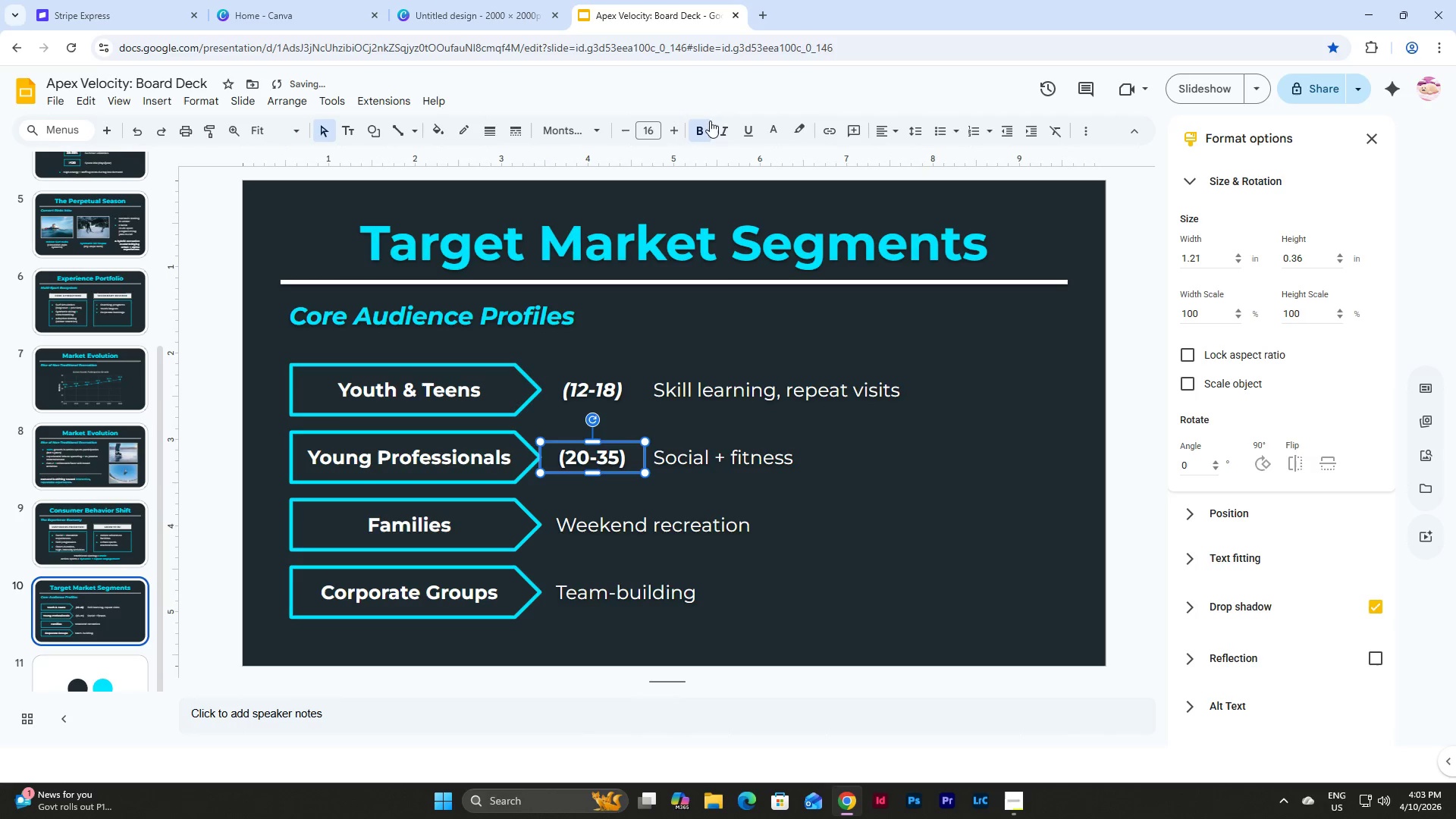 
double_click([725, 129])
 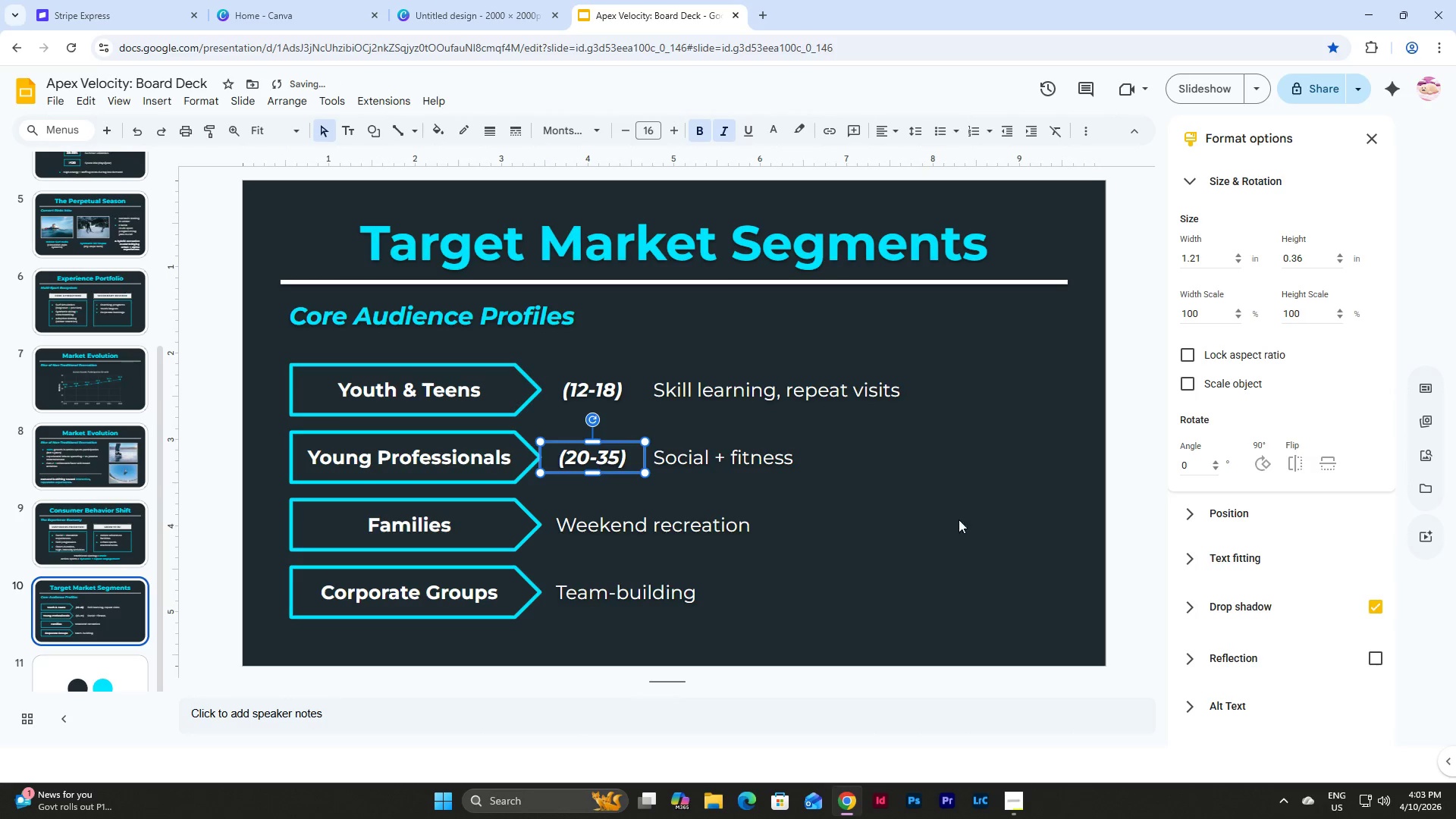 
left_click([971, 550])
 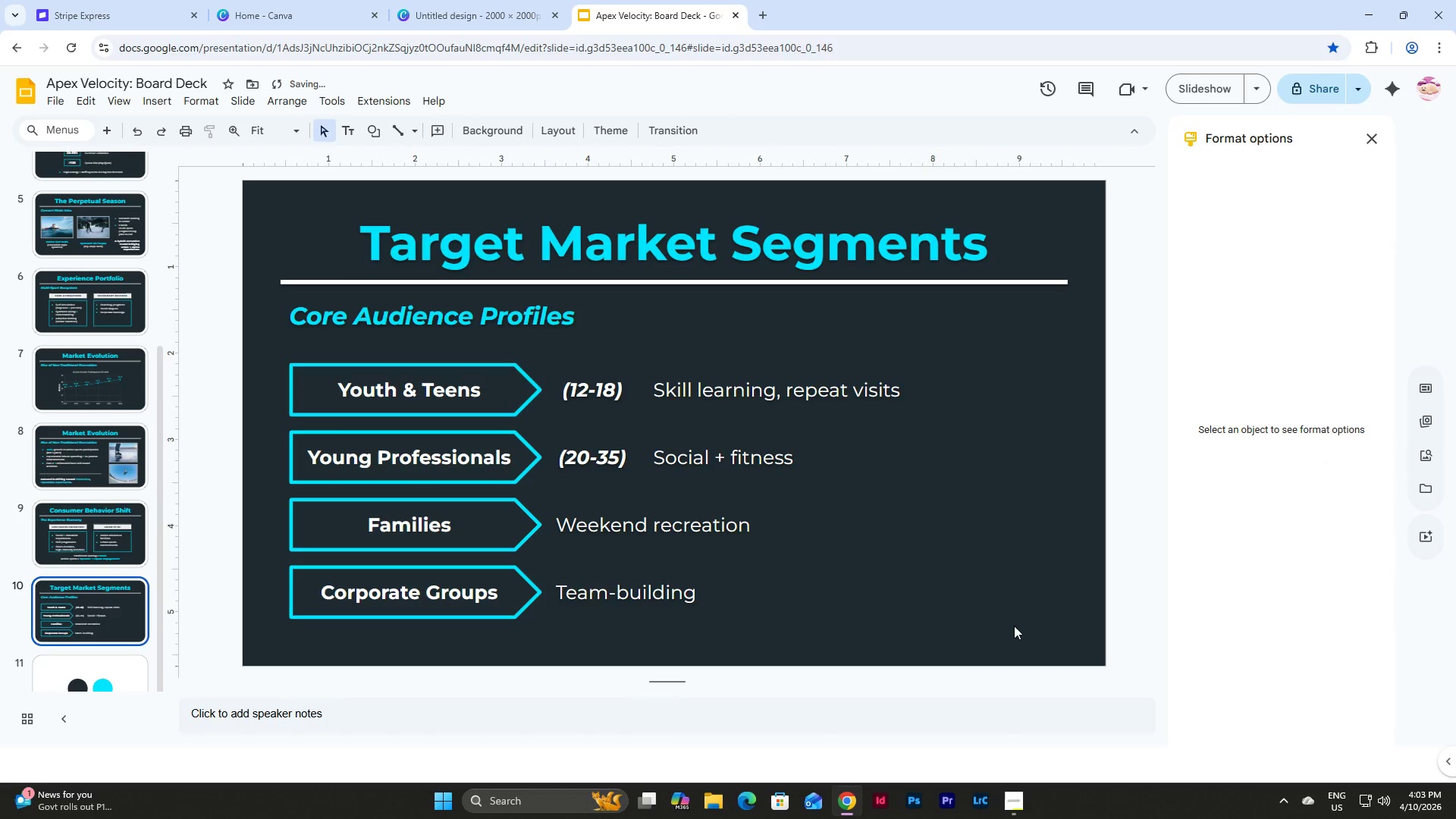 
left_click_drag(start_coordinate=[1016, 634], to_coordinate=[244, 356])
 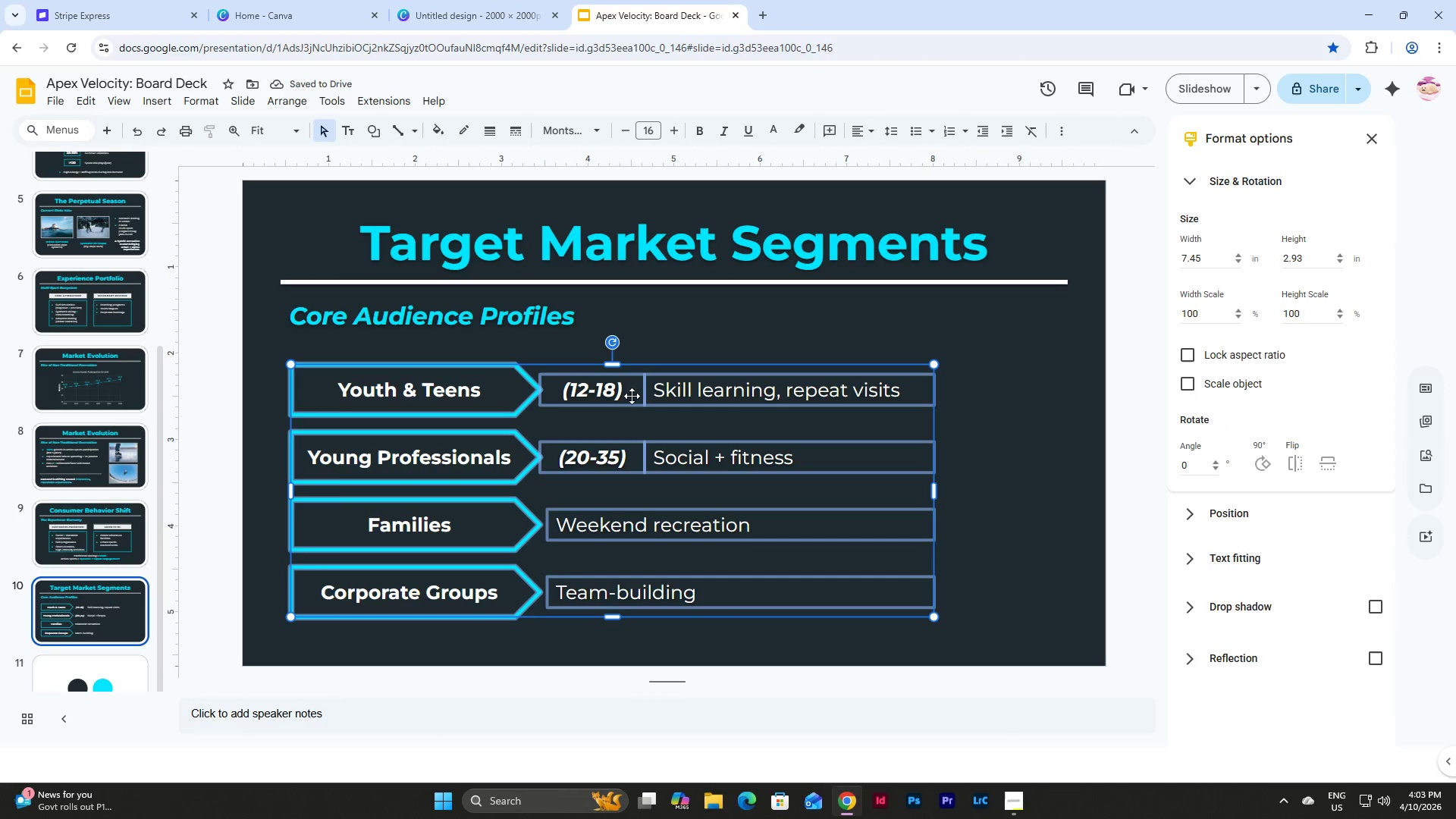 
left_click_drag(start_coordinate=[648, 375], to_coordinate=[708, 375])
 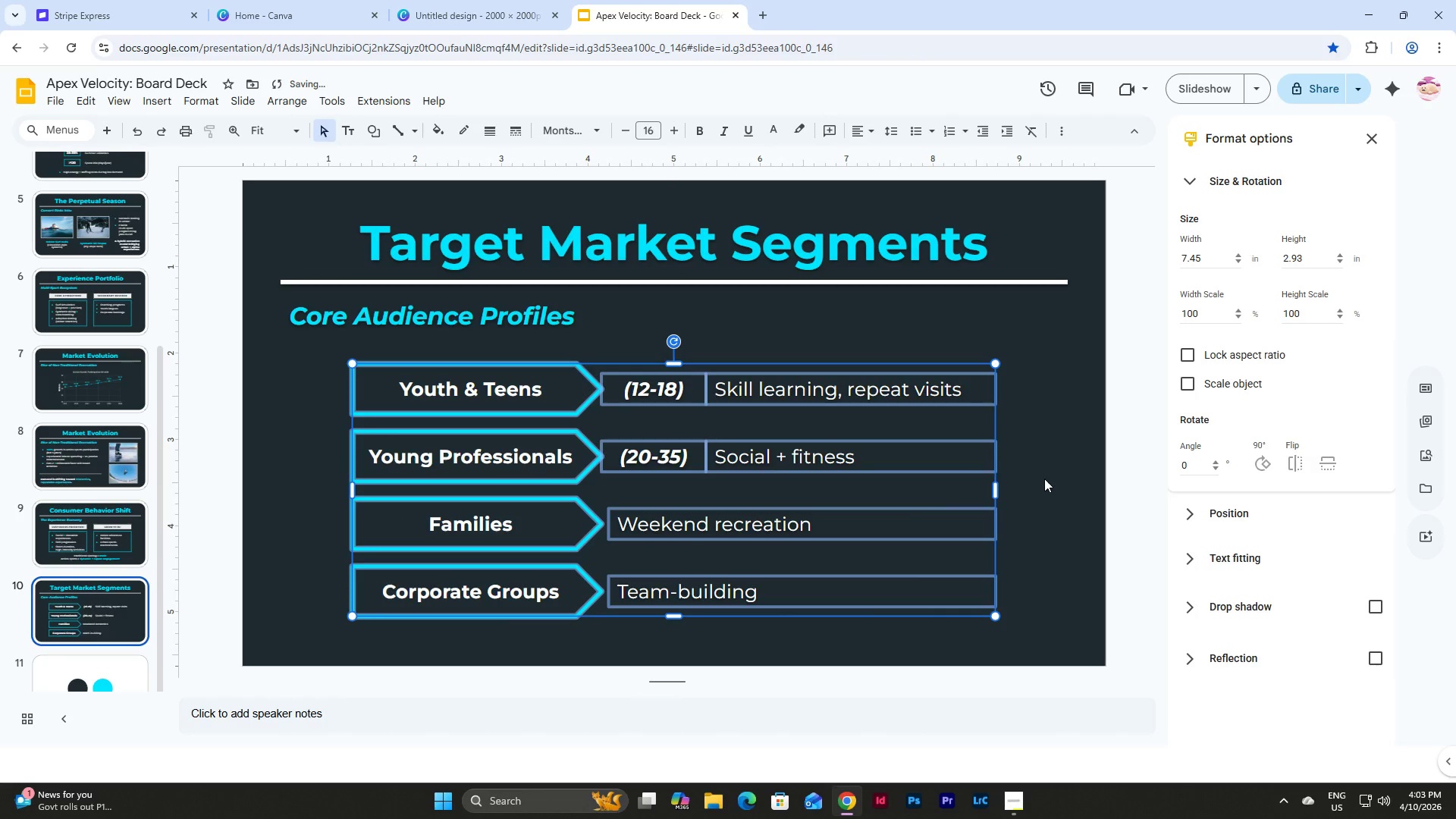 
left_click([1044, 479])
 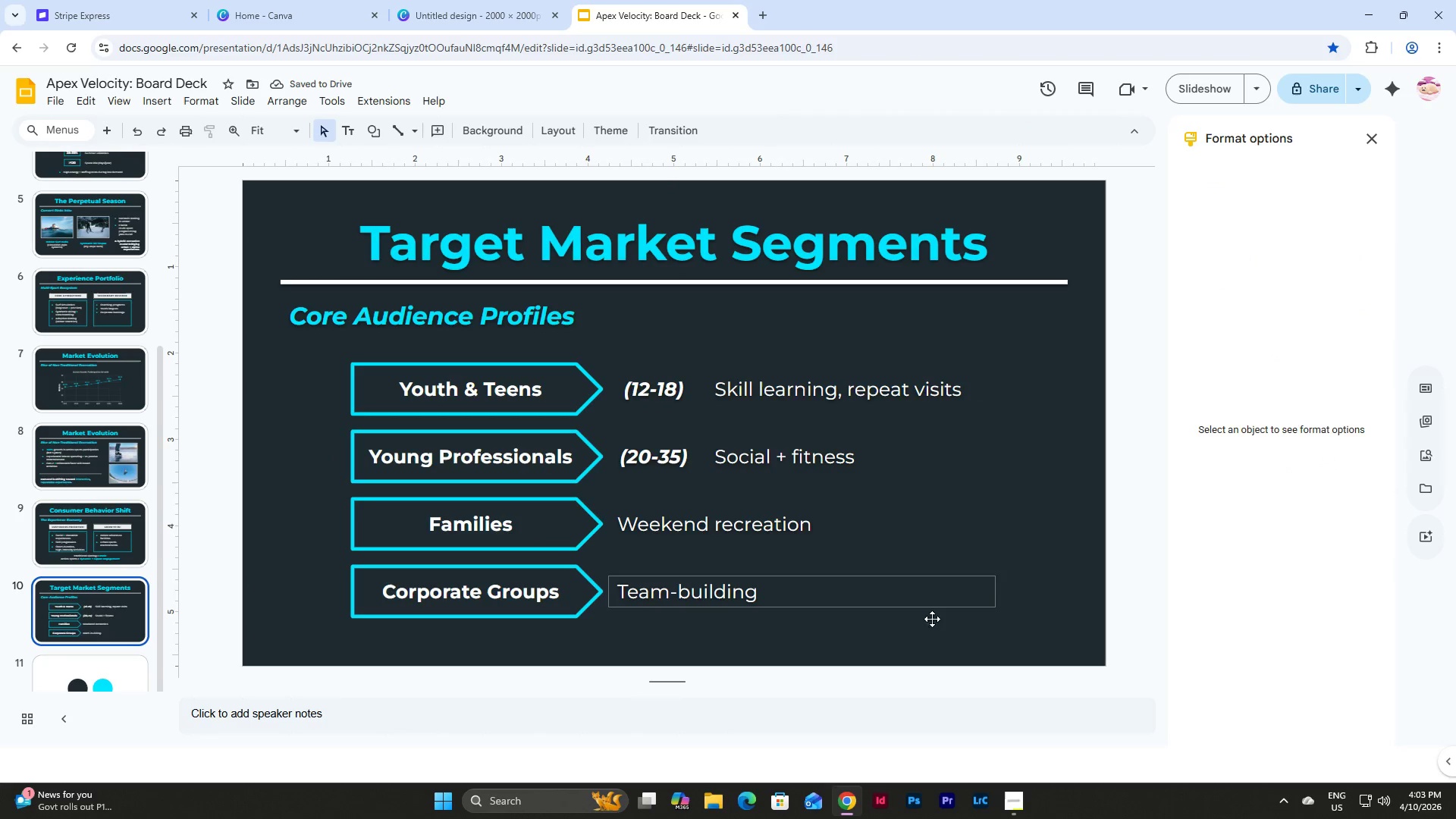 
left_click_drag(start_coordinate=[943, 639], to_coordinate=[472, 373])
 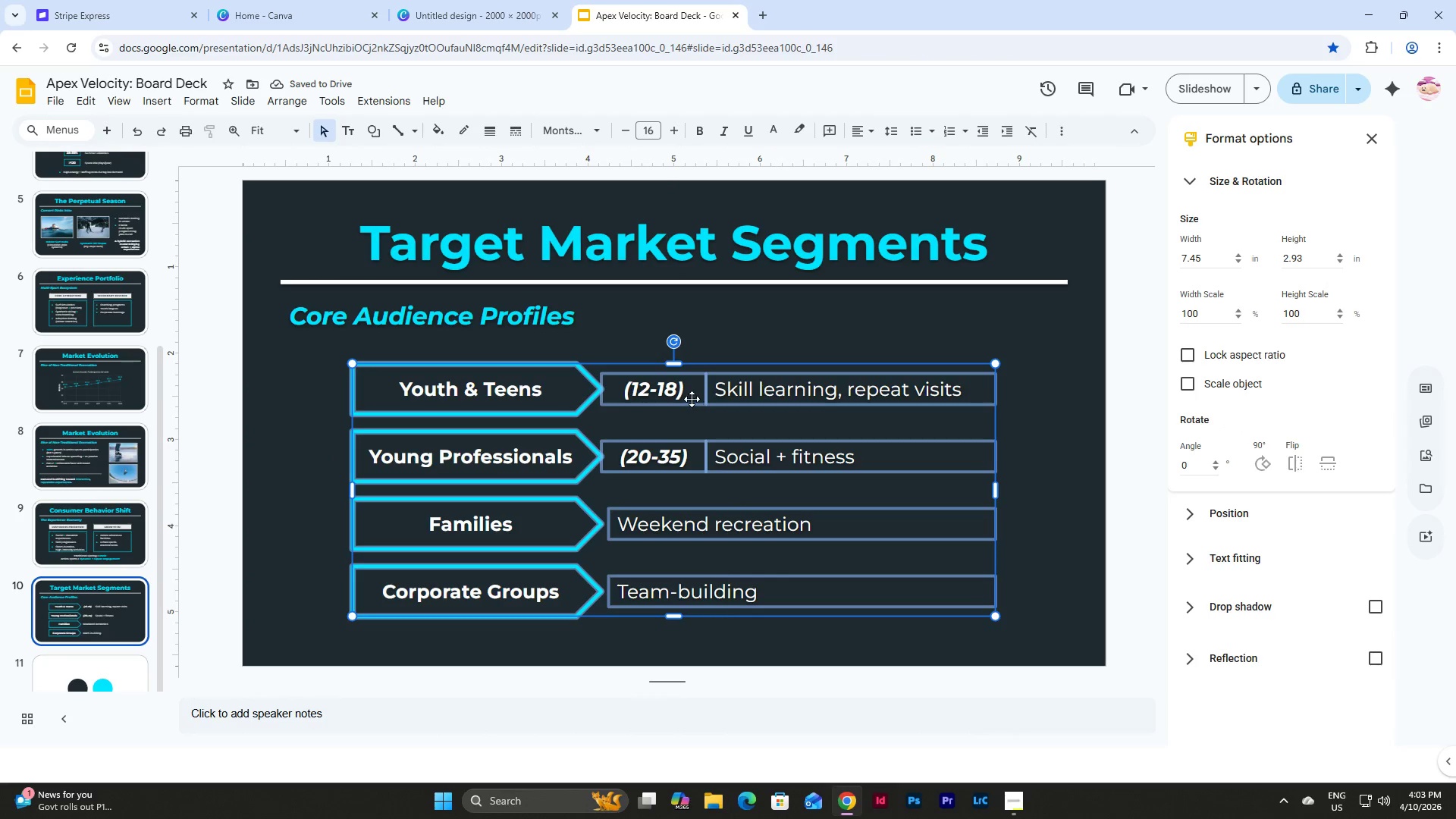 
left_click_drag(start_coordinate=[692, 399], to_coordinate=[691, 394])
 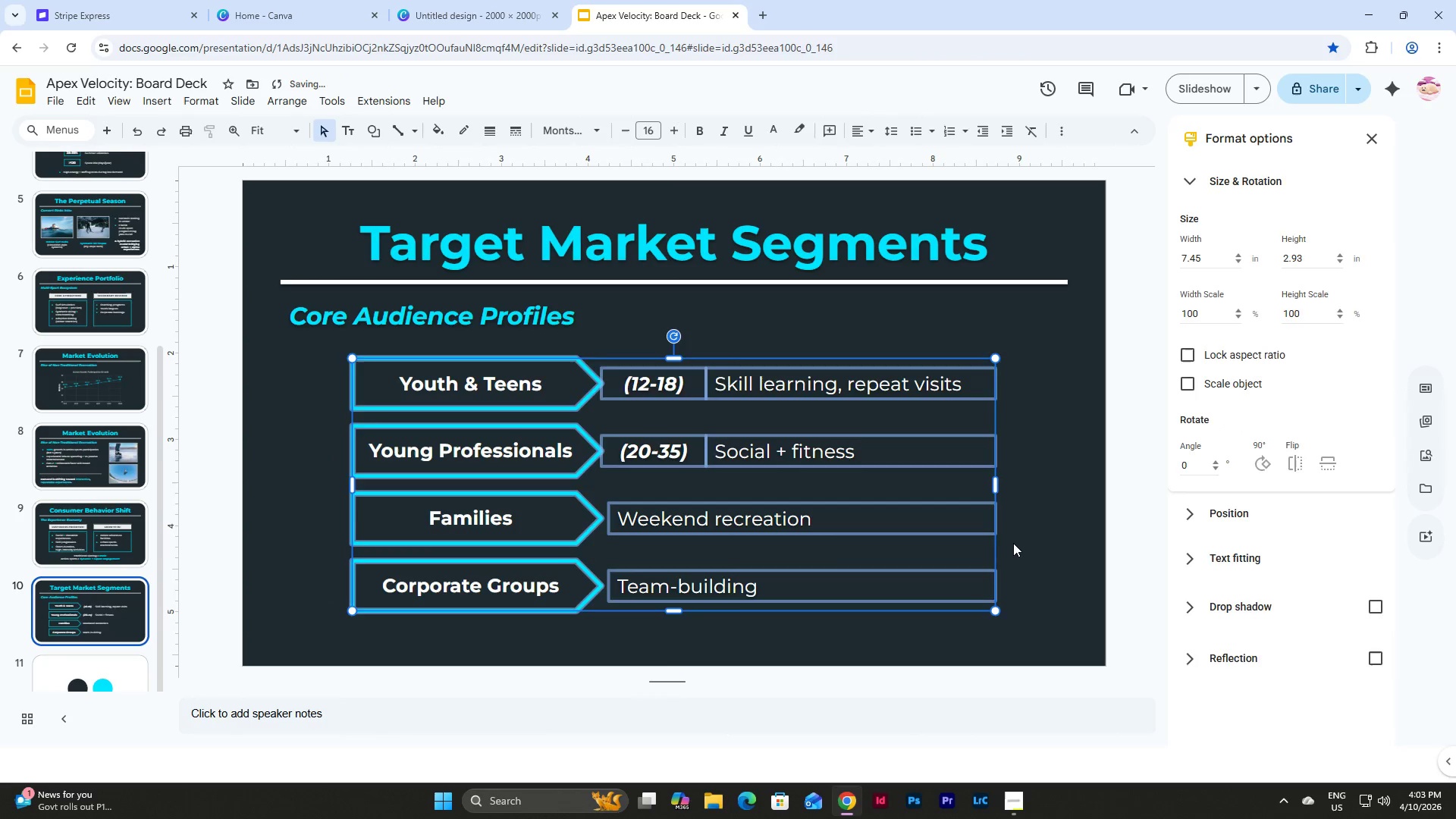 
left_click([1014, 544])
 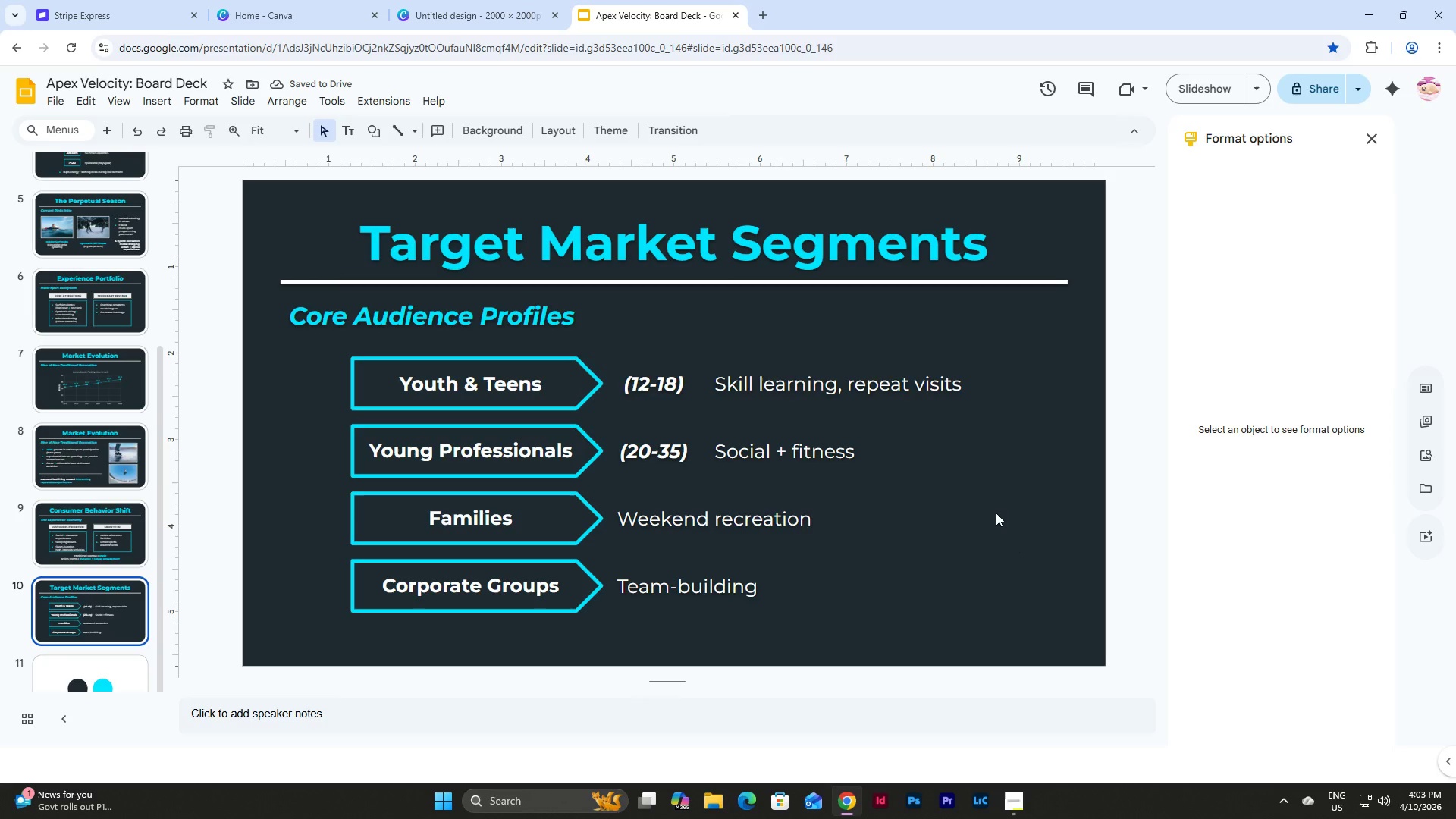 
left_click([778, 454])
 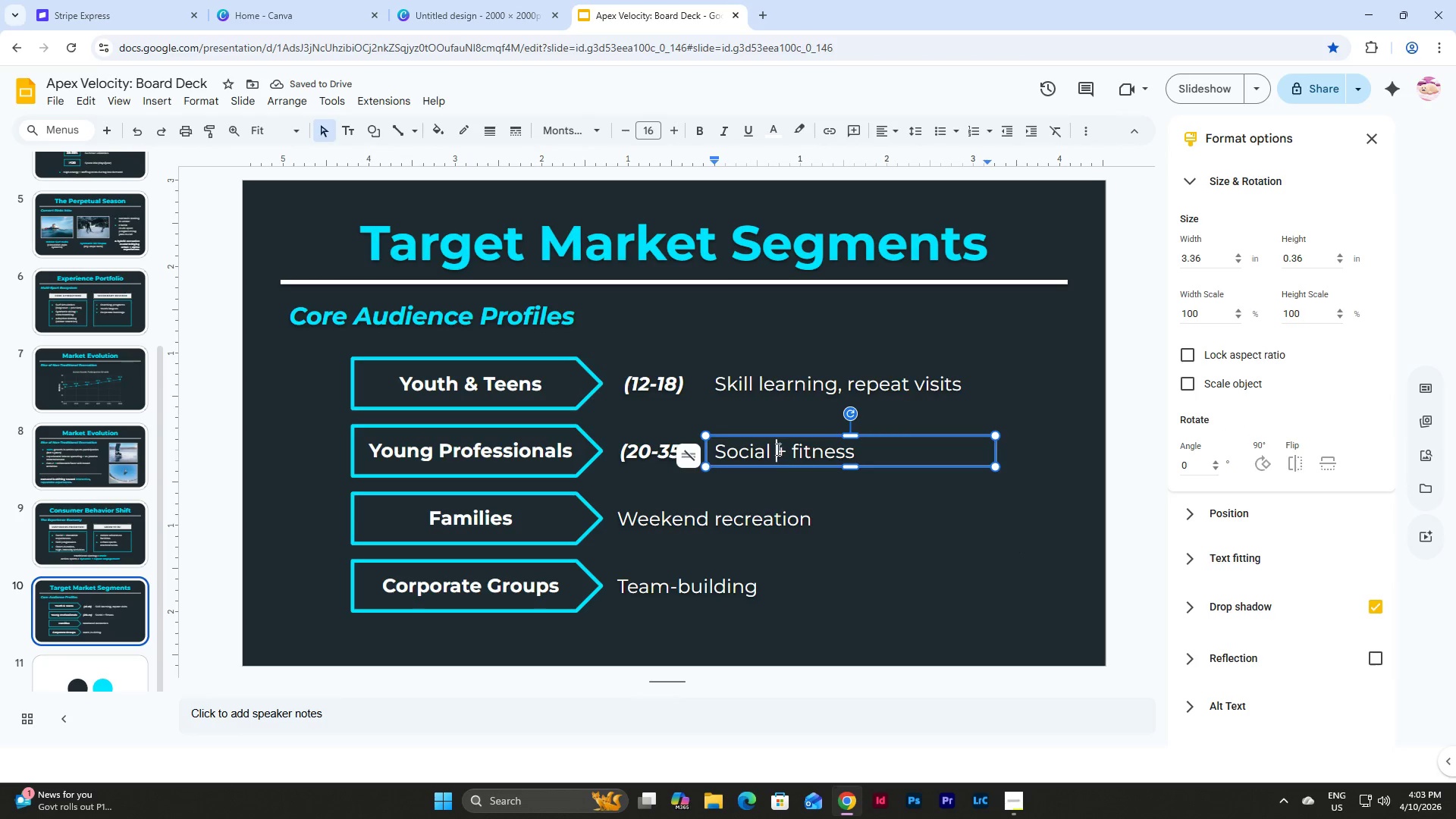 
left_click_drag(start_coordinate=[777, 449], to_coordinate=[785, 451])
 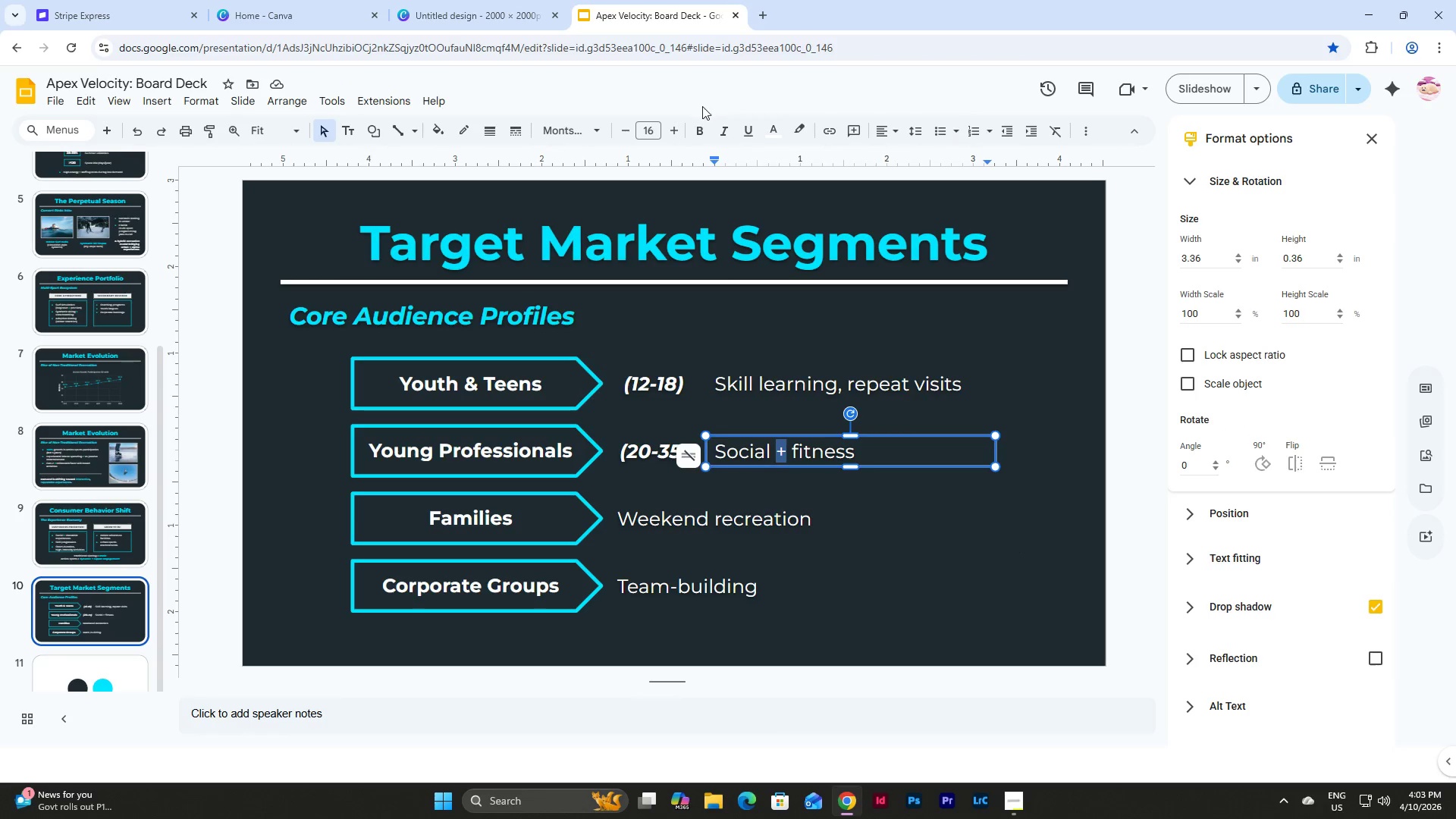 
left_click([700, 121])
 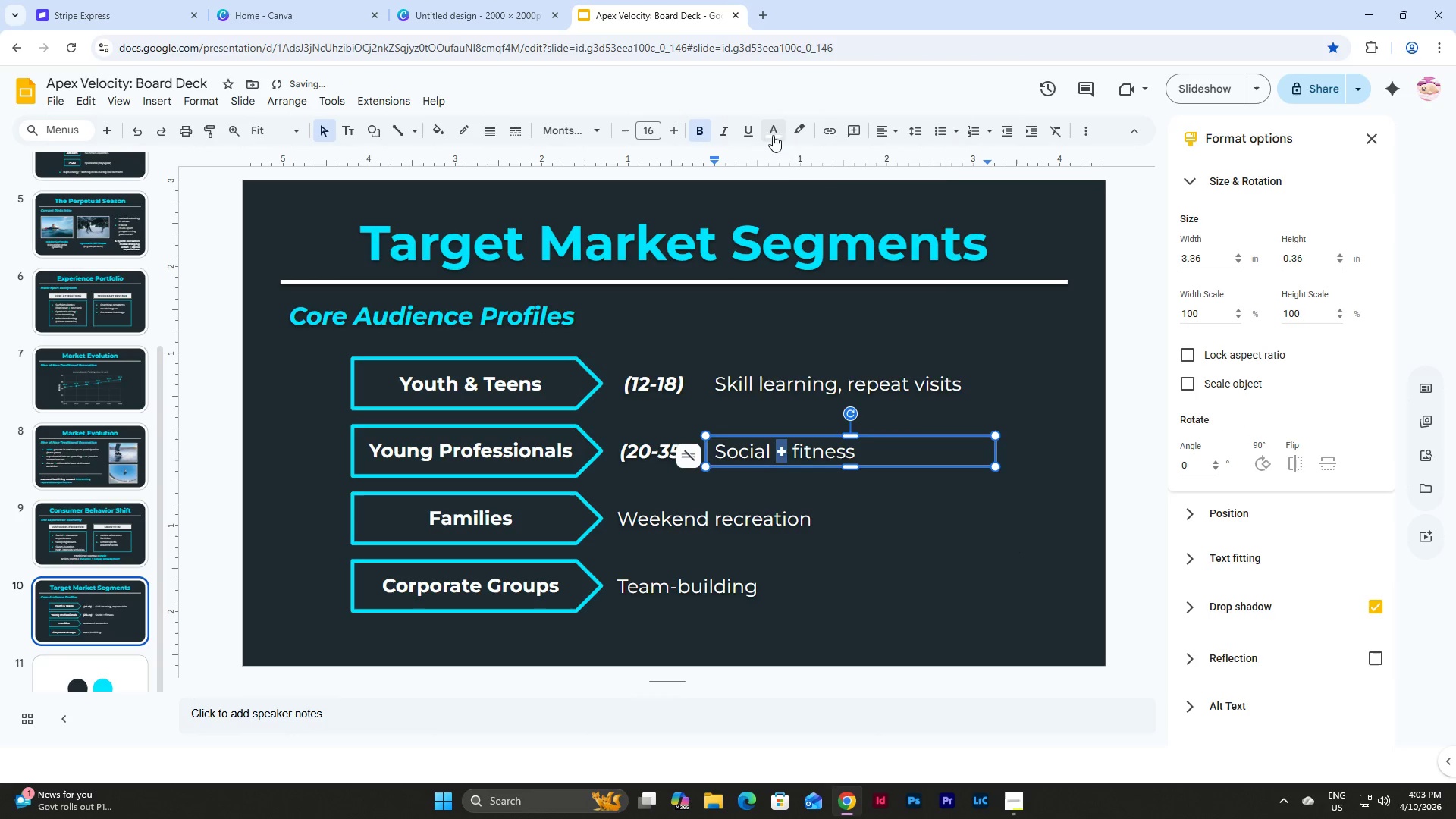 
left_click([777, 124])
 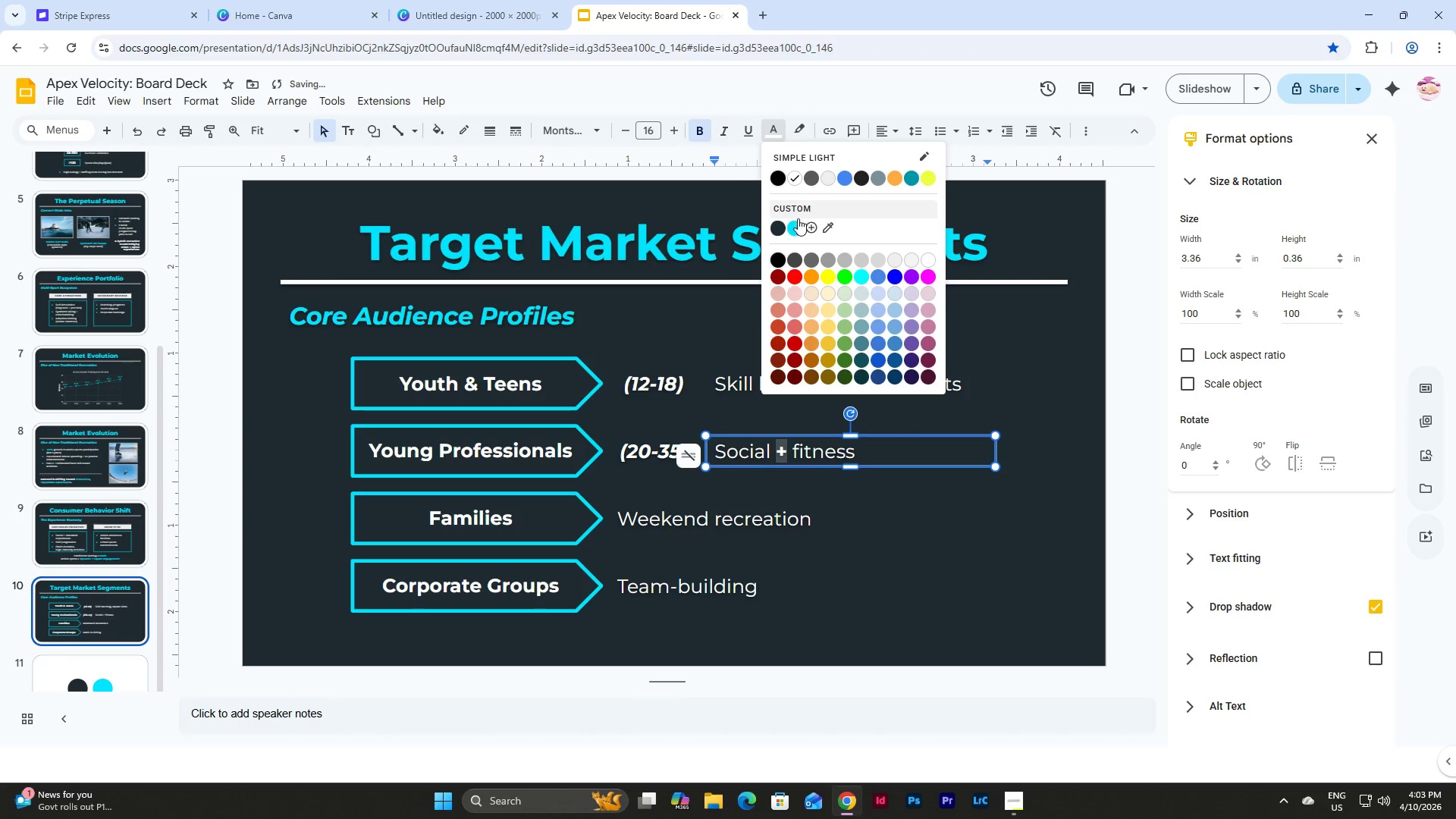 
left_click([796, 225])
 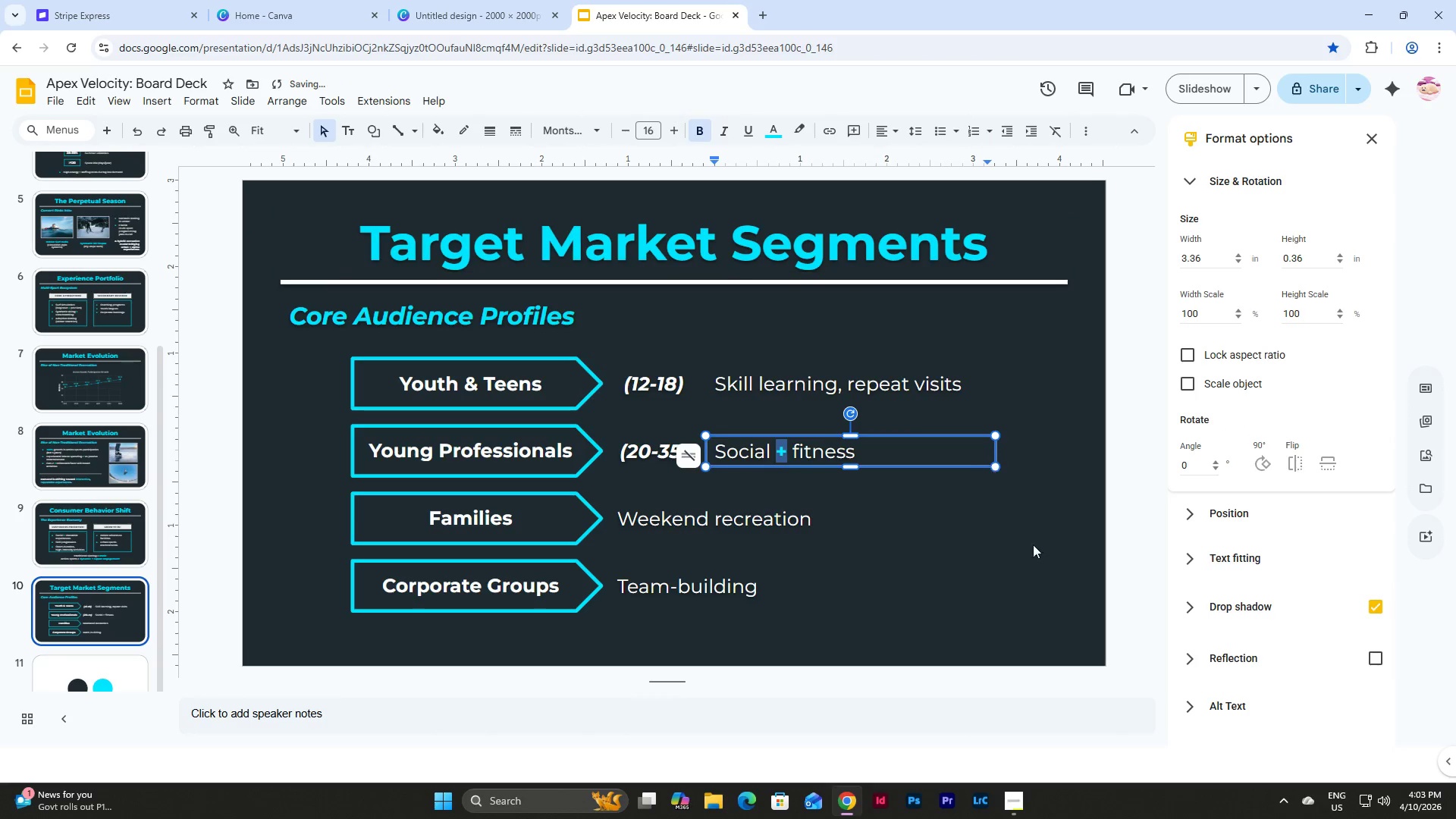 
left_click([1053, 603])
 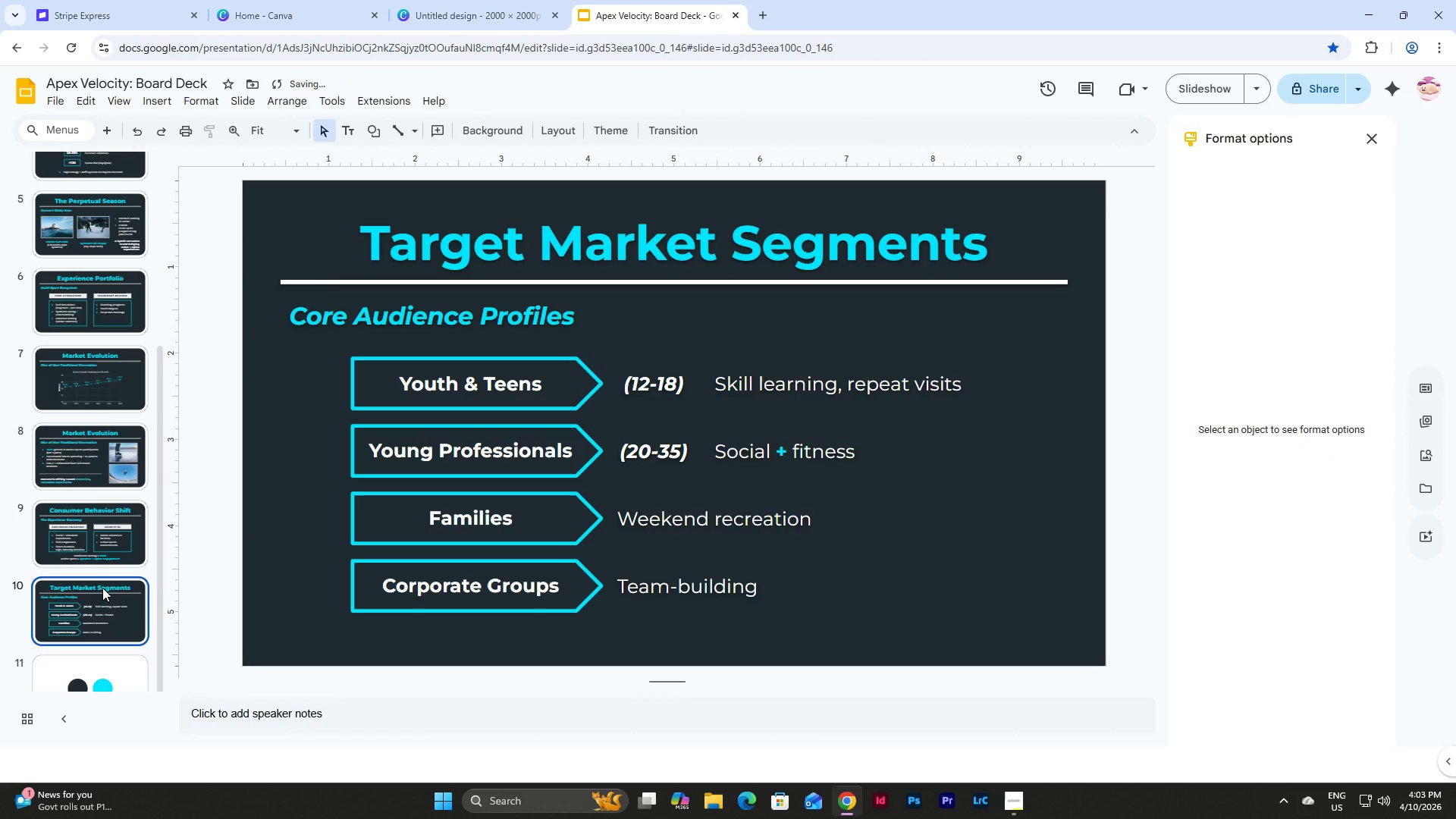 
left_click([122, 536])
 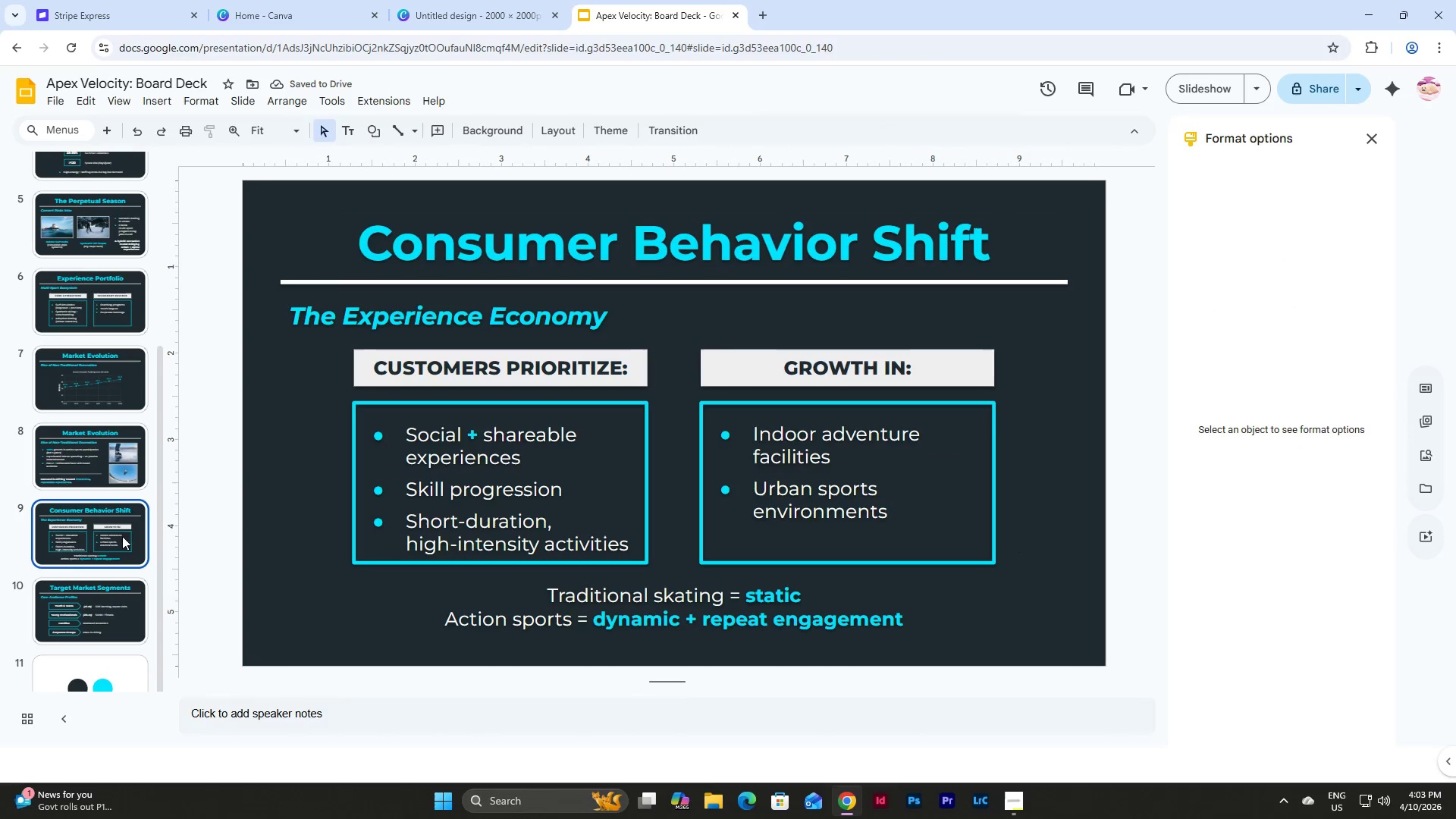 
left_click([92, 453])
 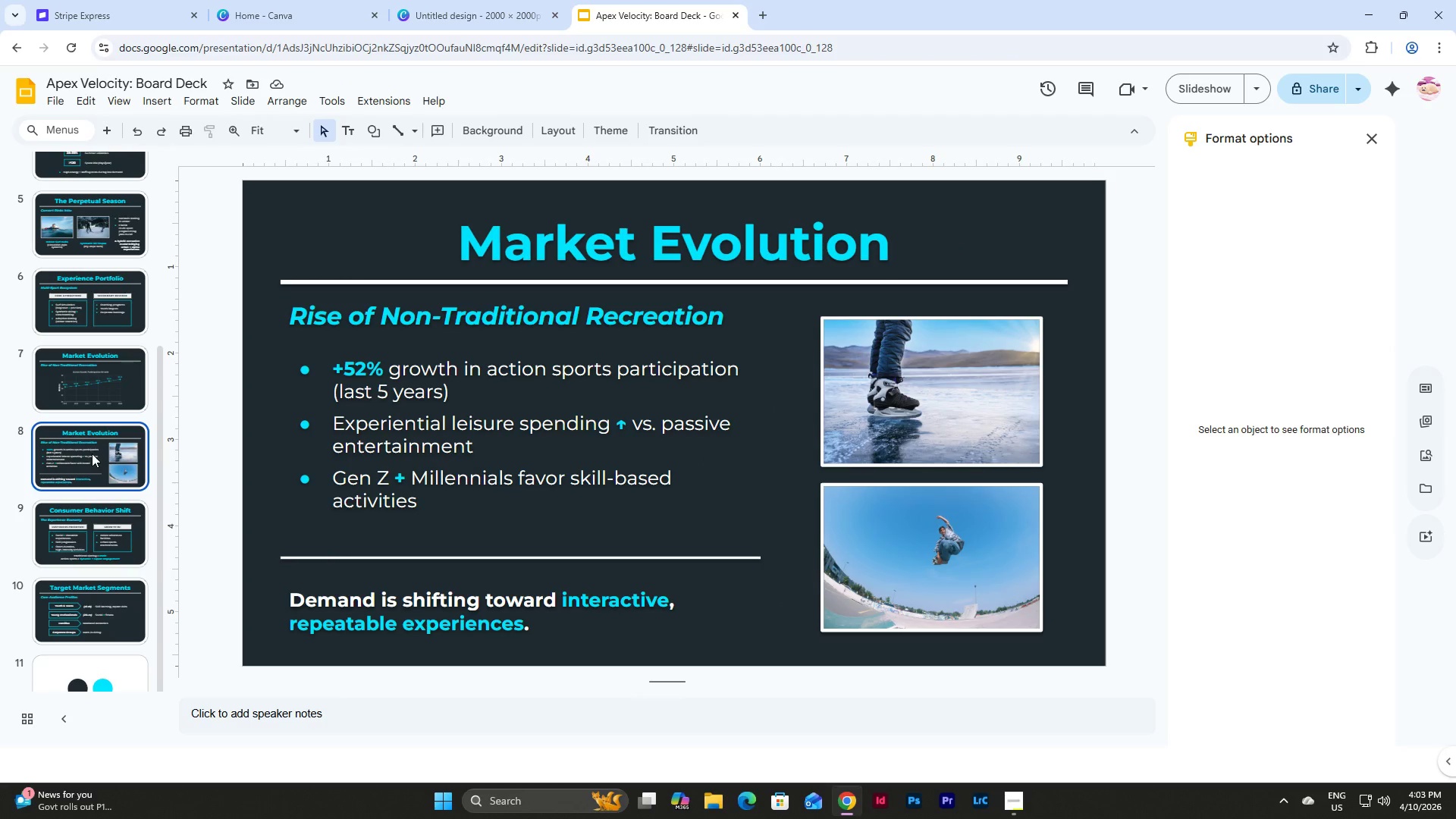 
left_click([83, 396])
 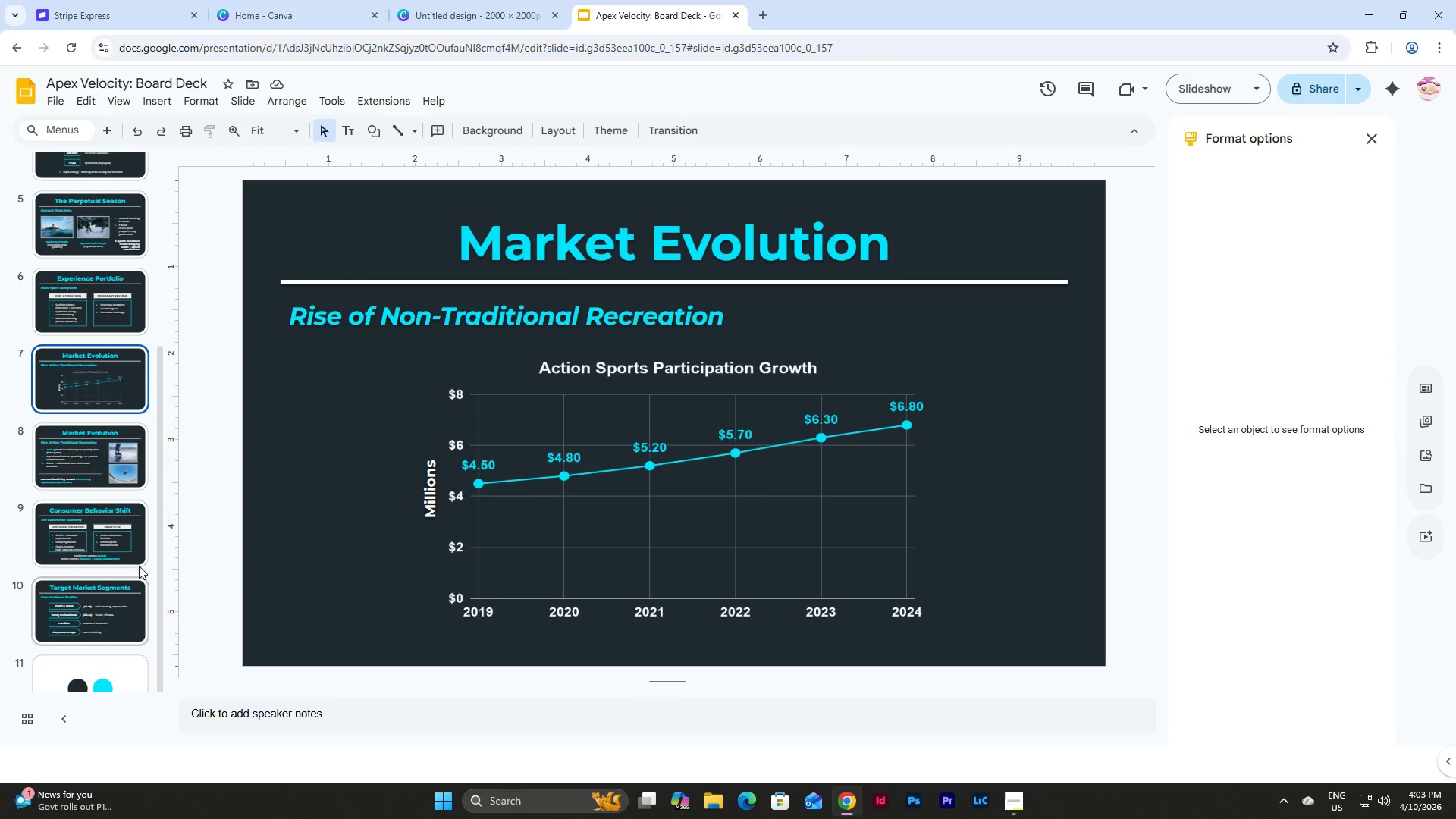 
left_click([99, 599])
 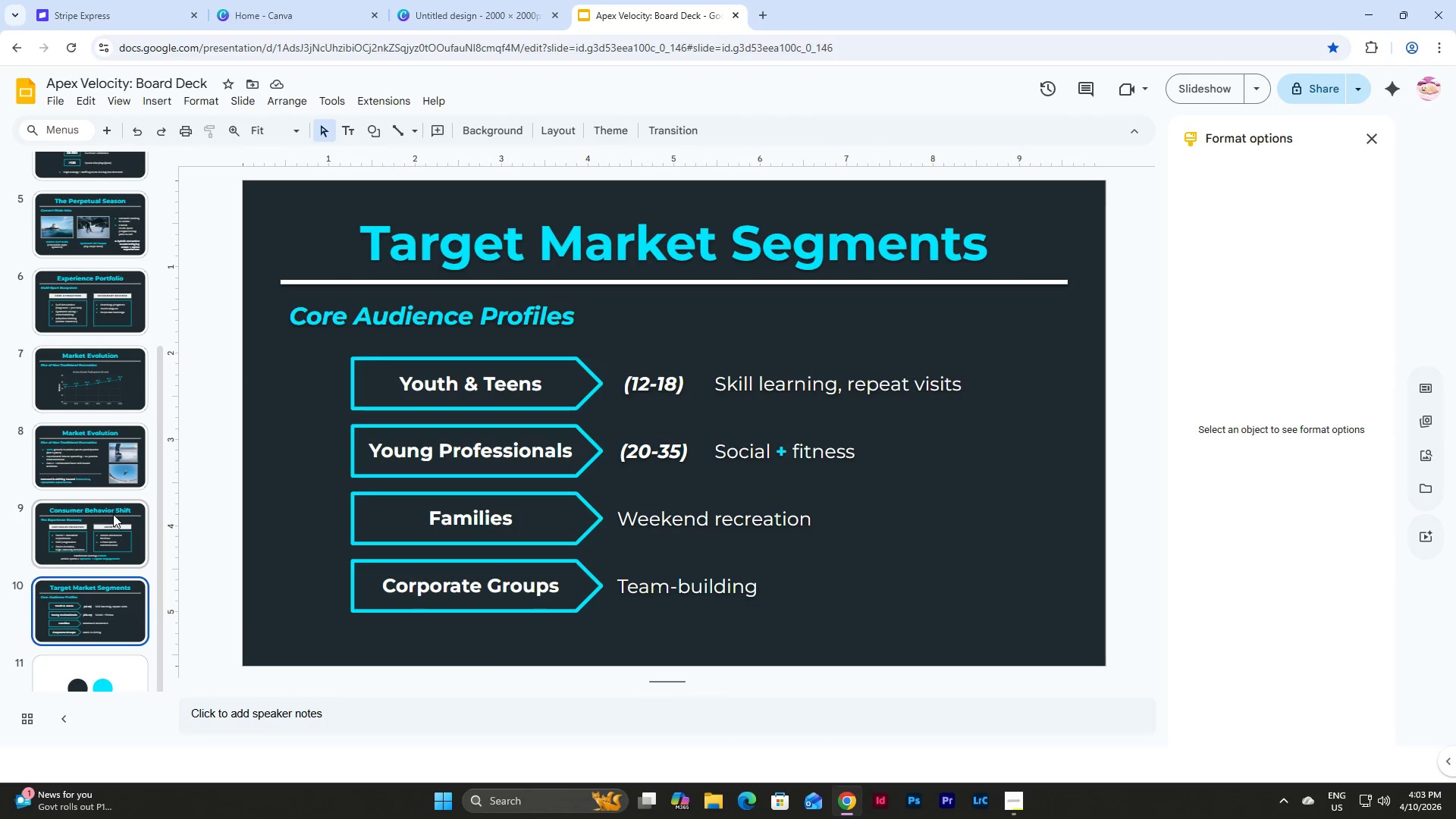 
scroll: coordinate [139, 573], scroll_direction: down, amount: 2.0
 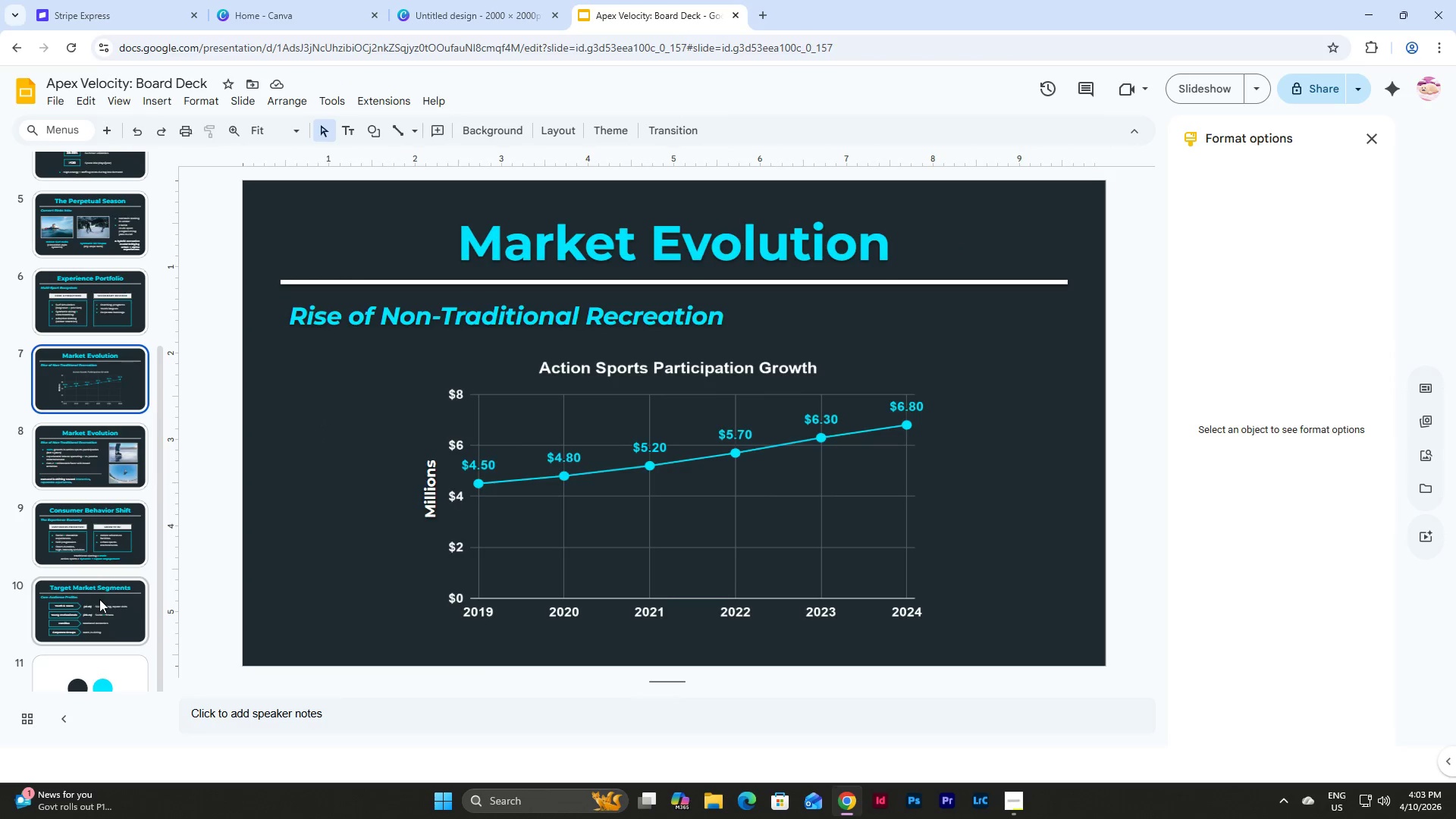 
left_click([105, 192])
 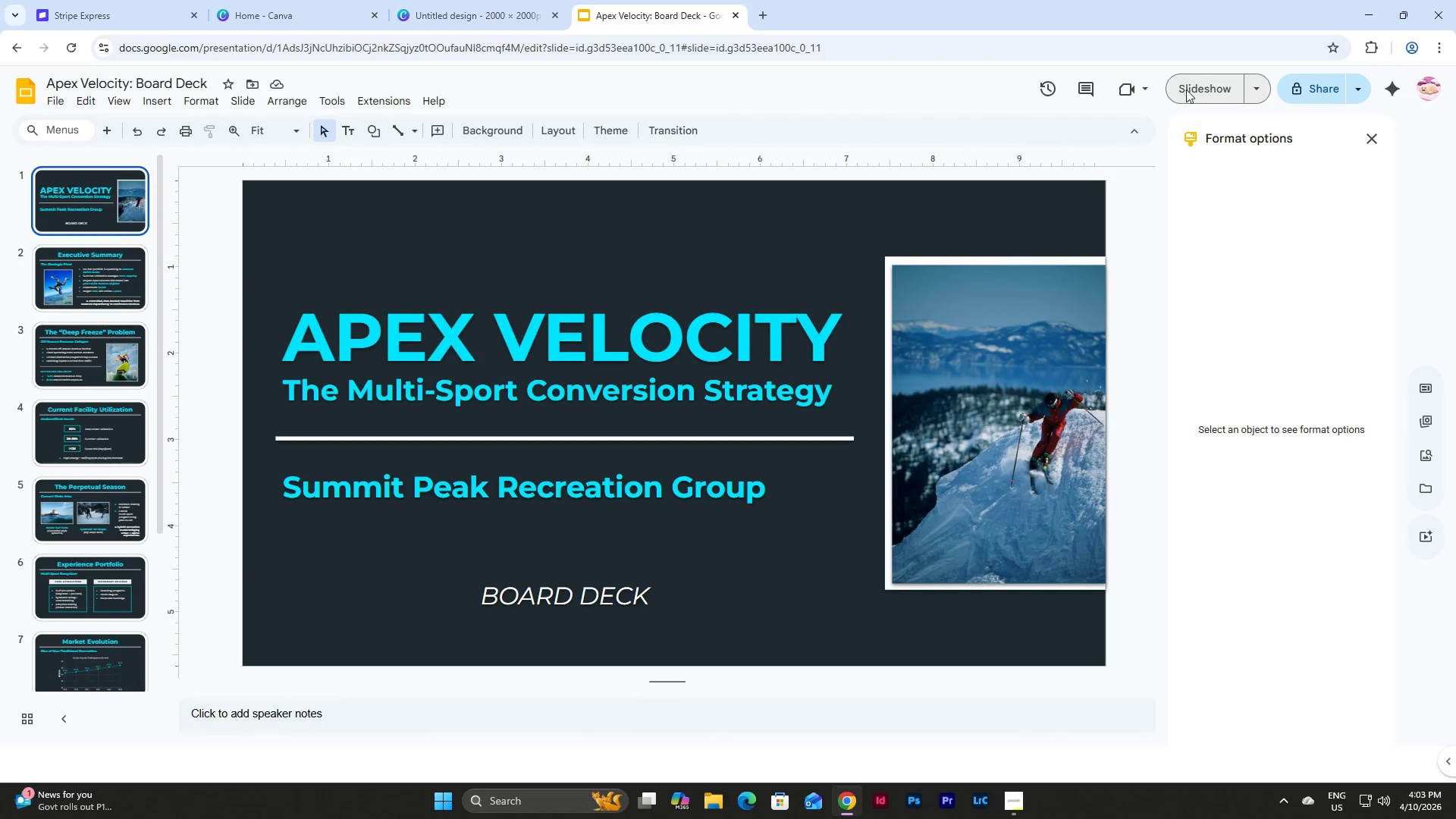 
scroll: coordinate [113, 514], scroll_direction: up, amount: 8.0
 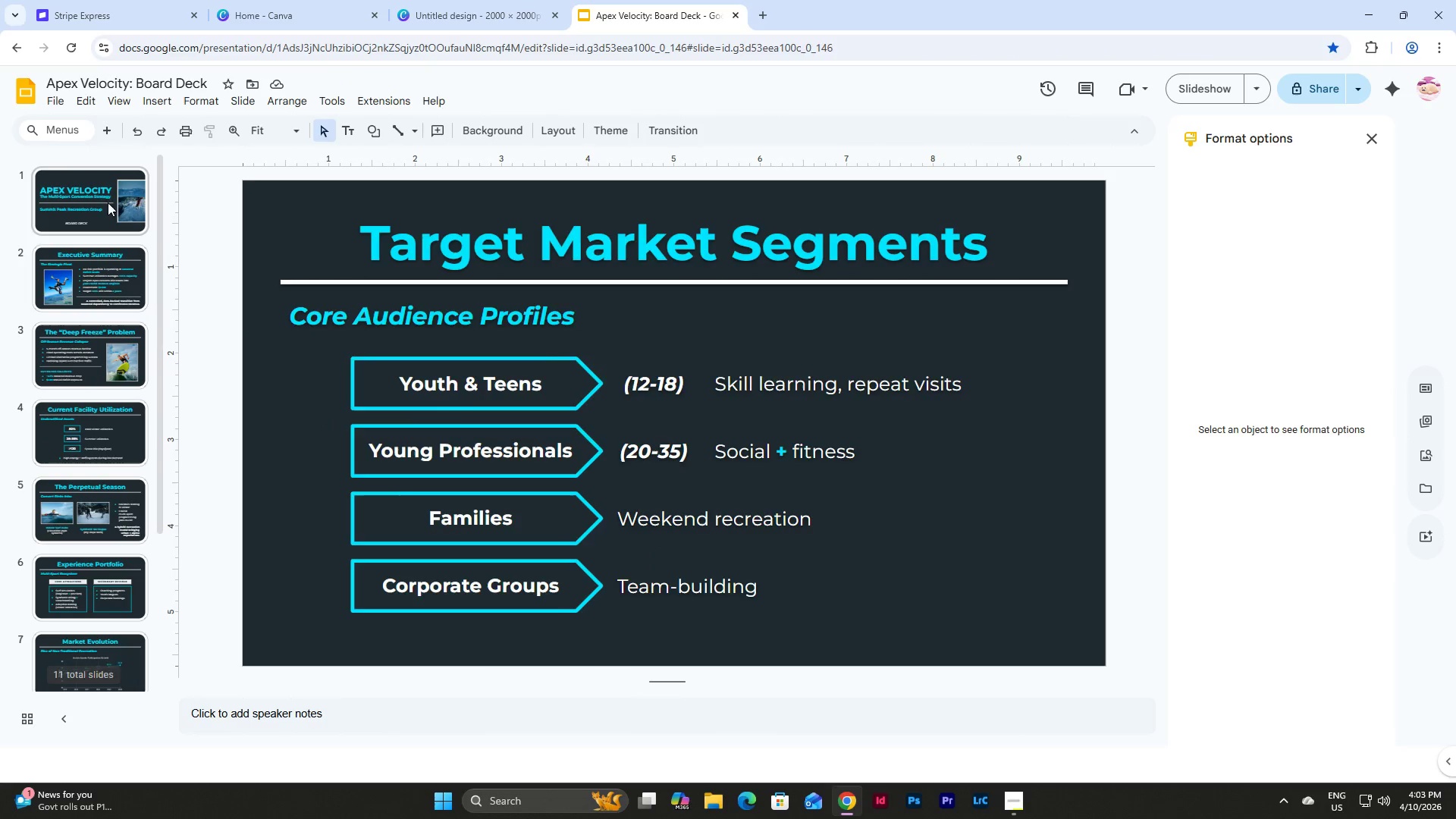 
left_click([1186, 89])
 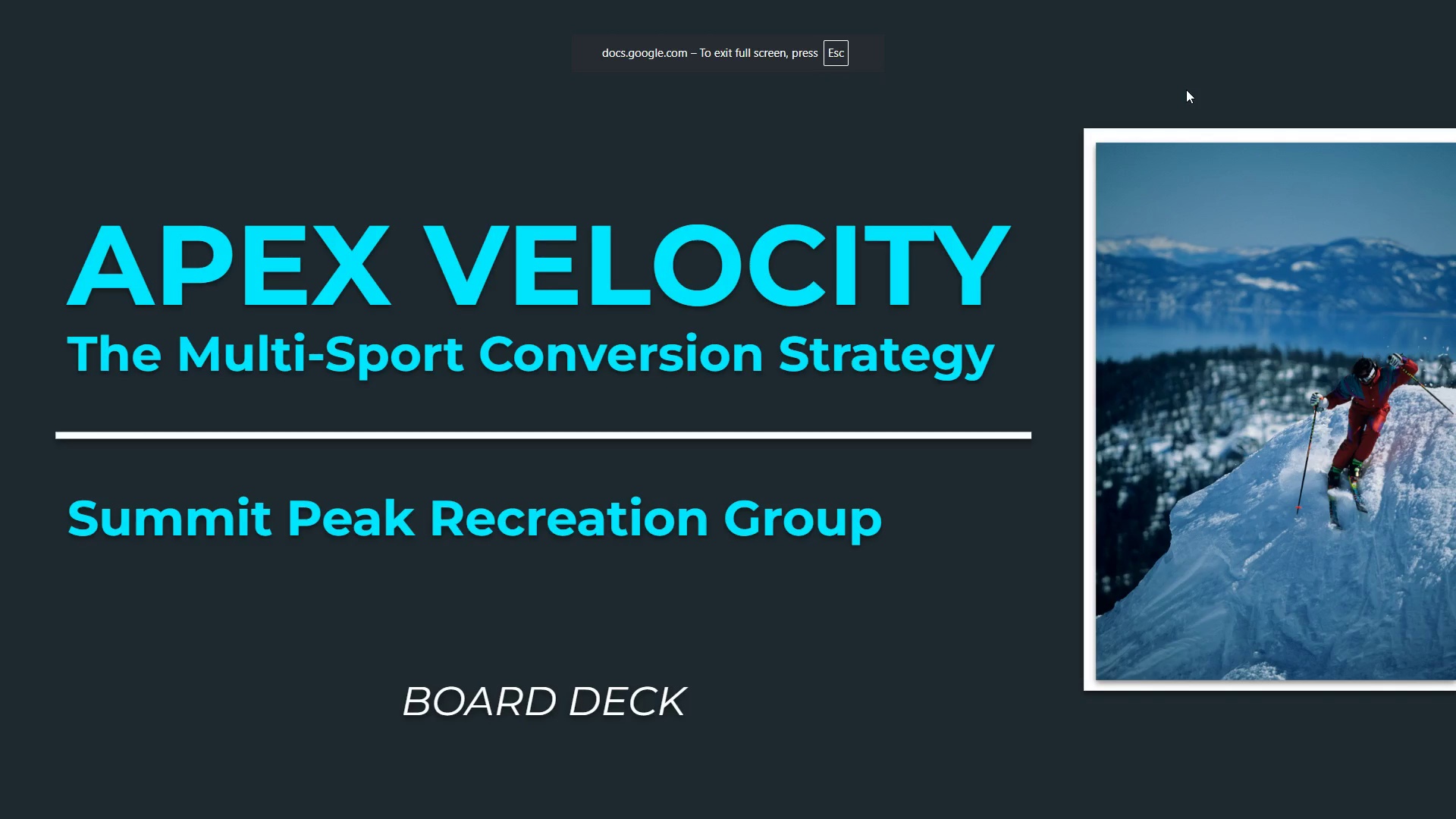 
wait(8.56)
 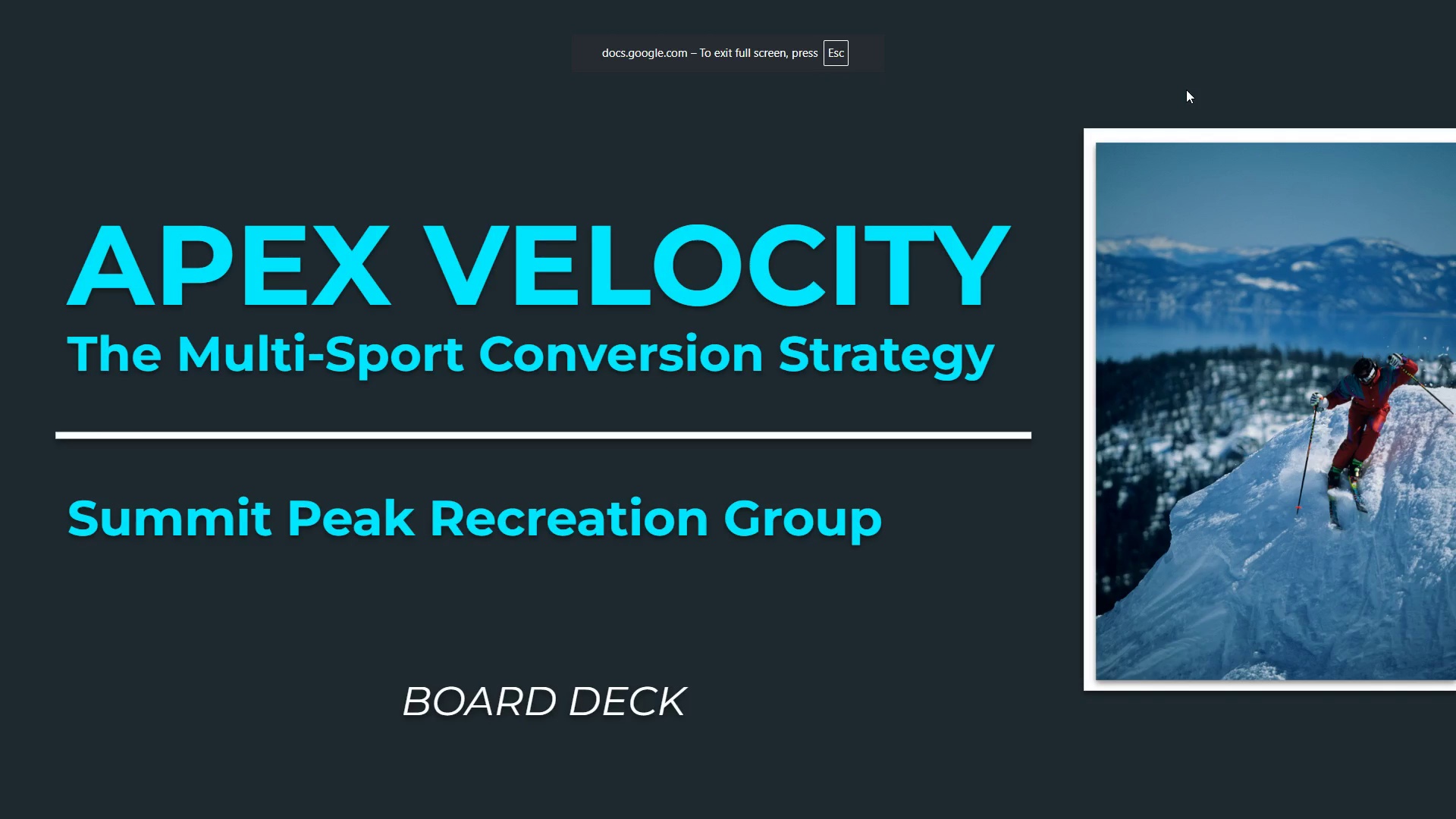 
key(ArrowRight)
 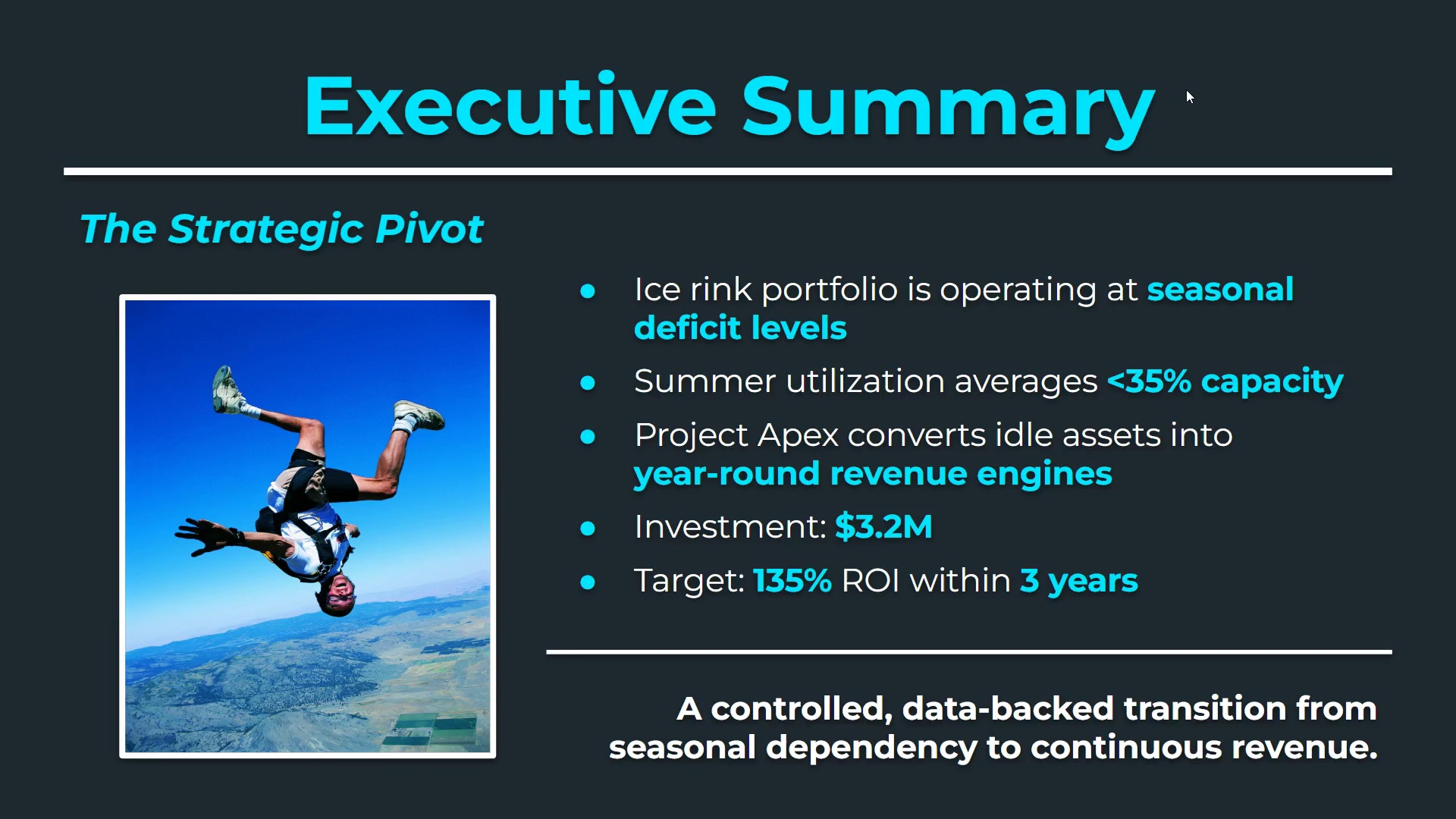 
key(ArrowRight)
 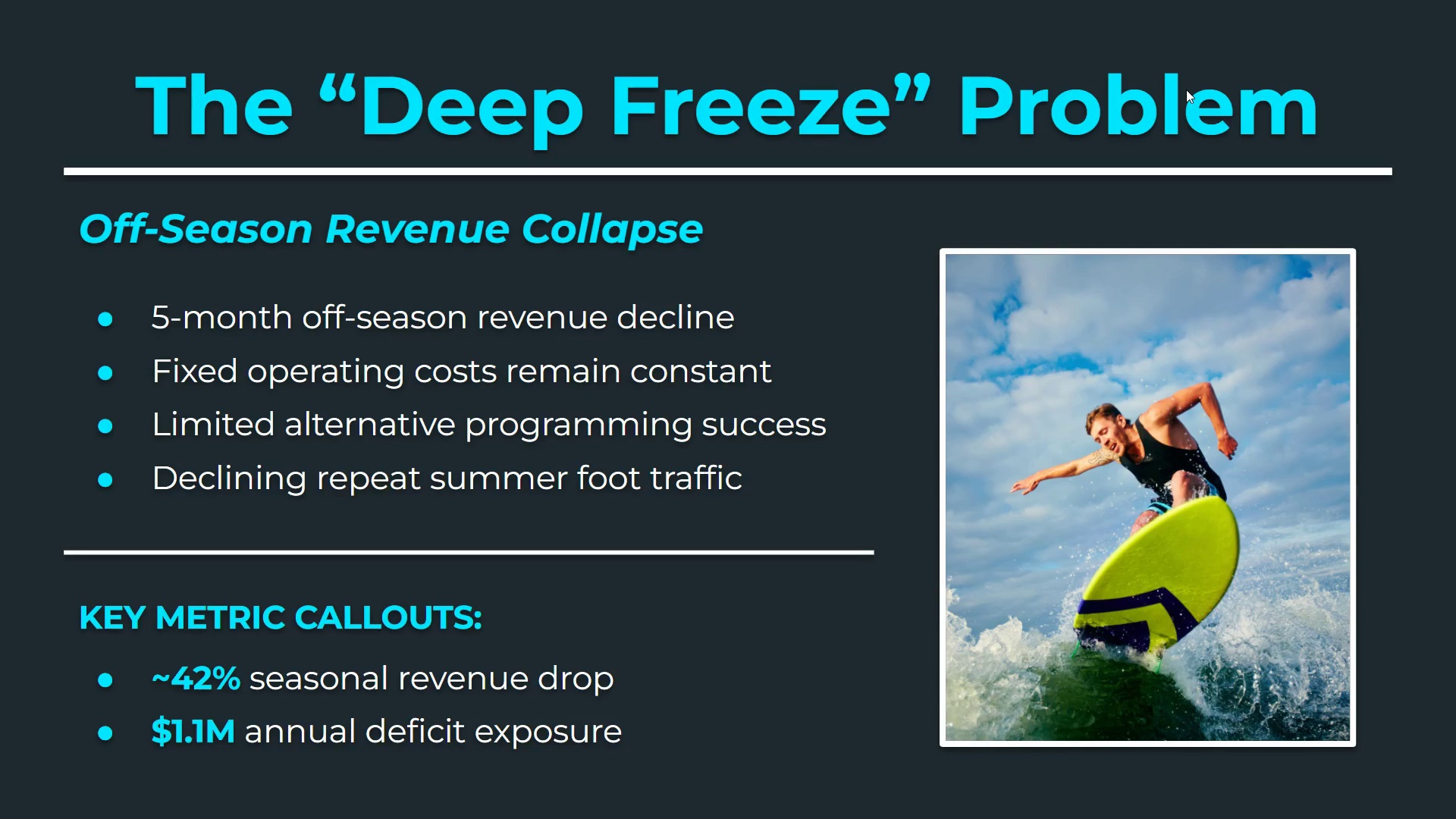 
key(ArrowRight)
 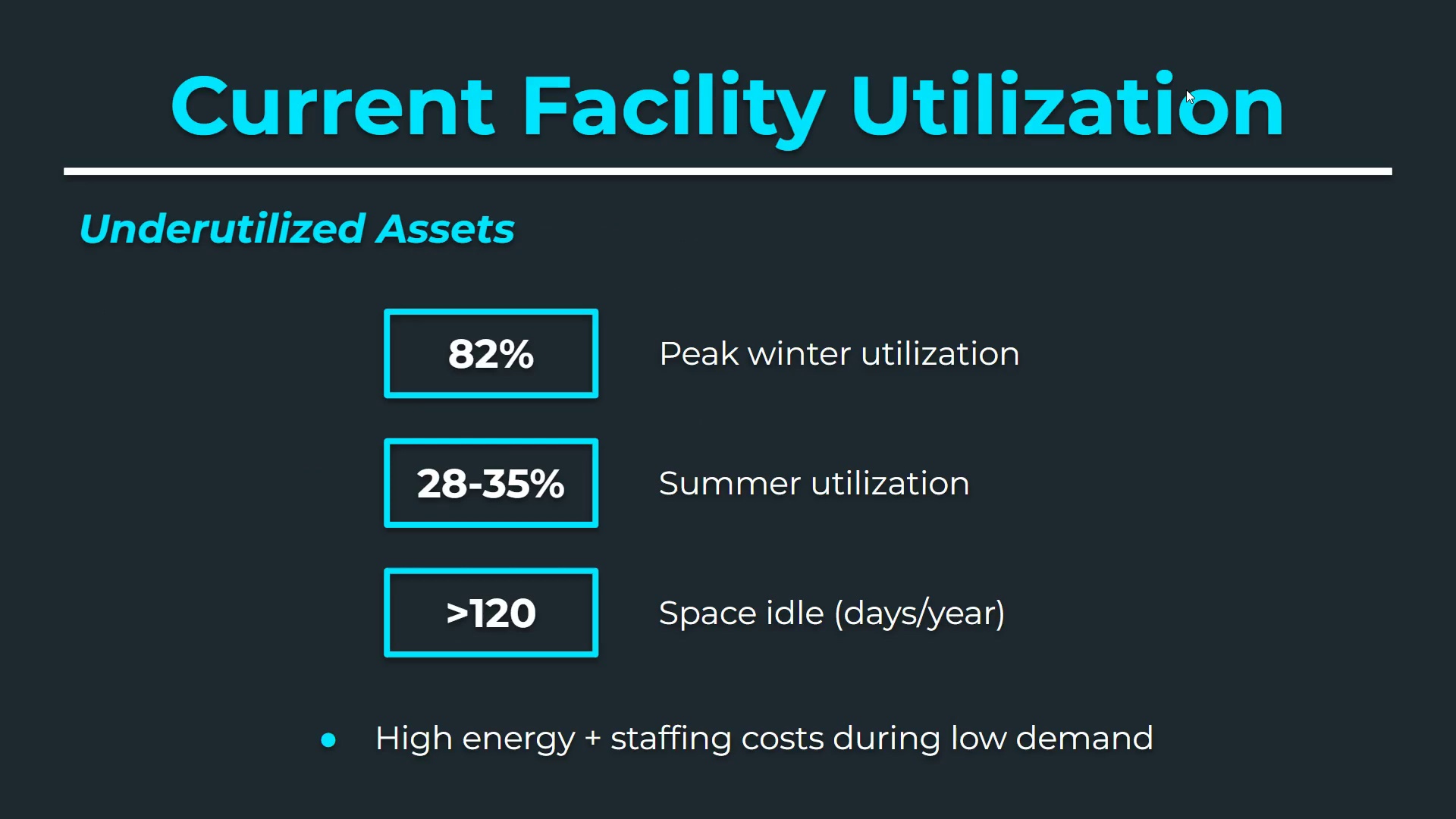 
key(ArrowRight)
 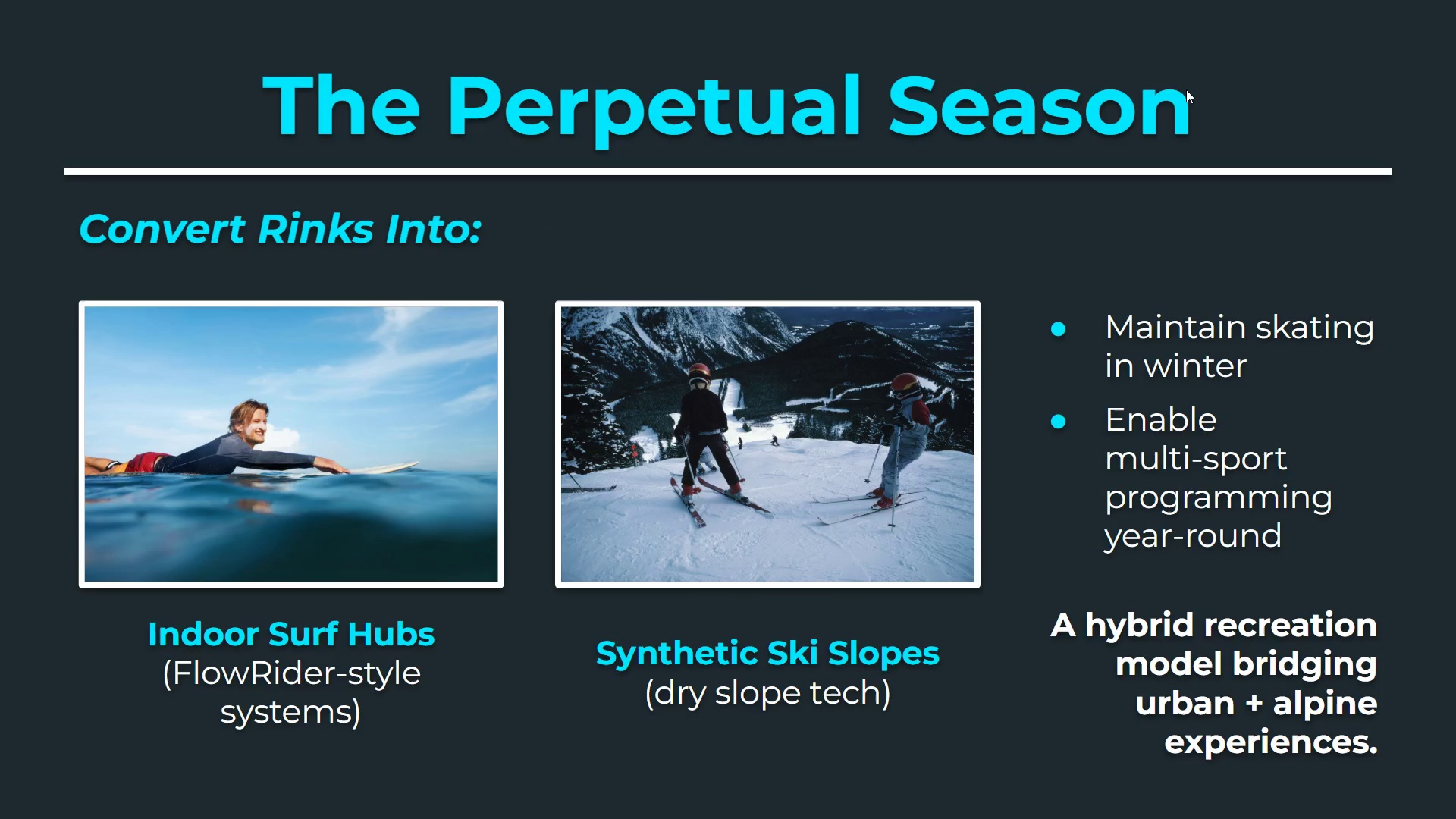 
wait(9.34)
 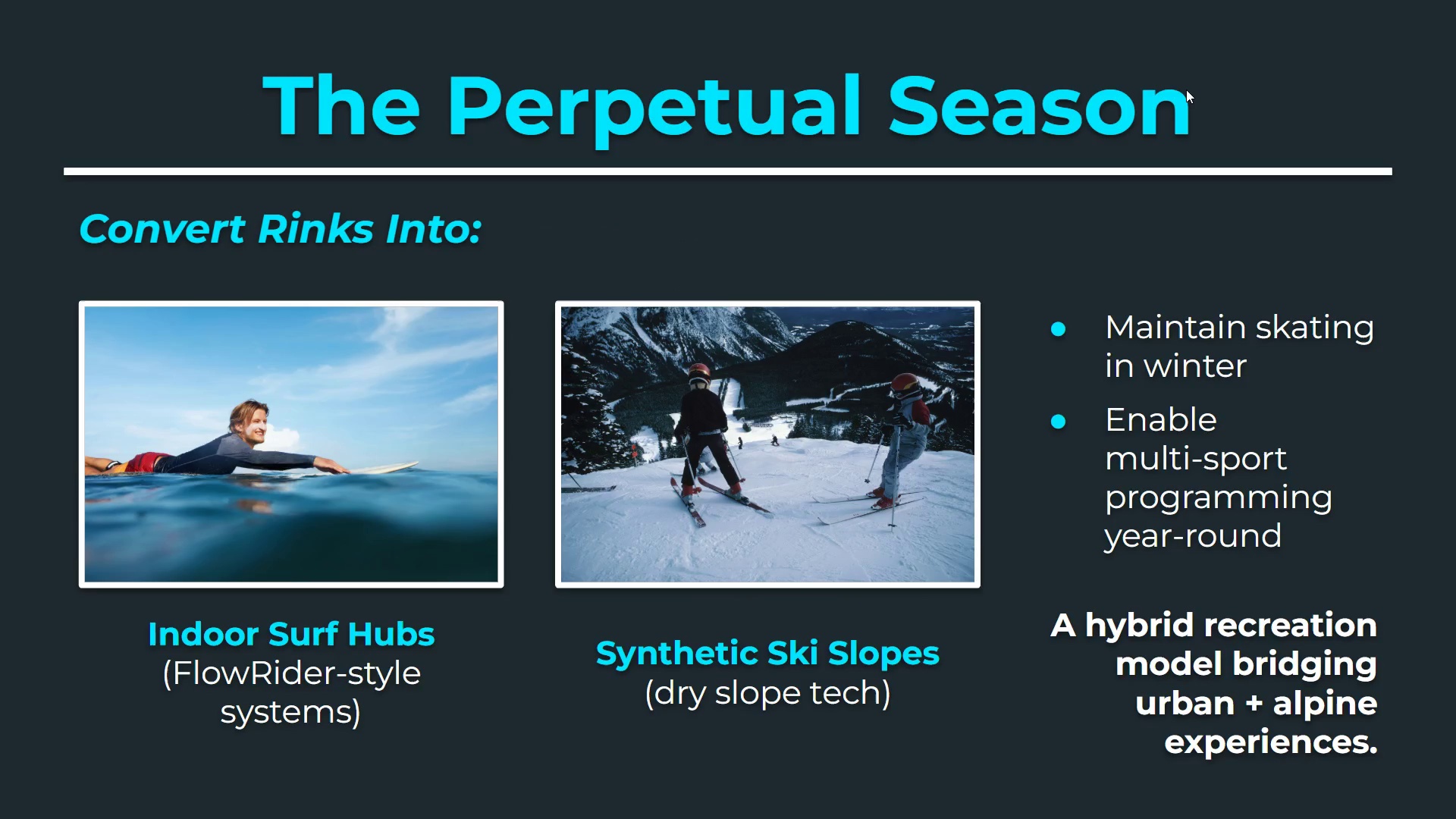 
key(Escape)
 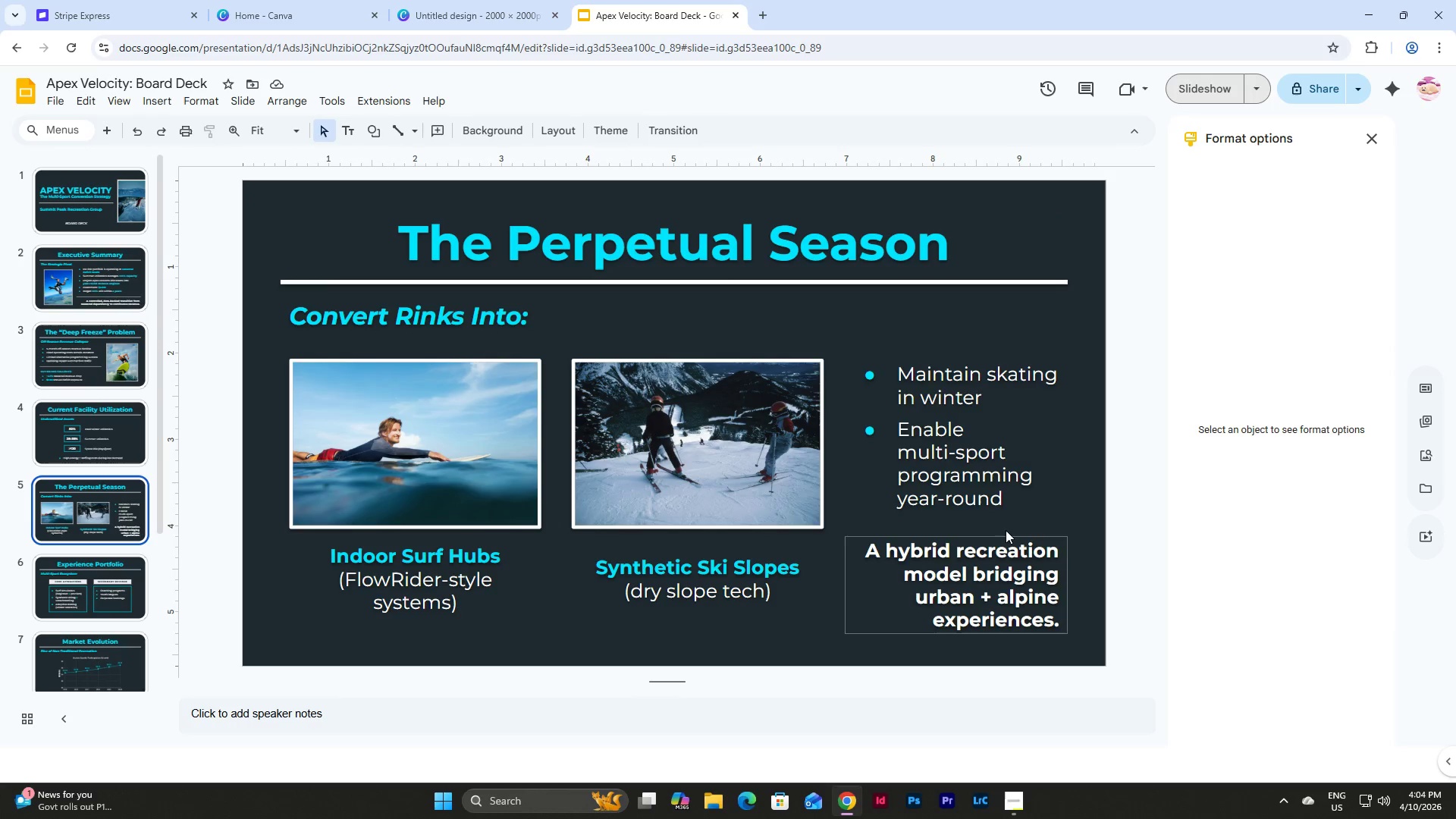 
double_click([1006, 542])
 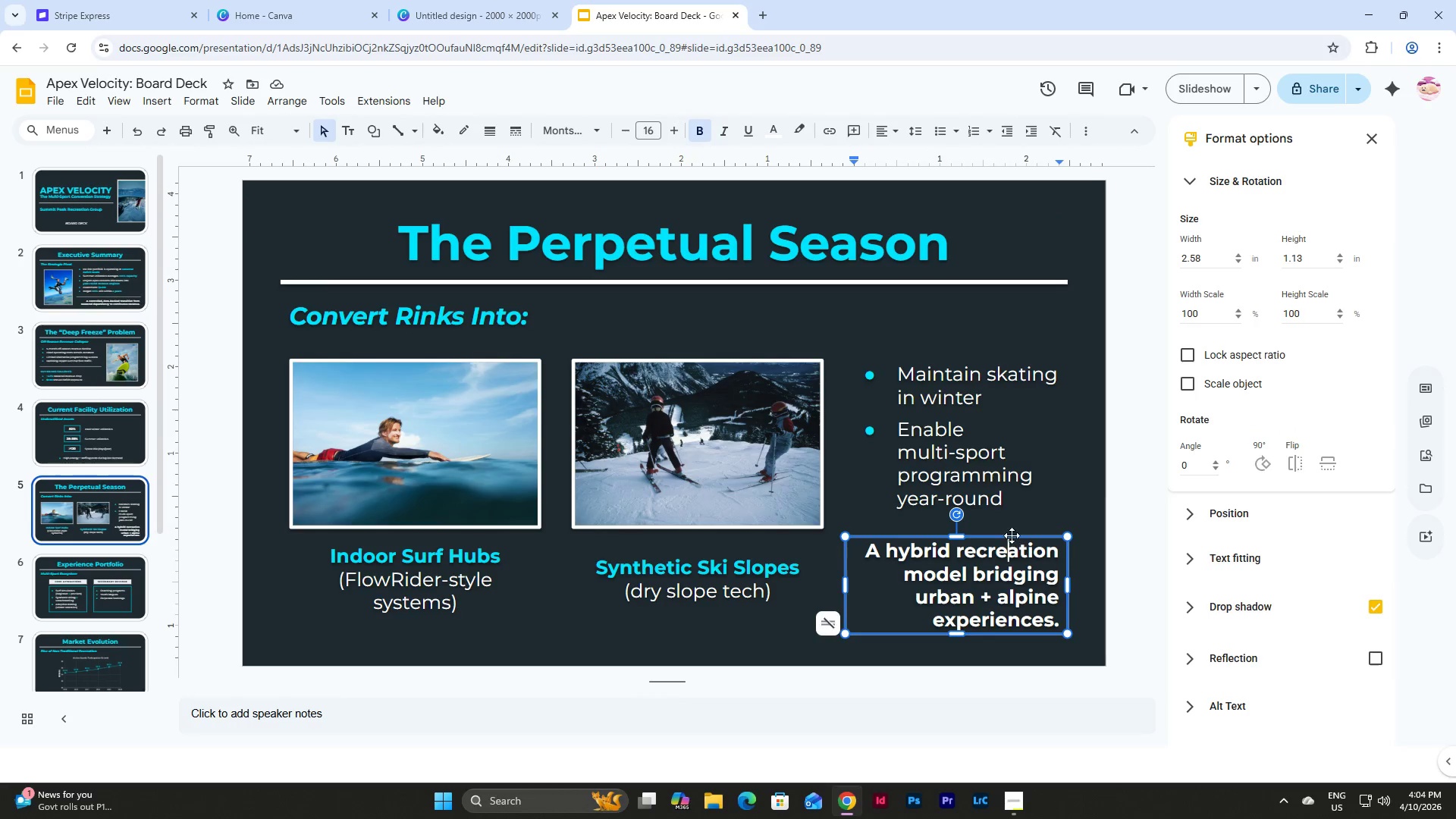 
left_click([1012, 535])
 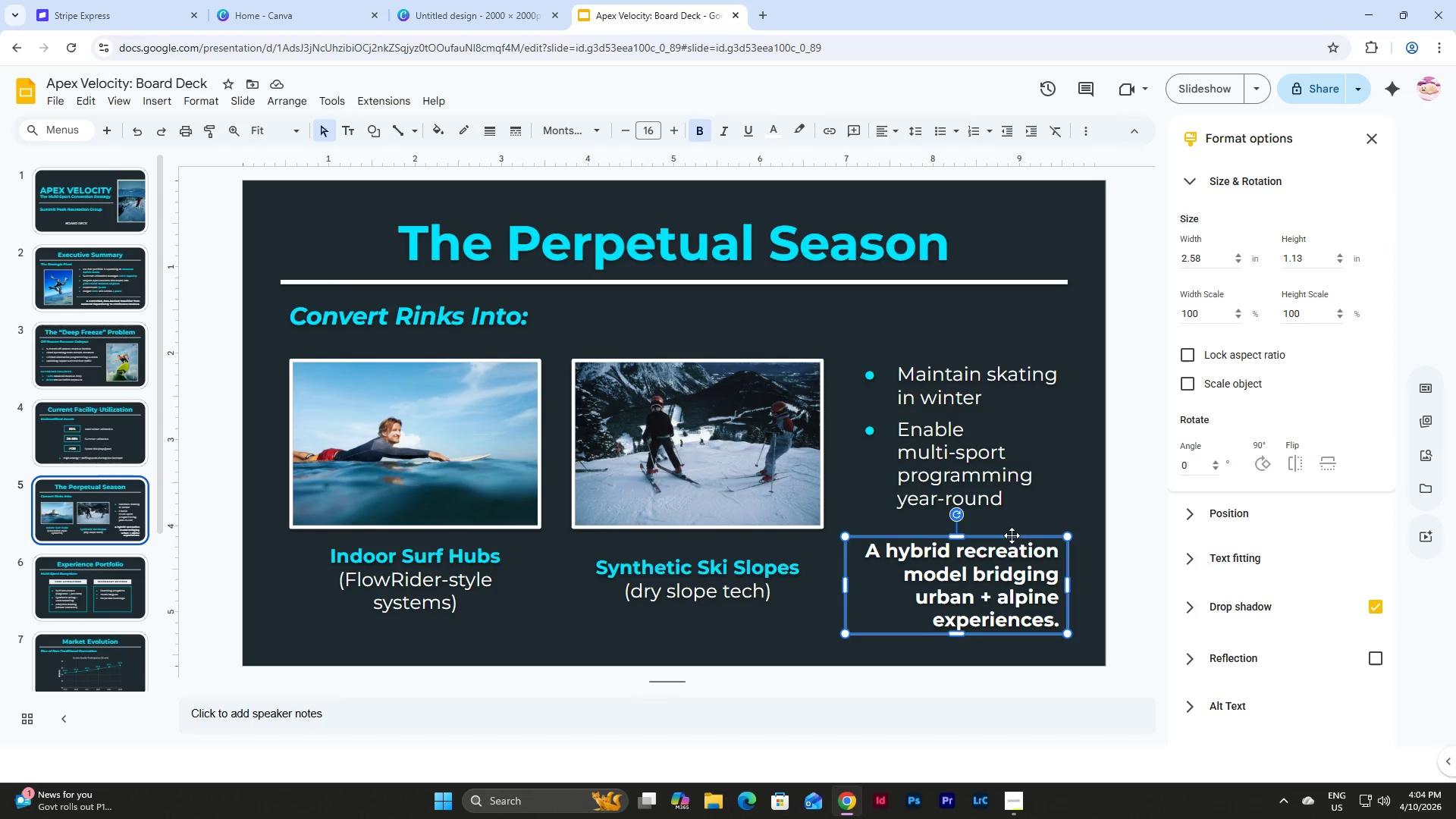 
key(Backspace)
 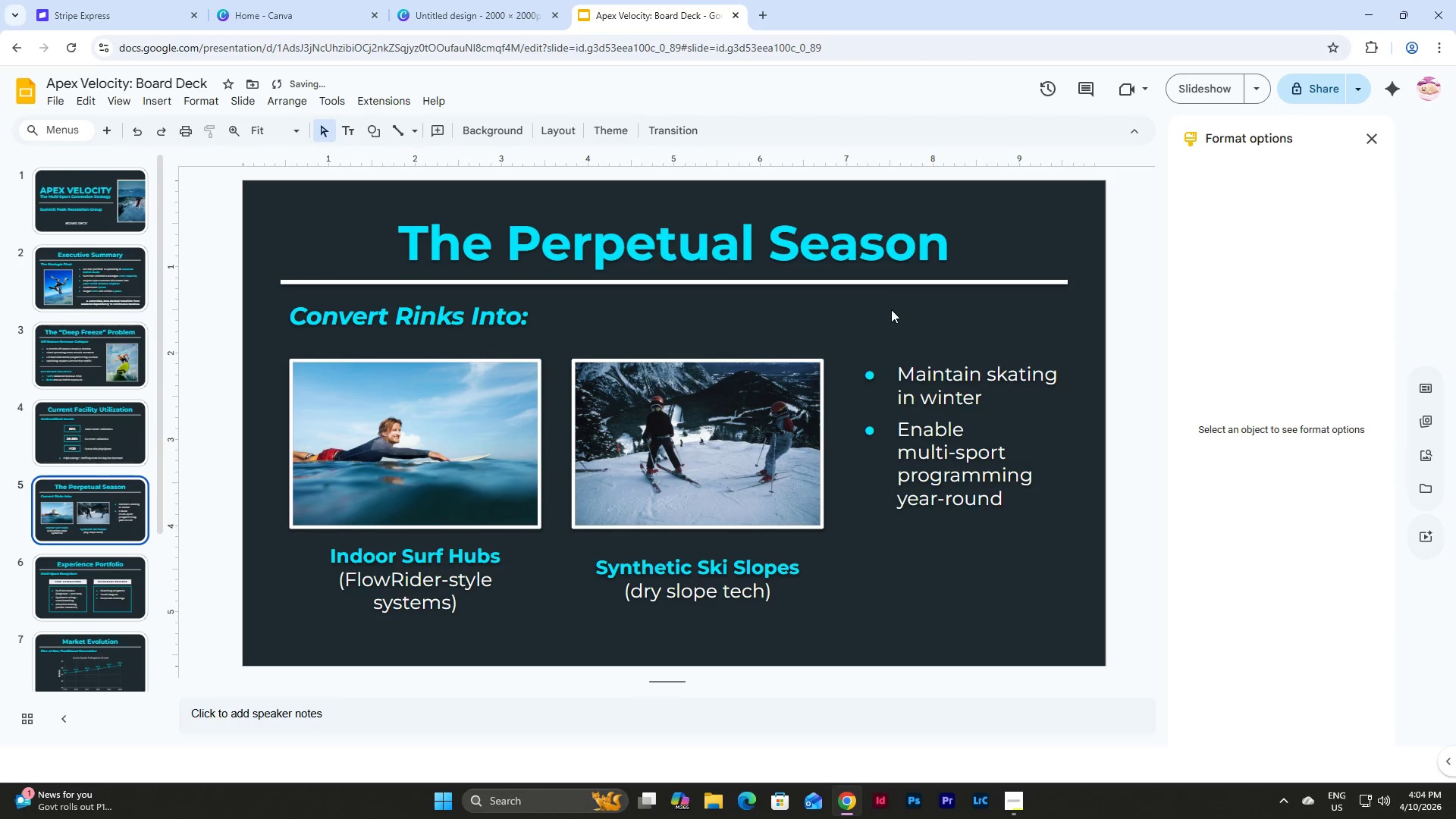 
left_click_drag(start_coordinate=[890, 312], to_coordinate=[996, 516])
 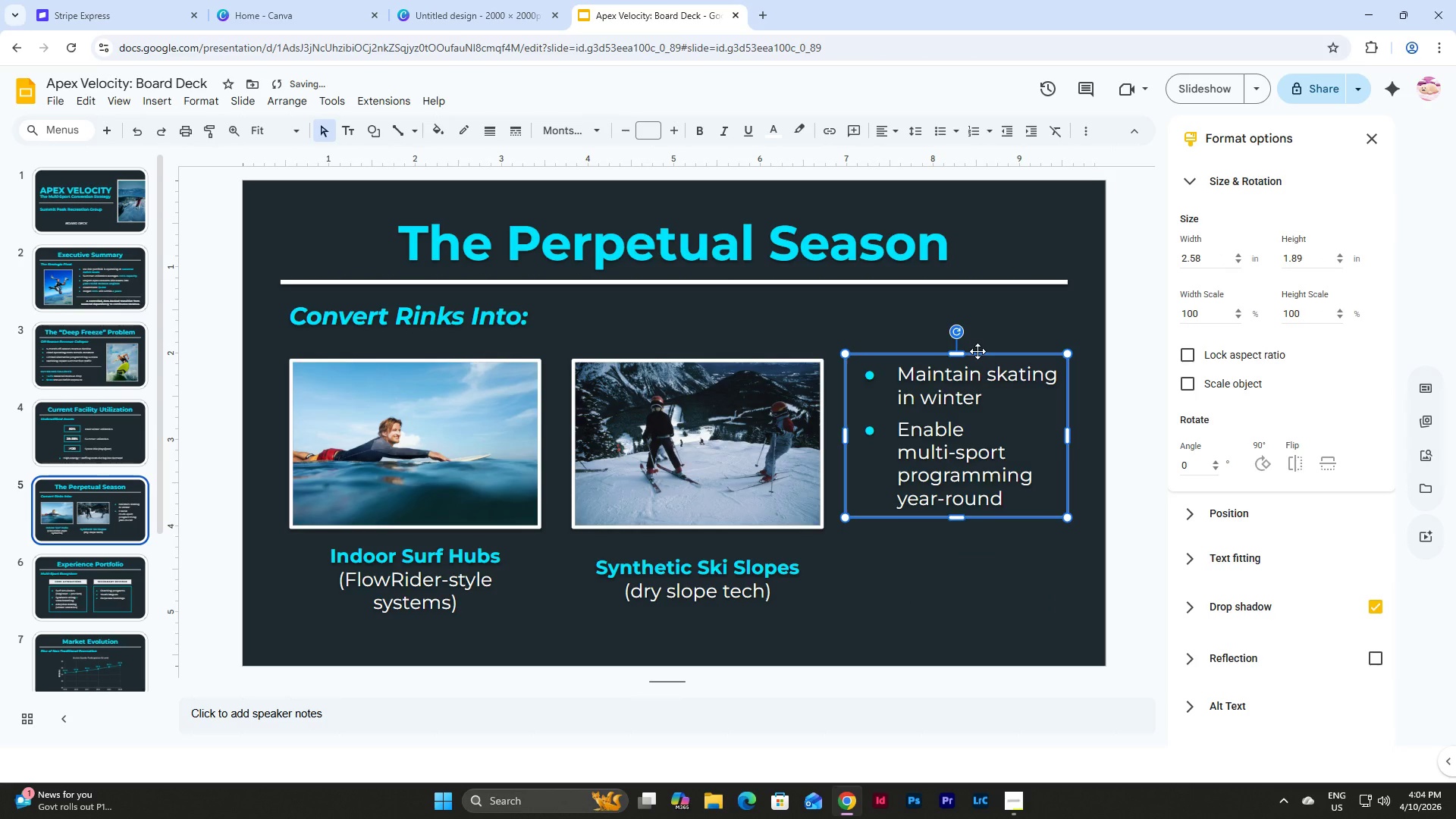 
left_click_drag(start_coordinate=[977, 351], to_coordinate=[979, 422])
 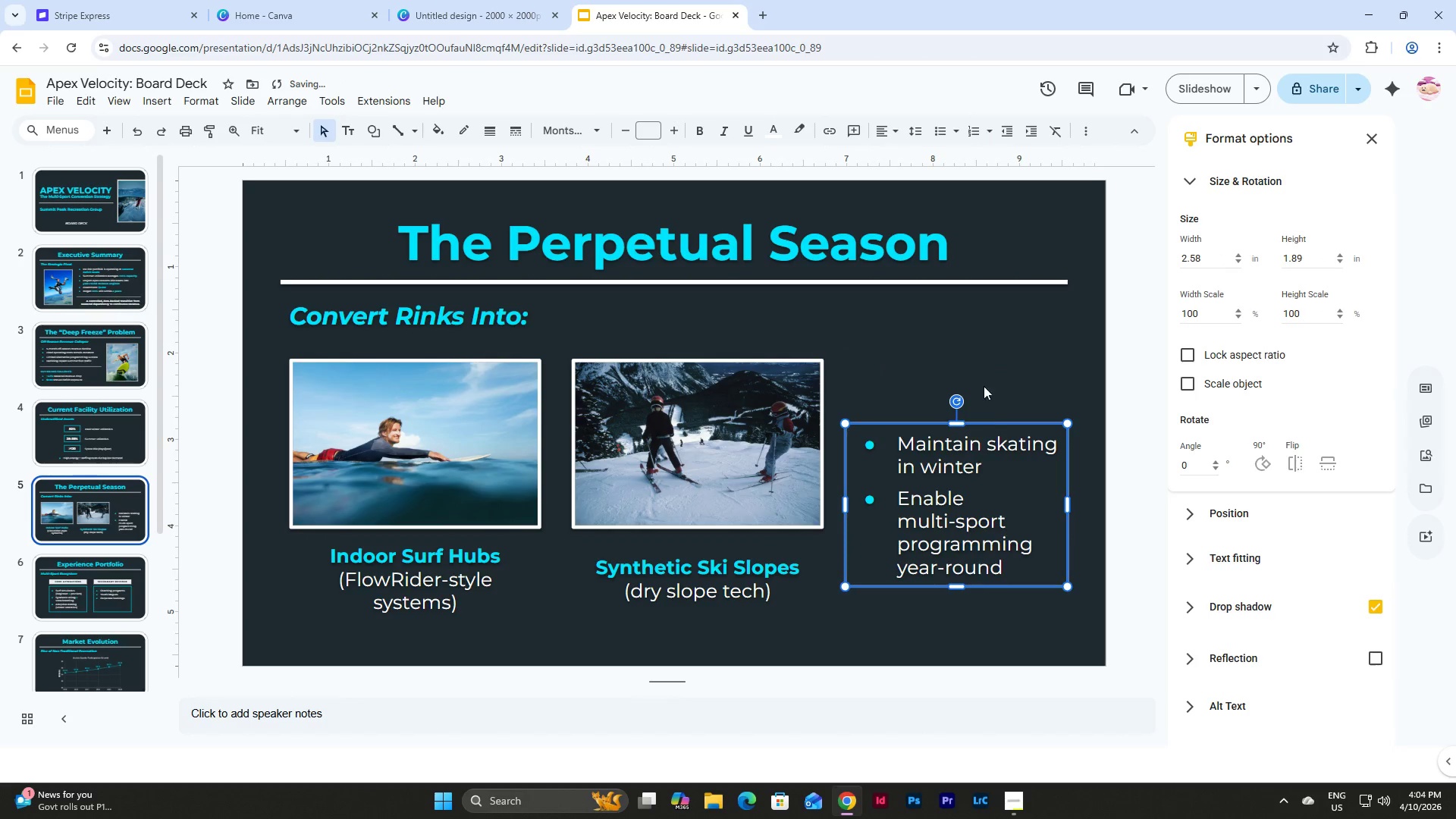 
left_click([984, 362])
 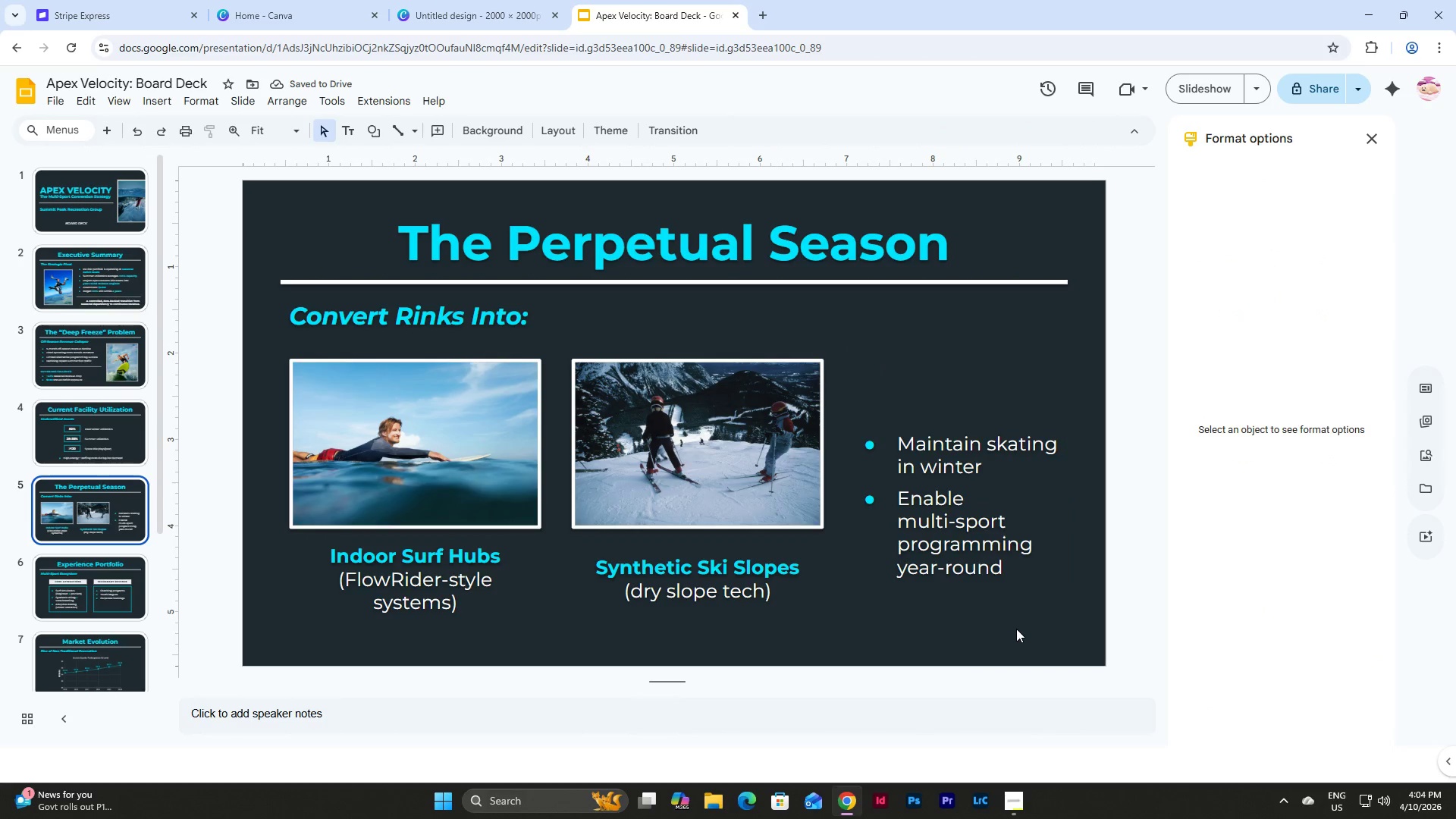 
left_click_drag(start_coordinate=[1064, 631], to_coordinate=[593, 384])
 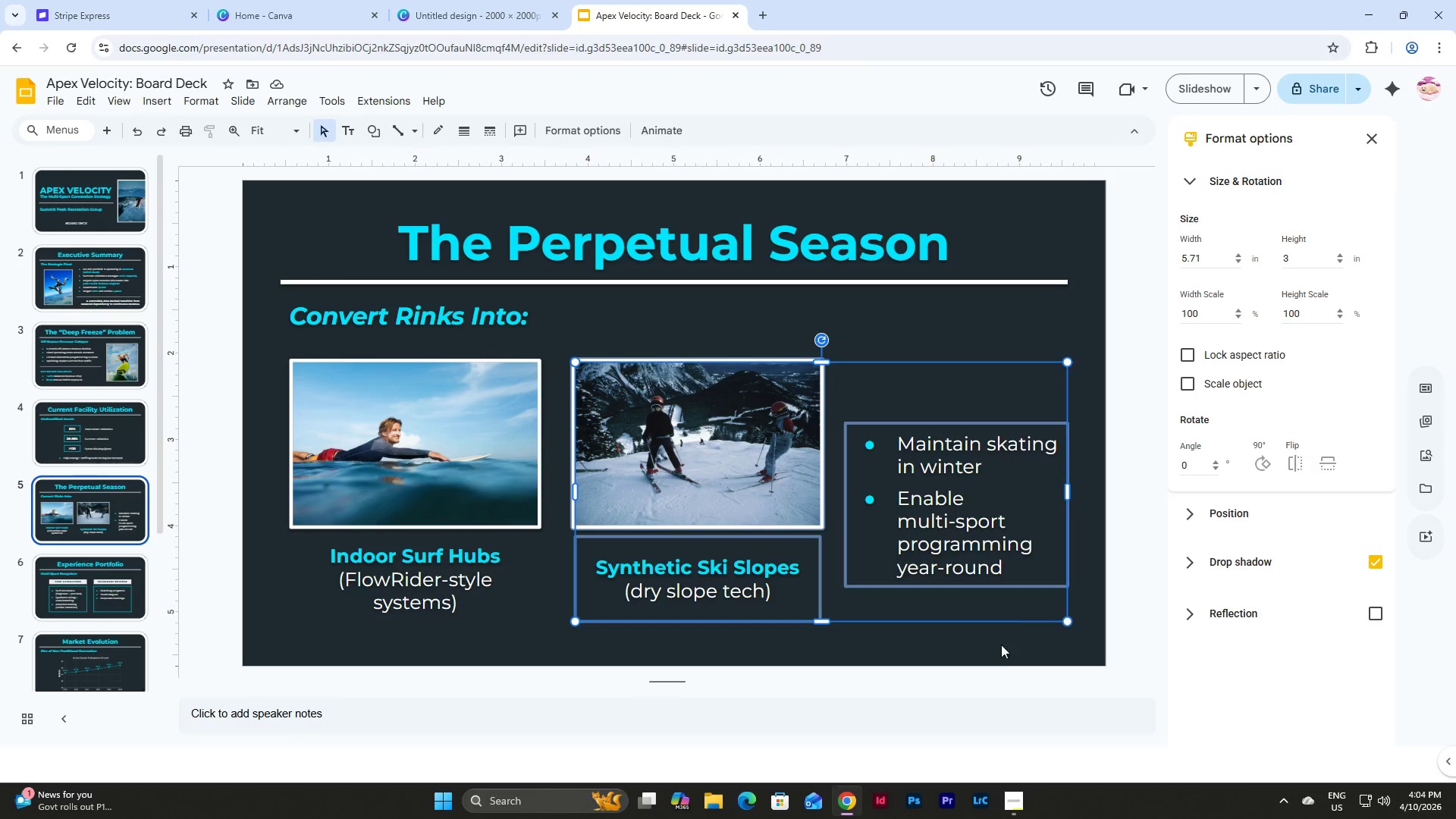 
double_click([1018, 477])
 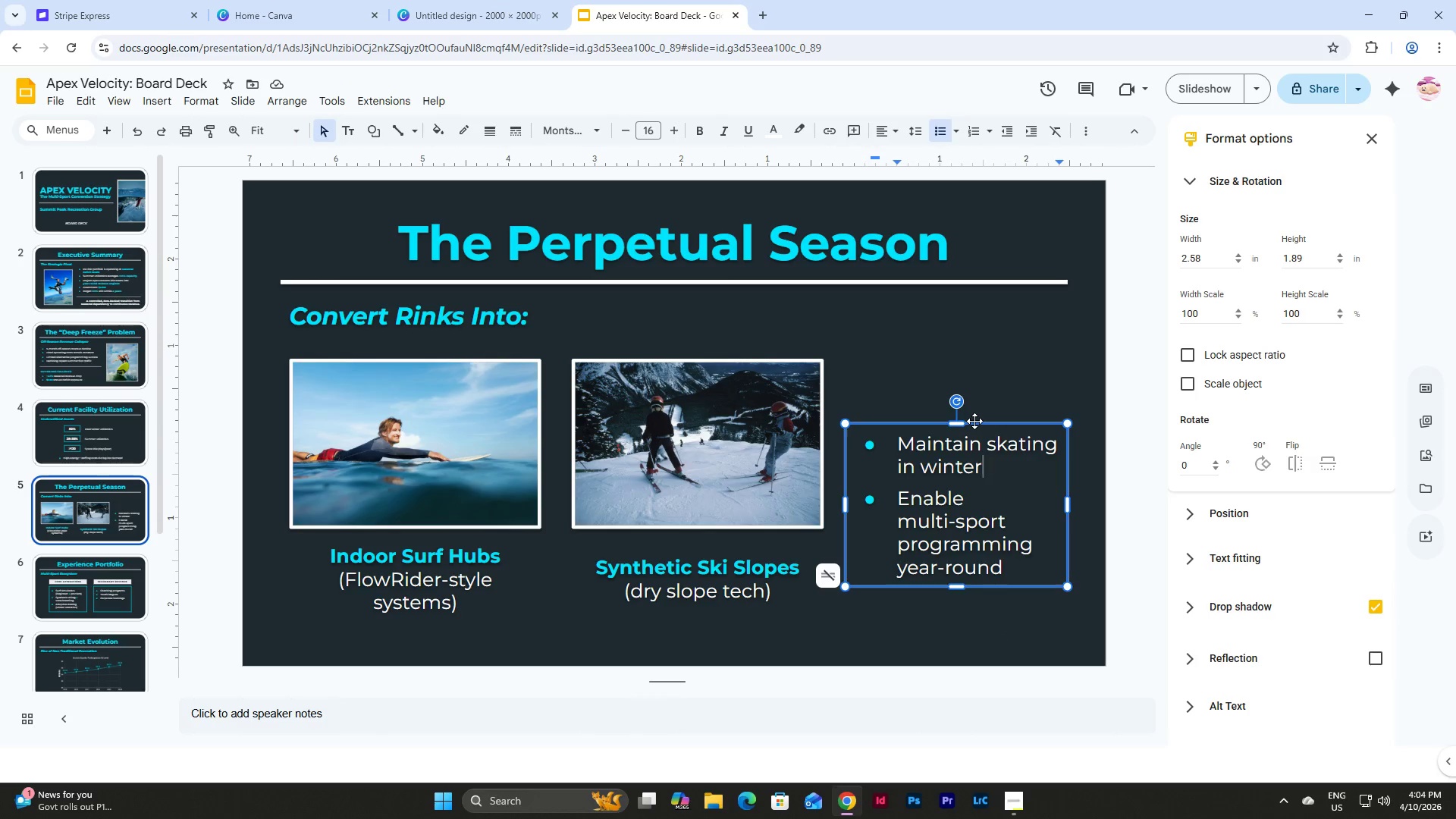 
left_click_drag(start_coordinate=[974, 421], to_coordinate=[974, 403])
 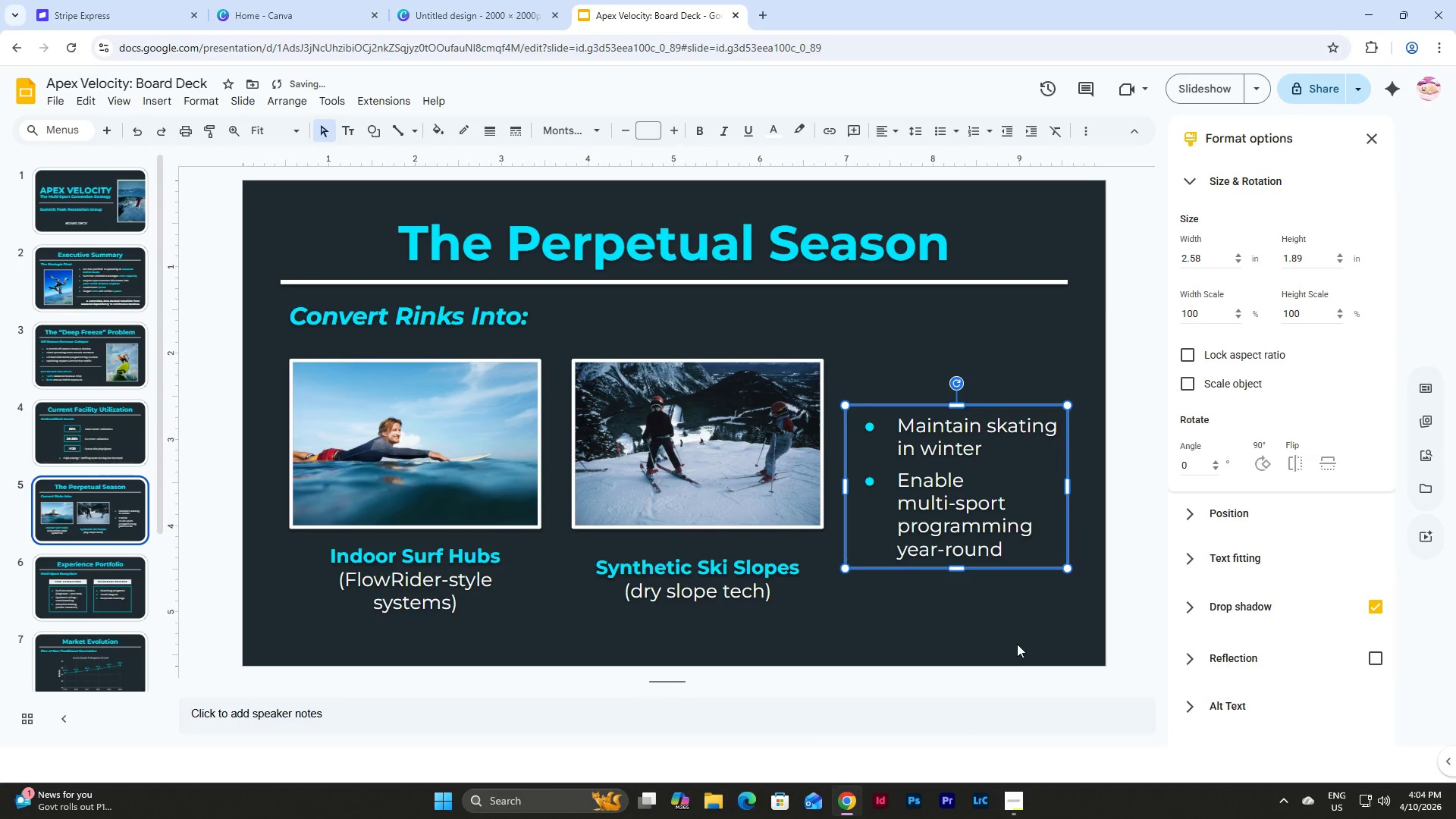 
left_click([1017, 644])
 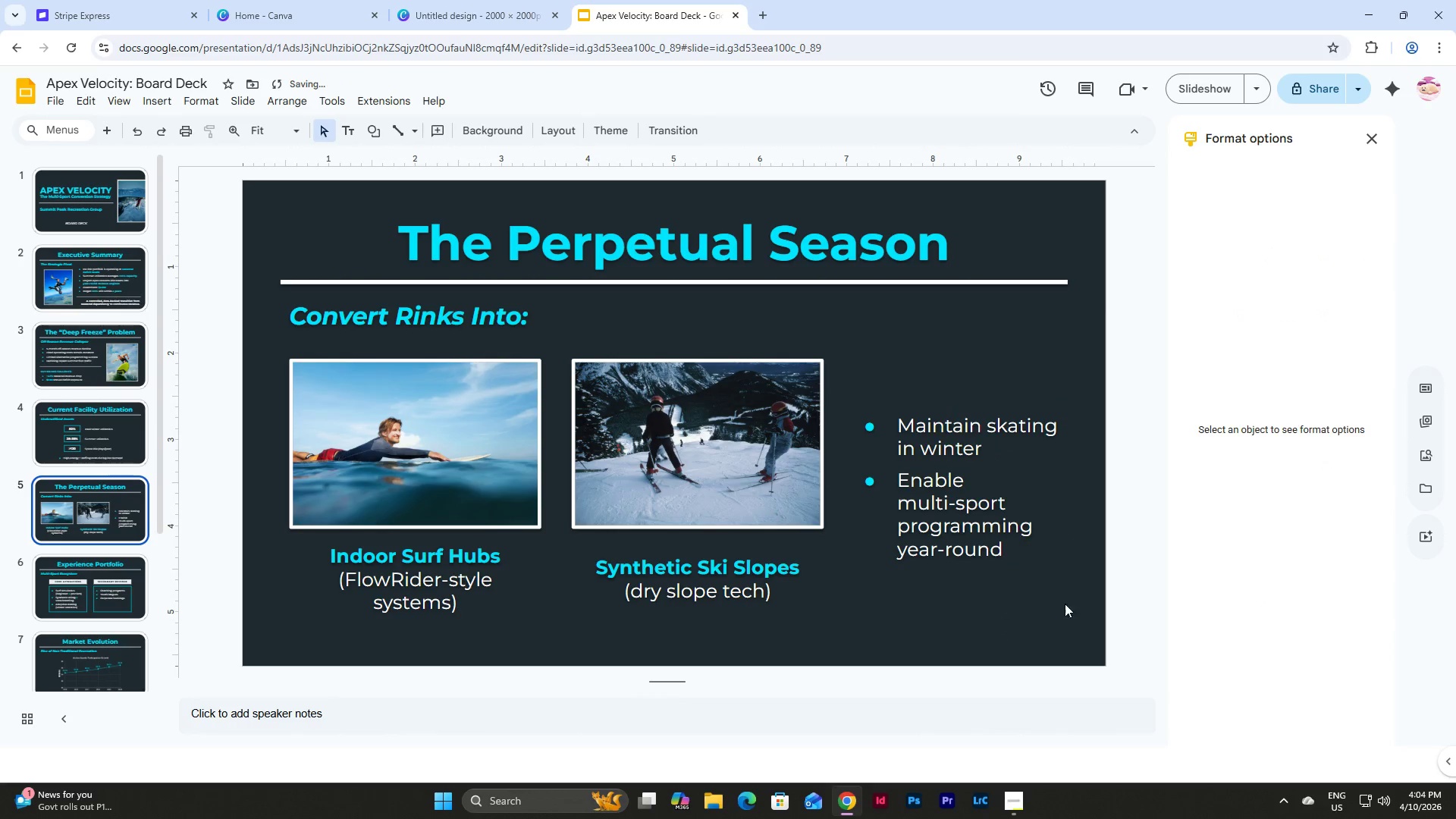 
left_click_drag(start_coordinate=[1065, 604], to_coordinate=[410, 405])
 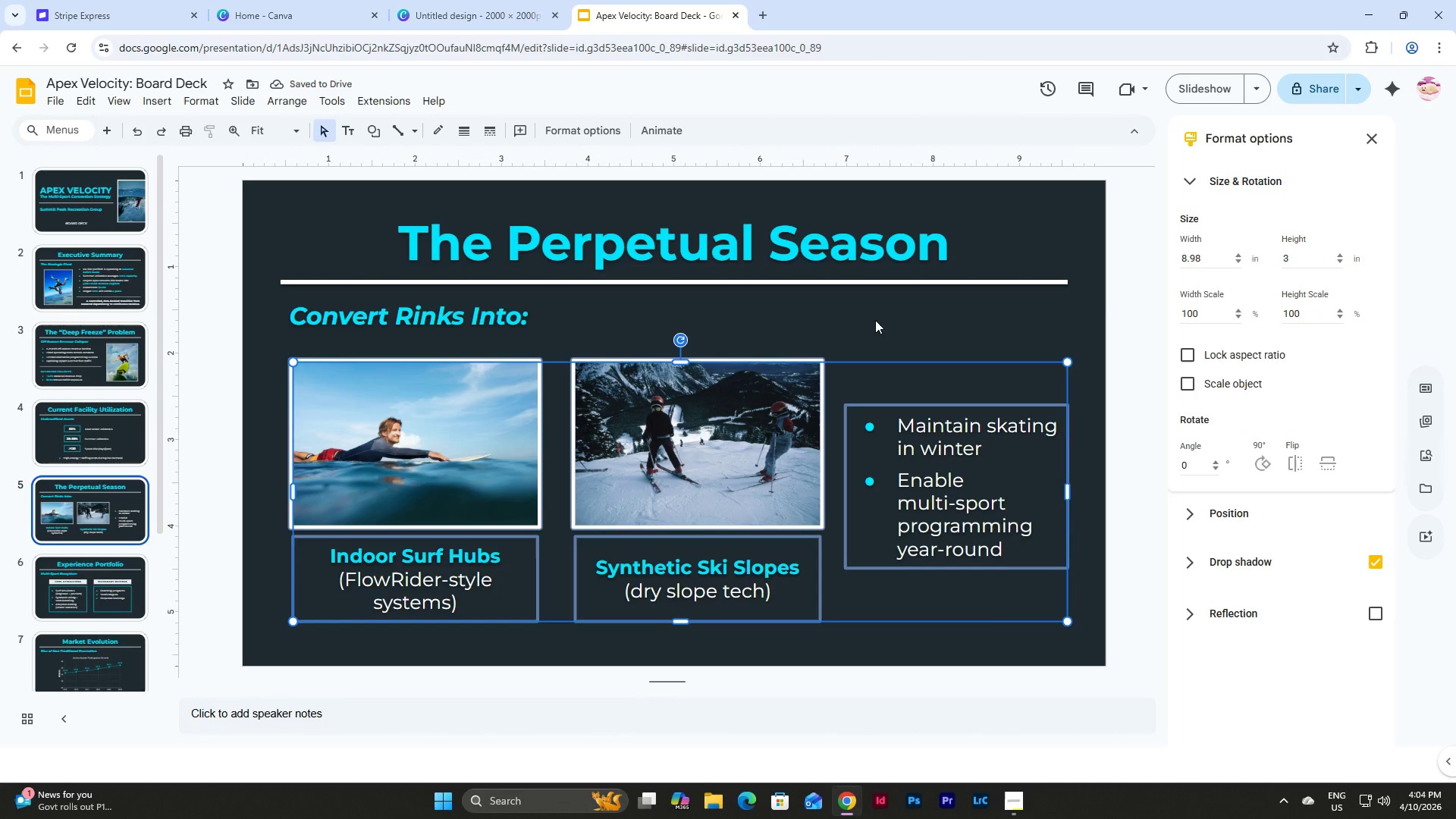 
left_click([875, 320])
 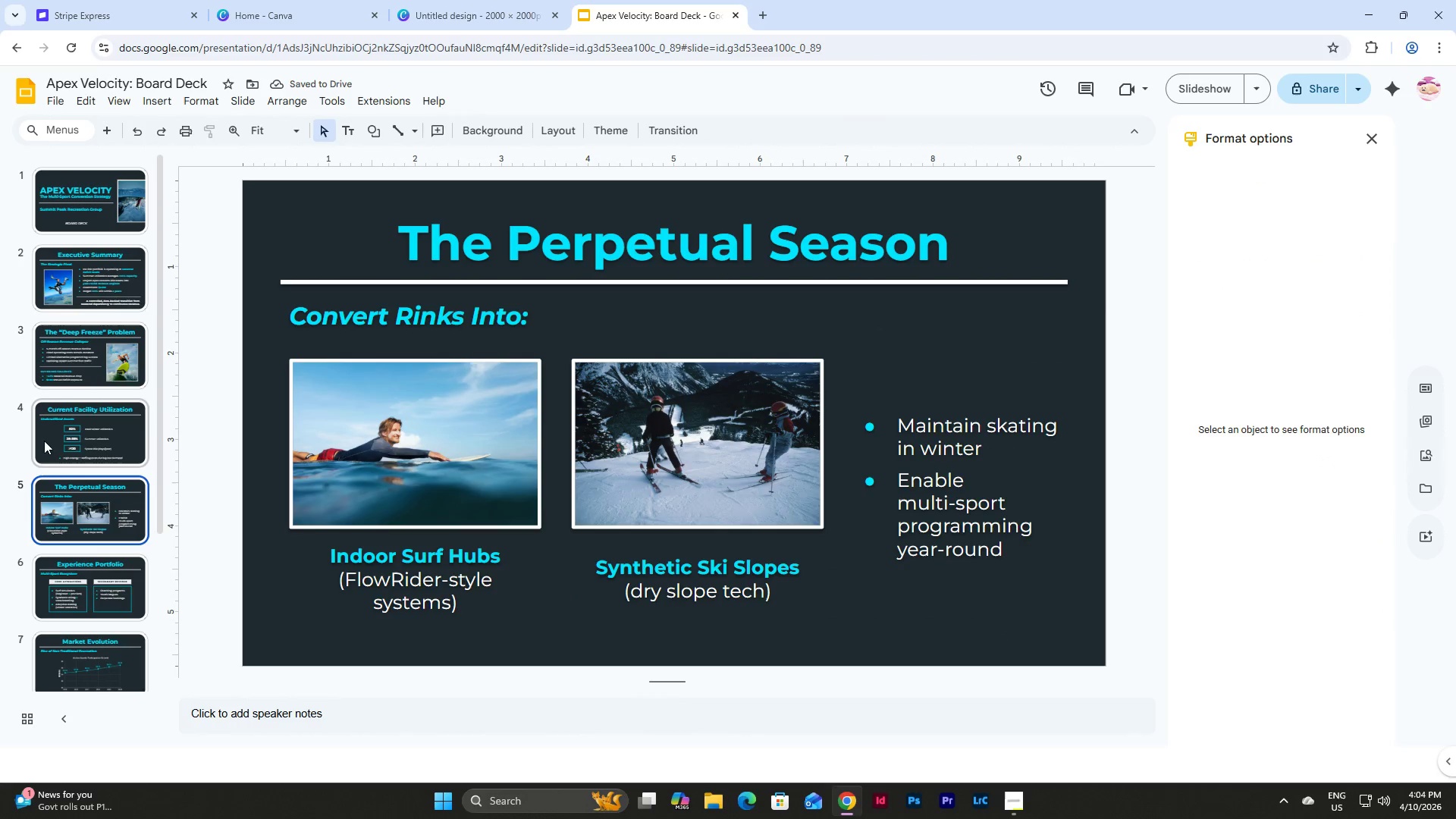 
left_click([104, 576])
 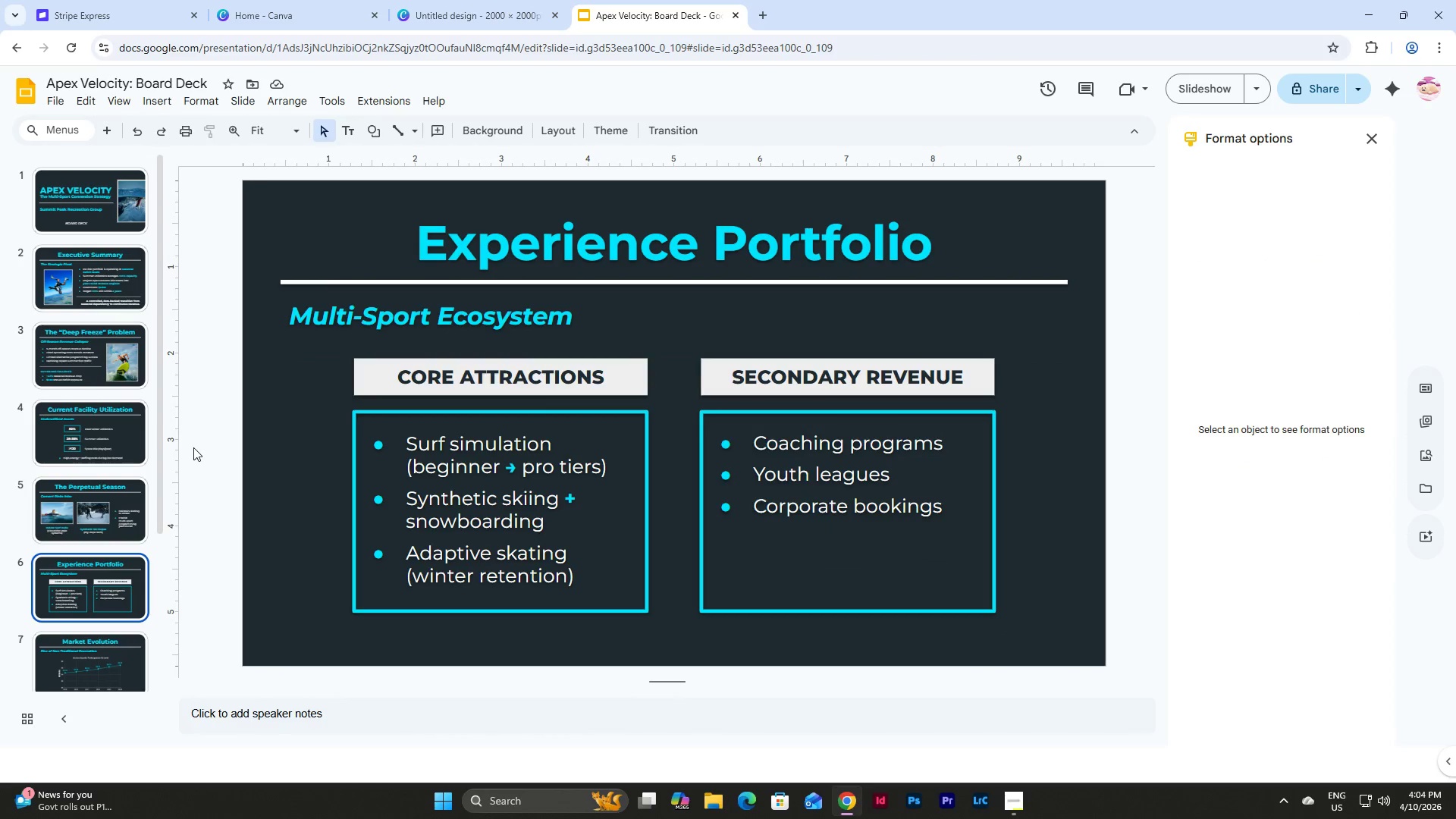 
left_click([100, 218])
 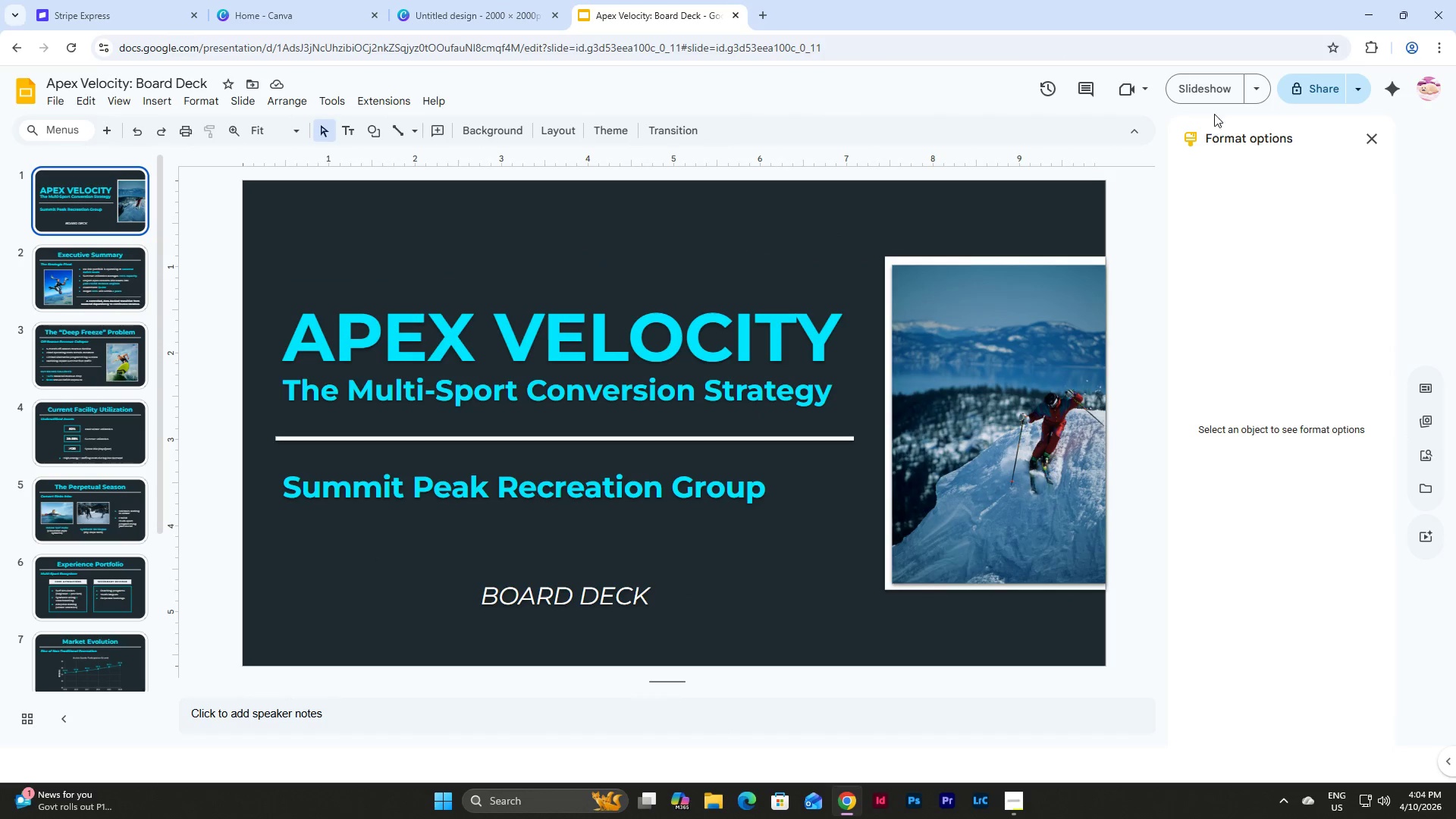 
left_click([1215, 93])
 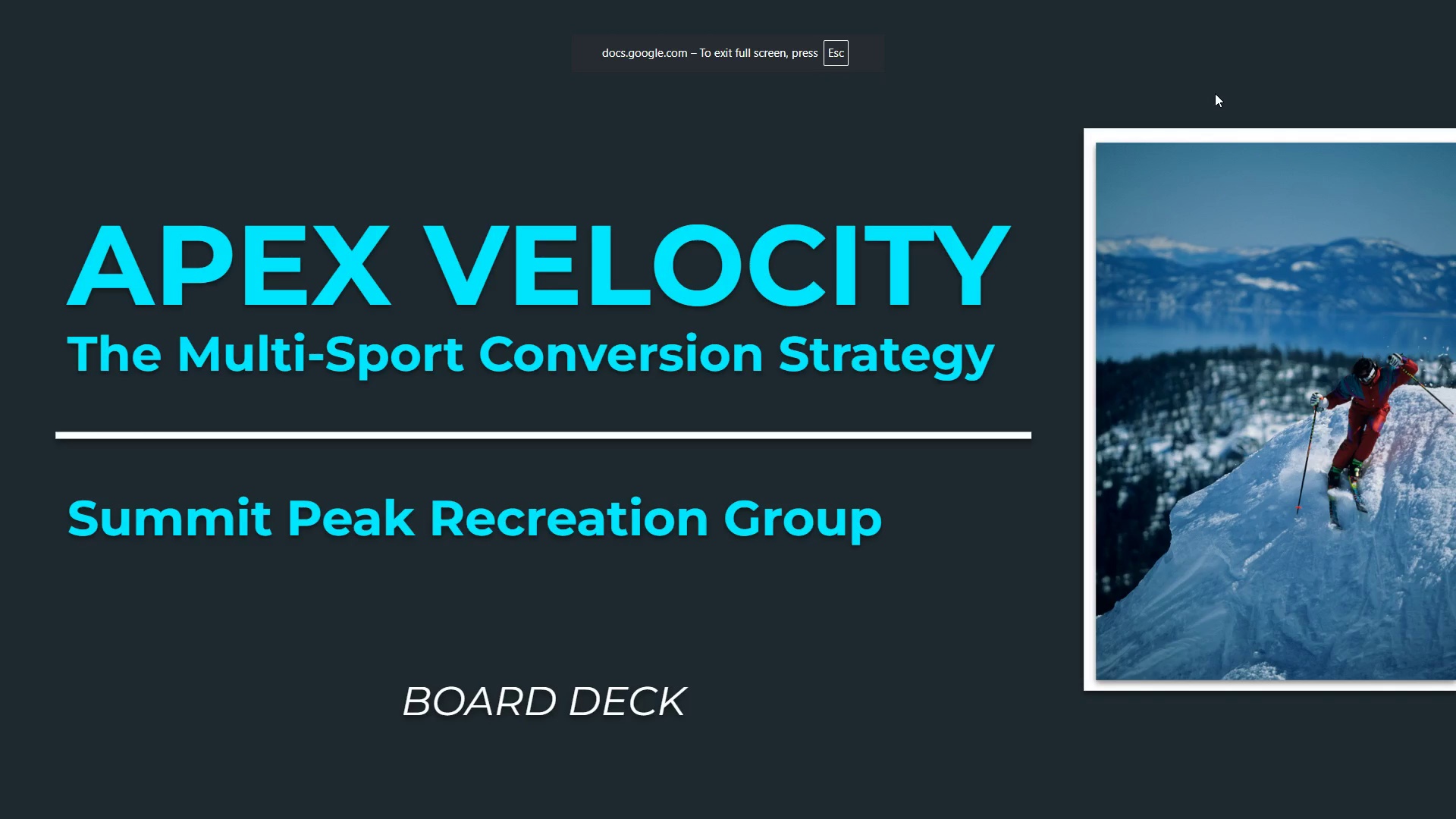 
key(ArrowRight)
 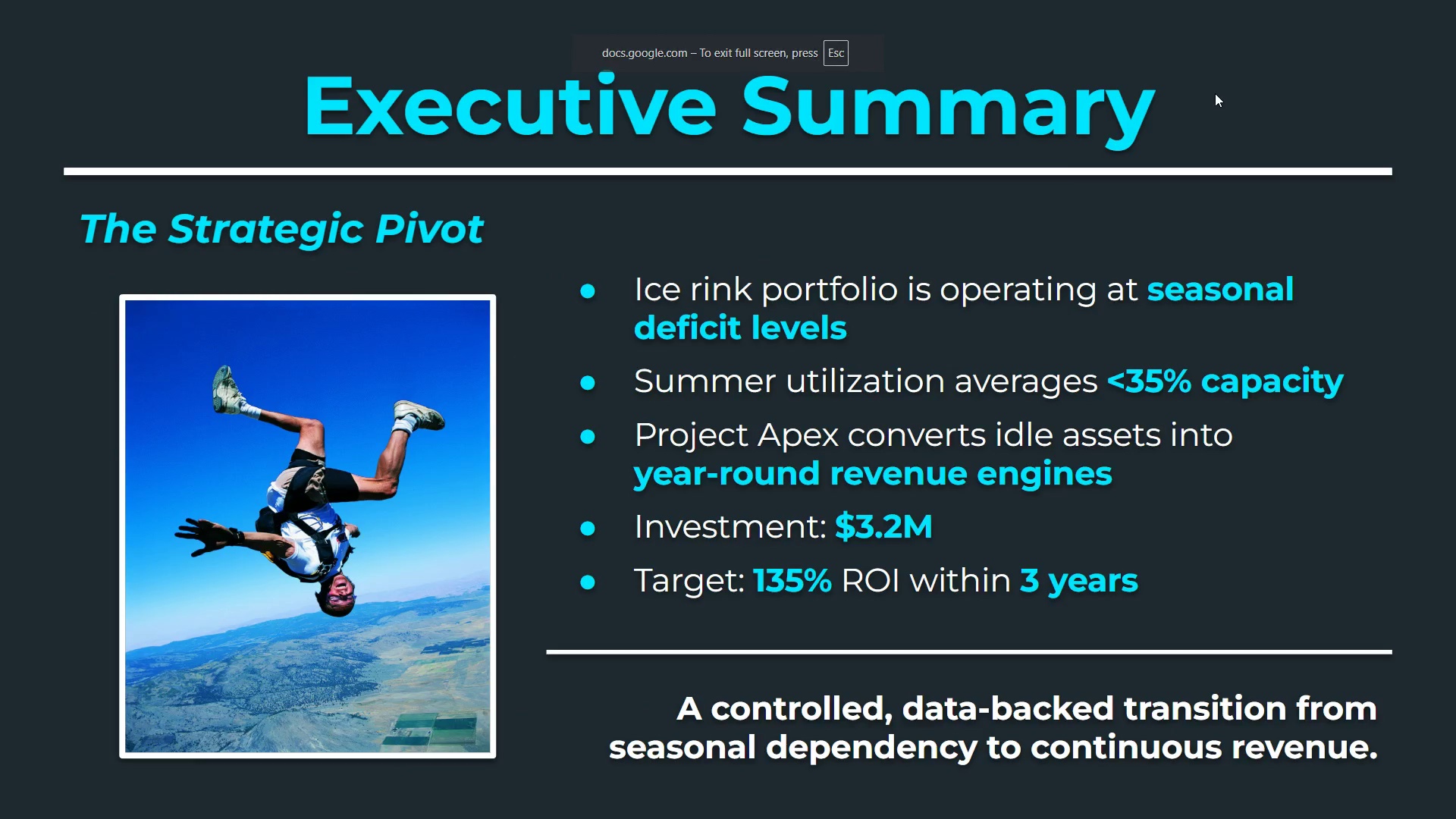 
key(ArrowRight)
 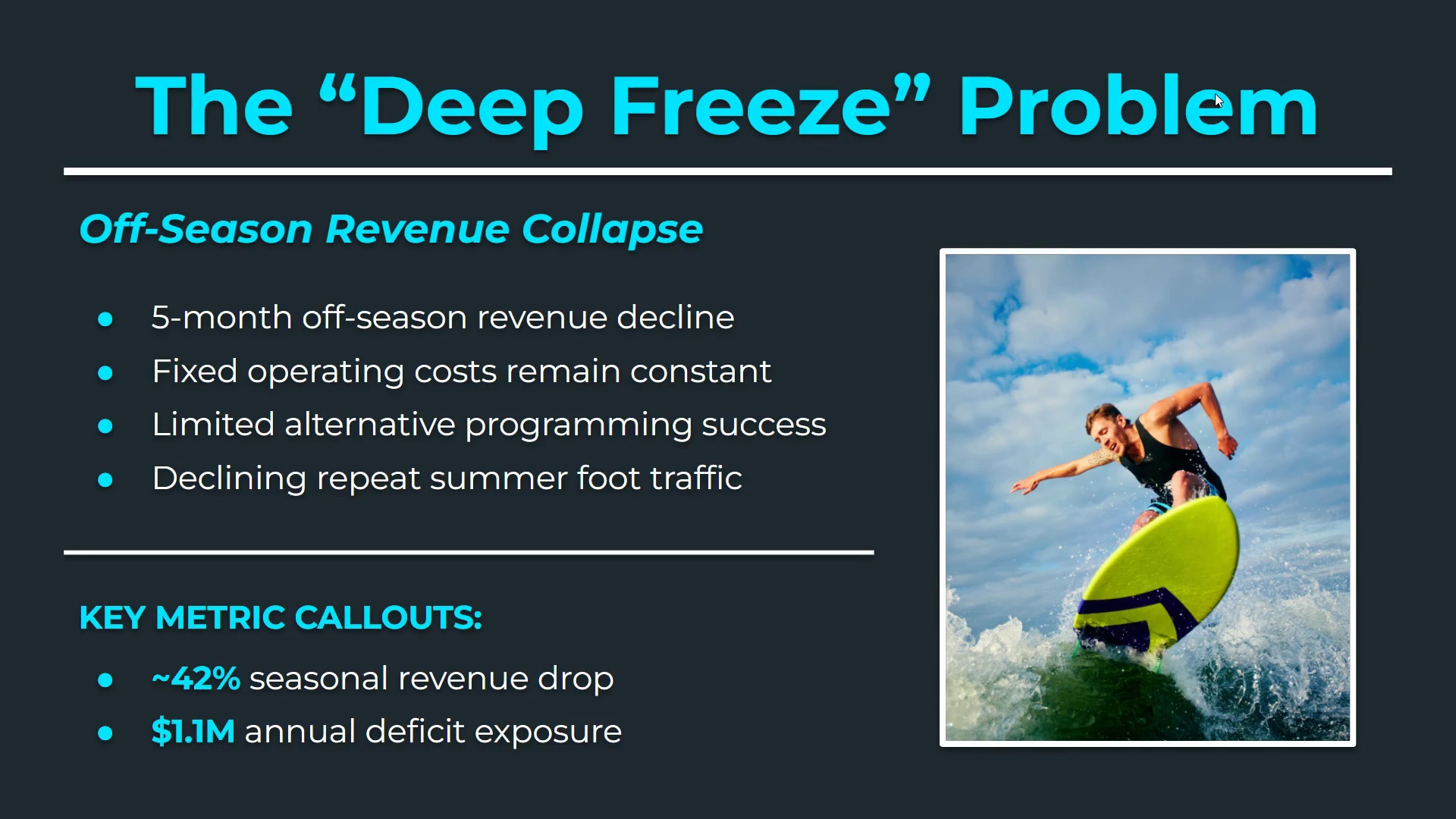 
key(ArrowRight)
 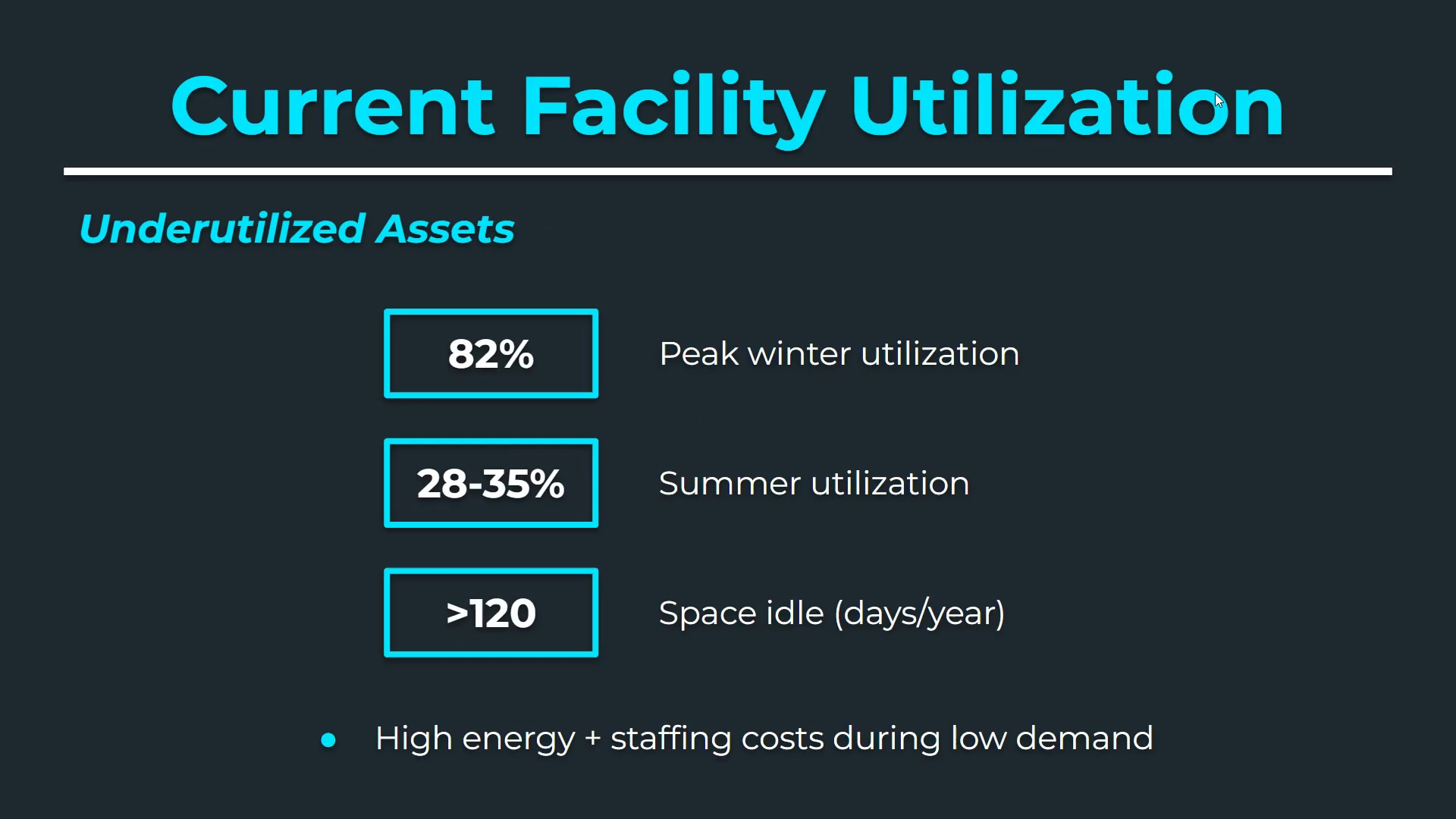 
key(ArrowLeft)
 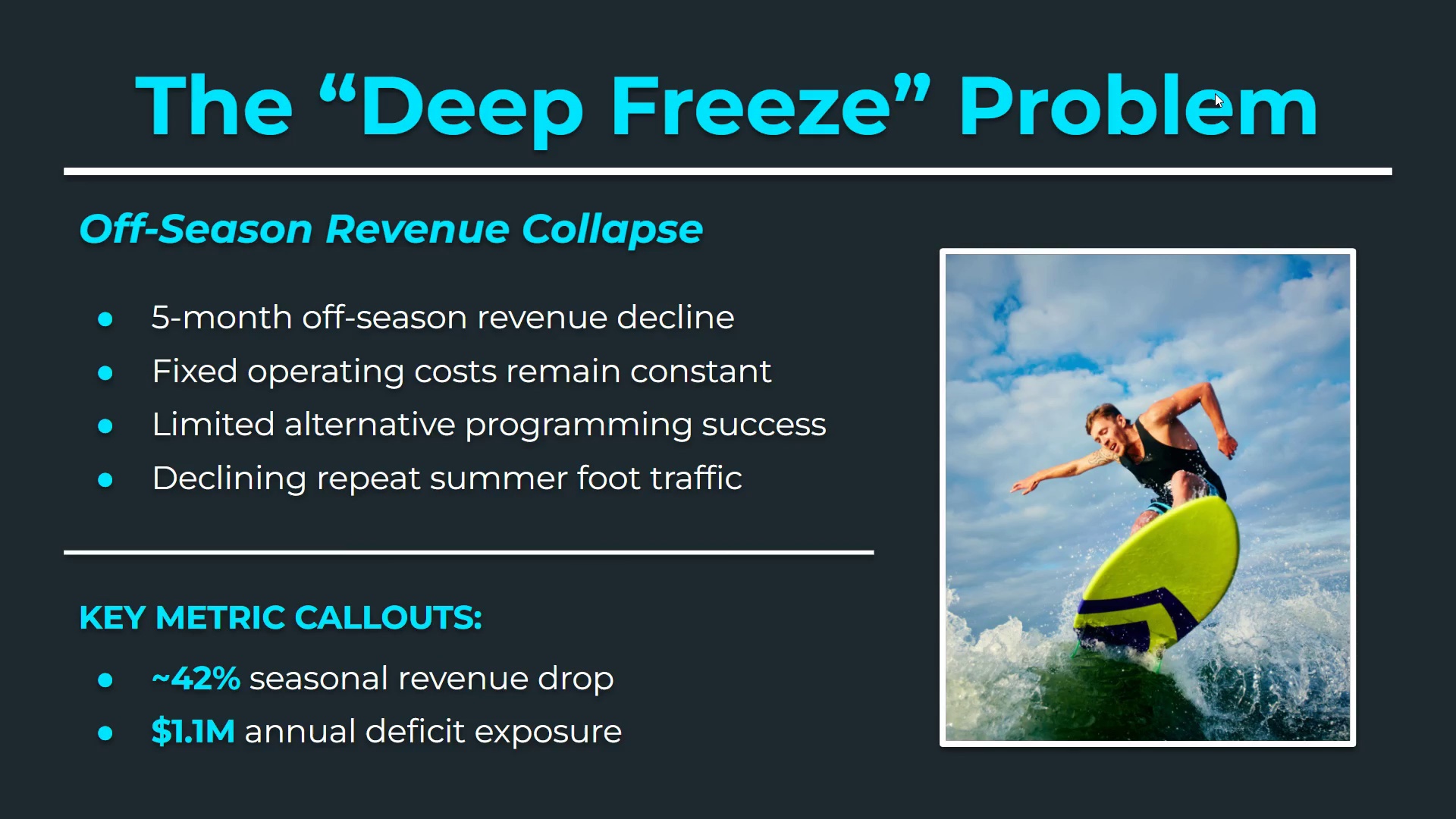 
key(ArrowLeft)
 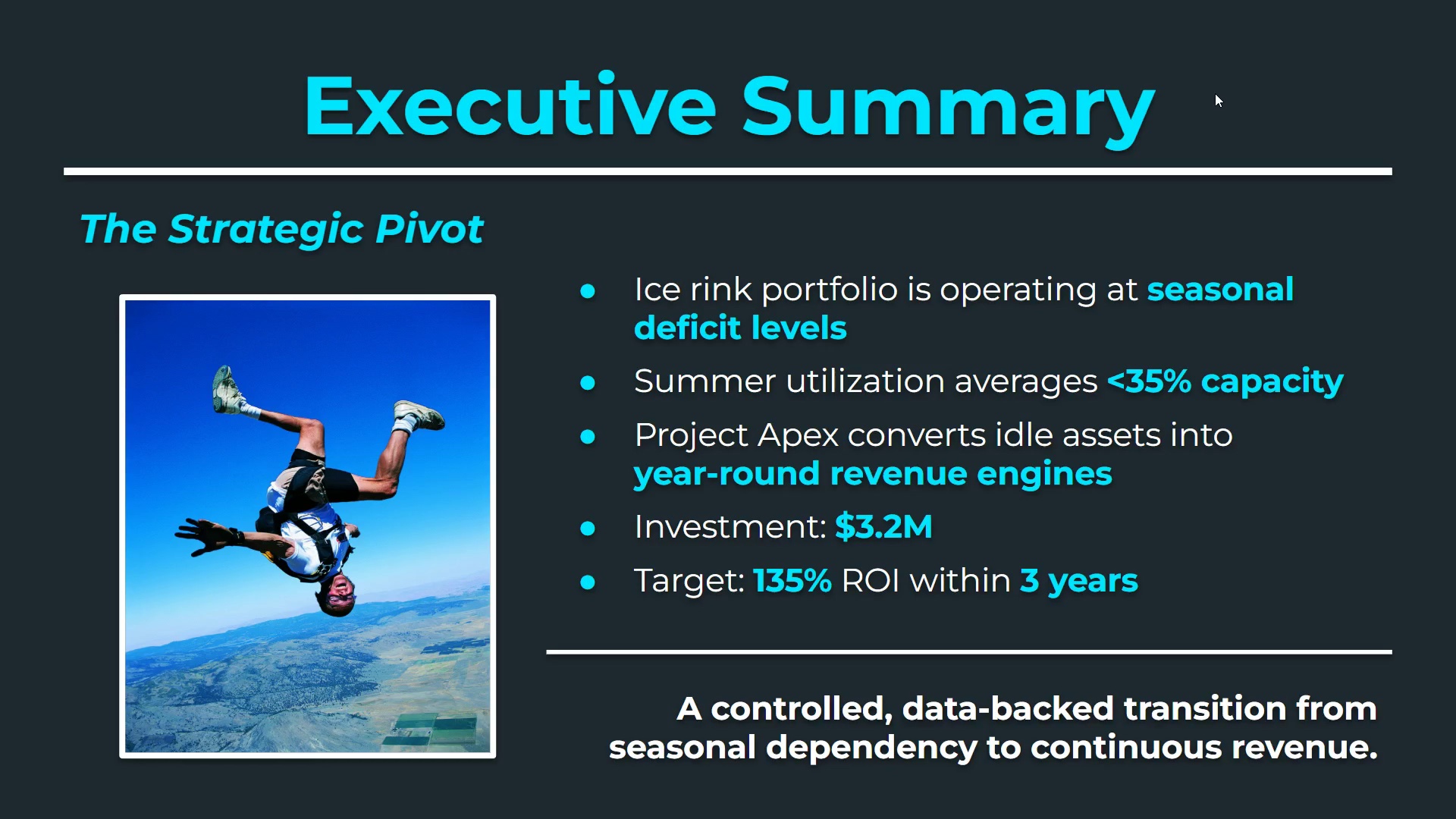 
key(ArrowLeft)
 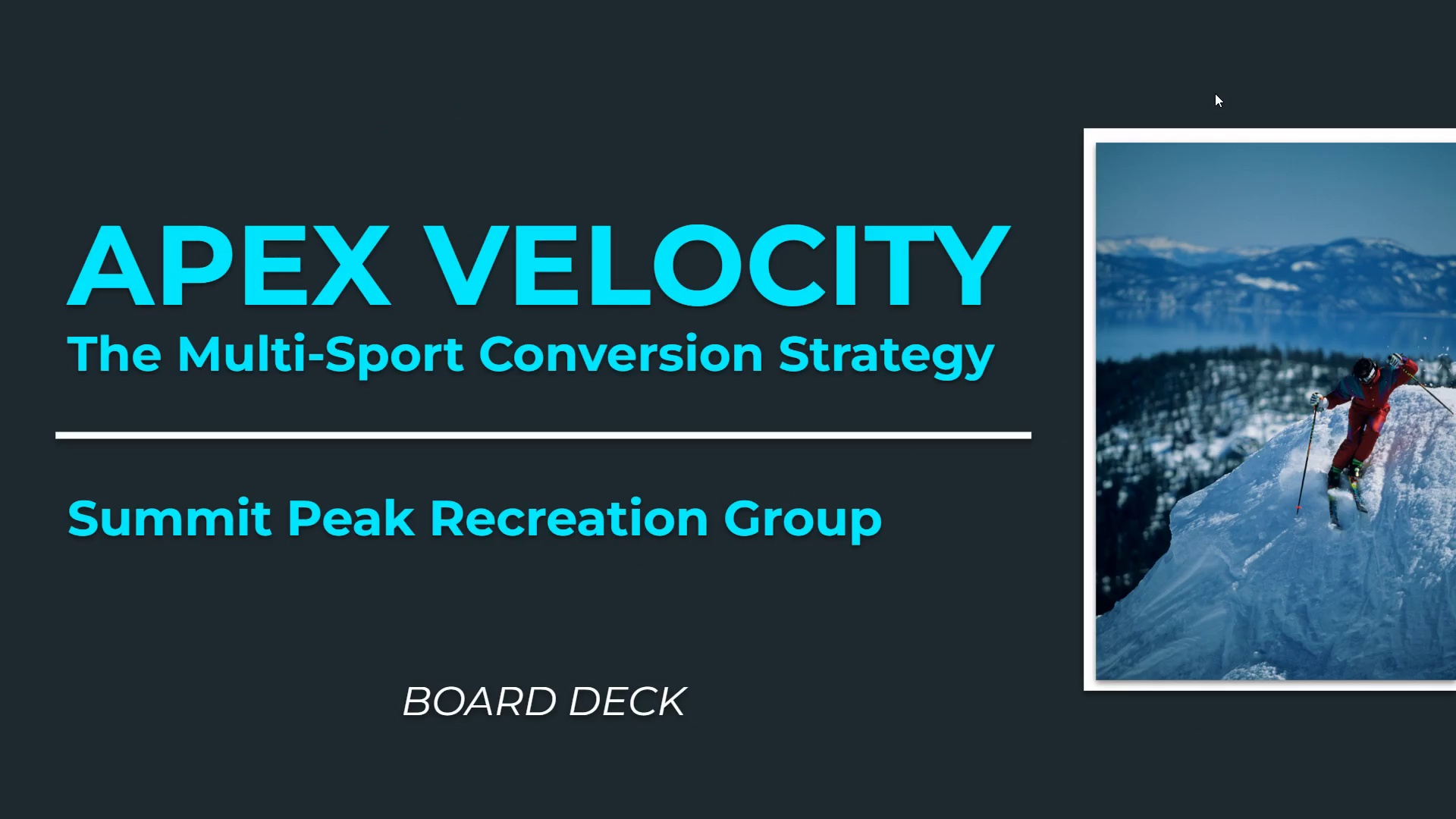 
key(ArrowRight)
 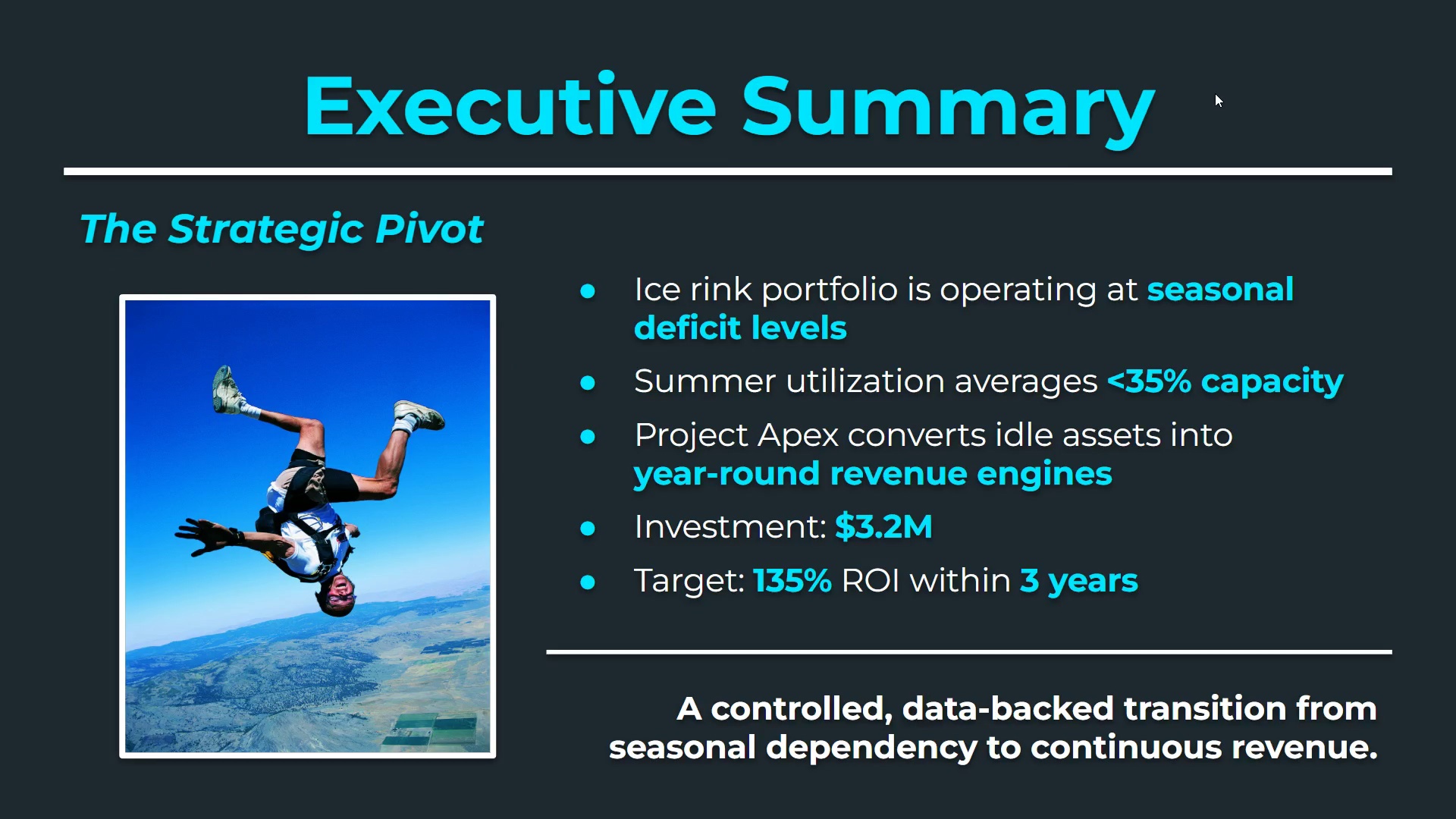 
key(ArrowRight)
 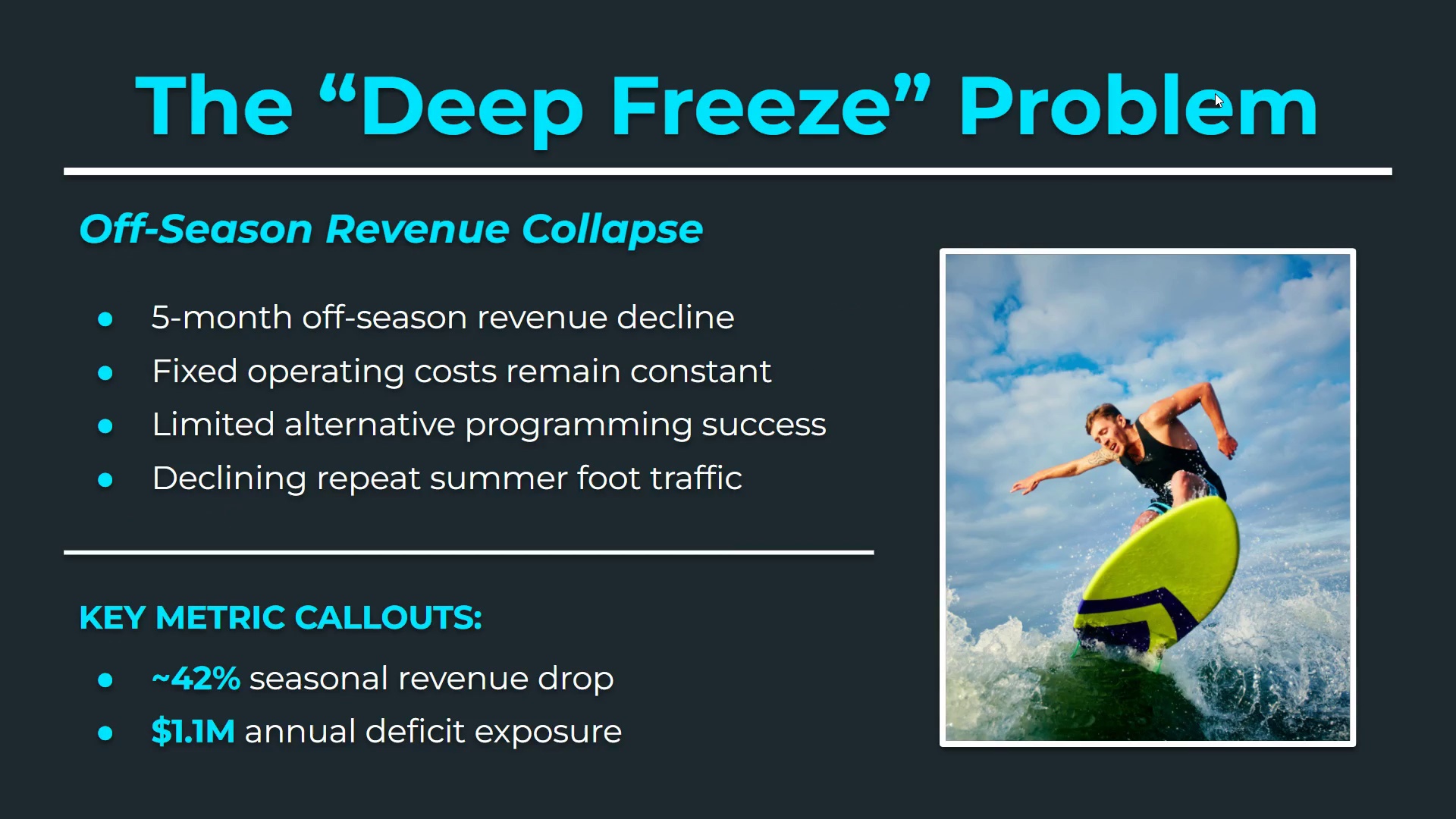 
key(ArrowRight)
 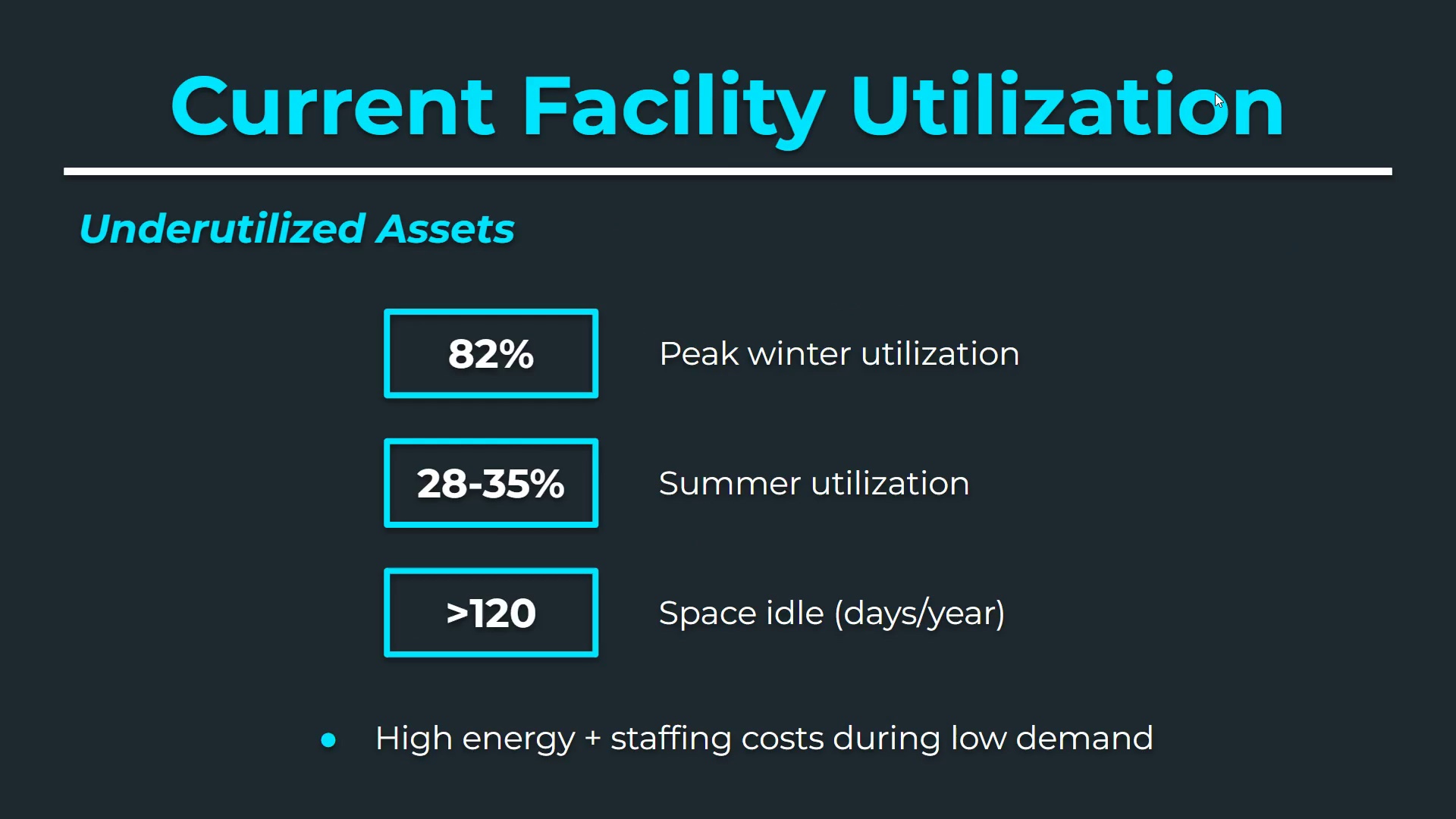 
key(ArrowRight)
 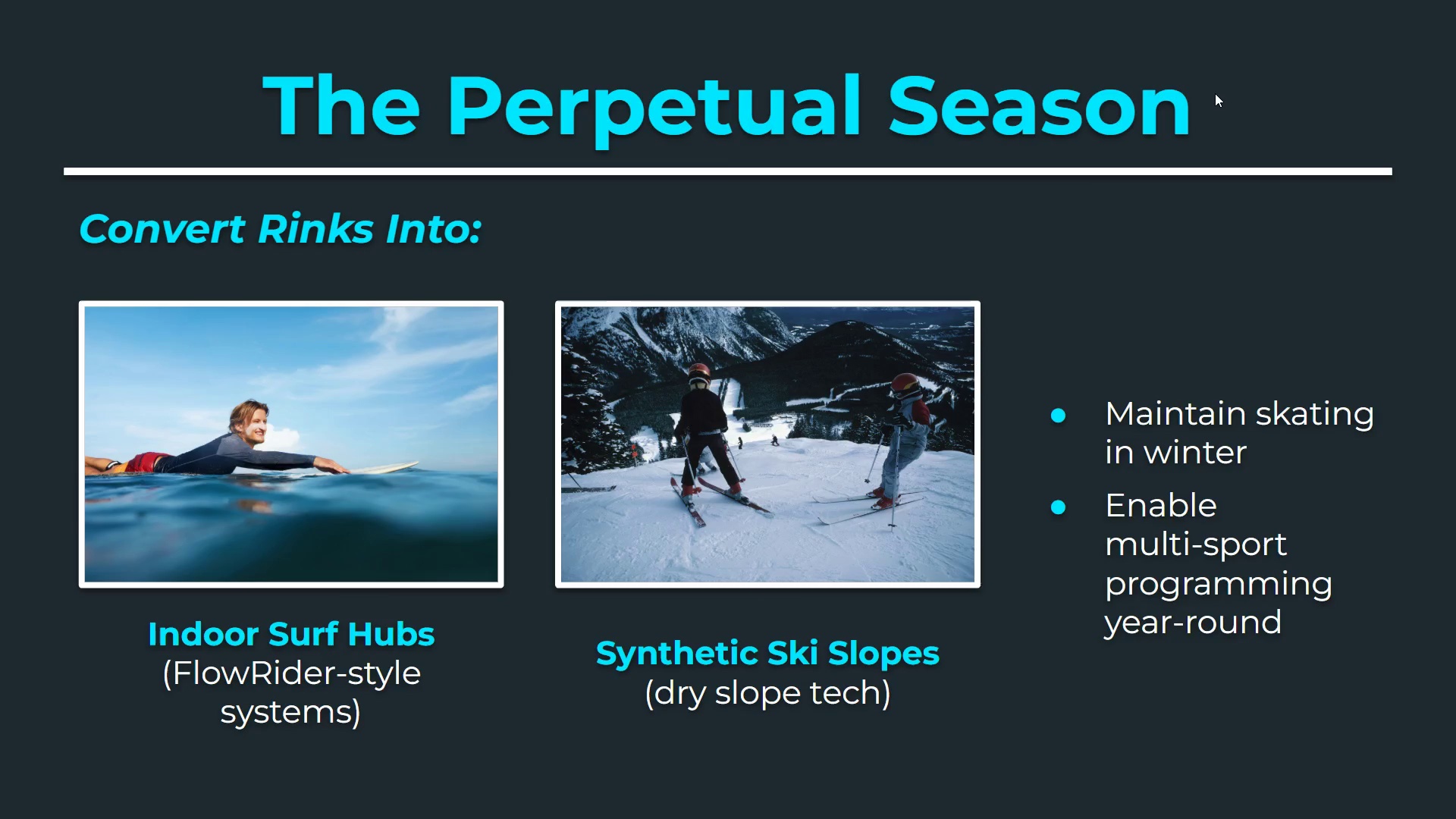 
key(ArrowRight)
 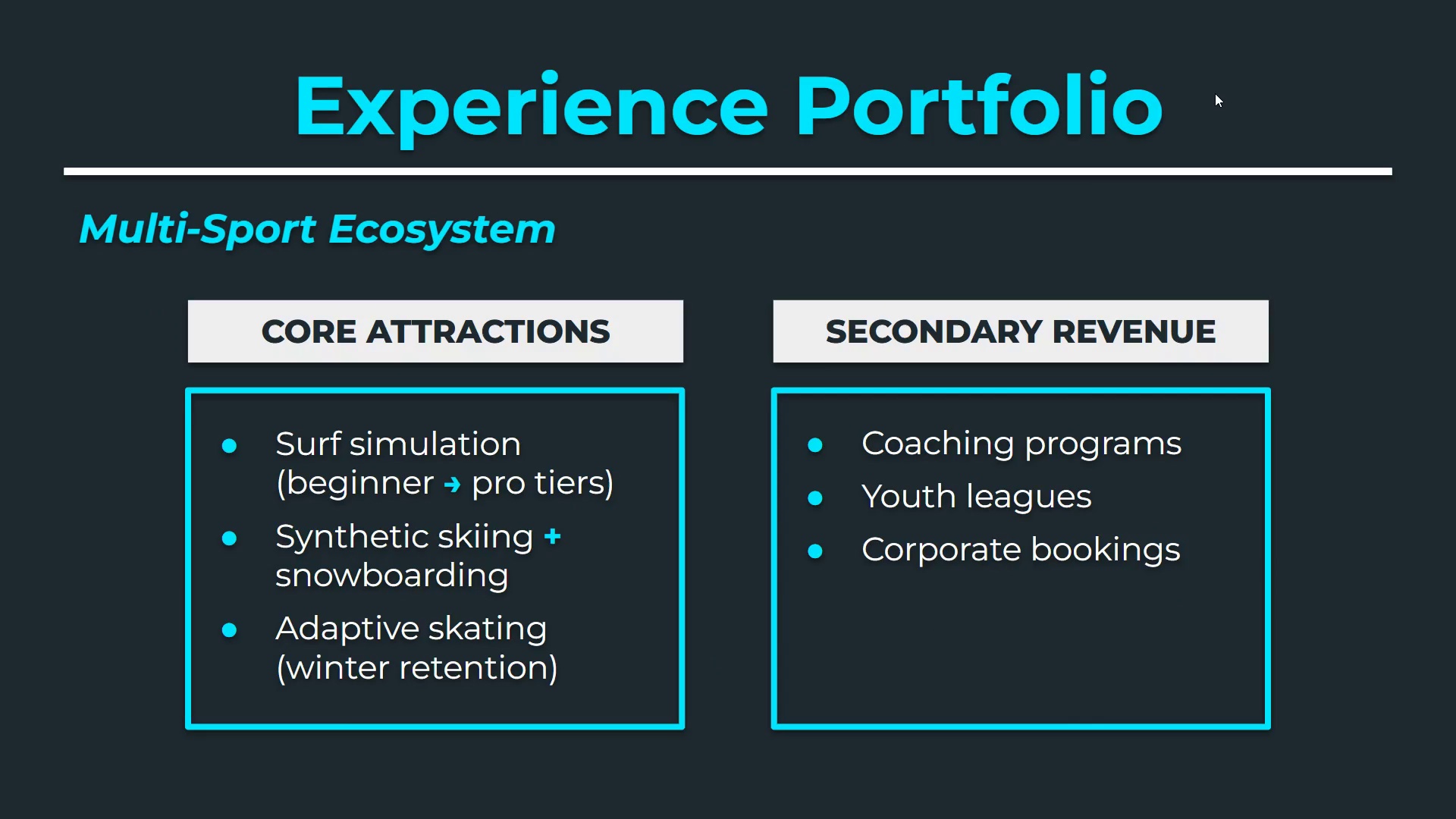 
wait(24.72)
 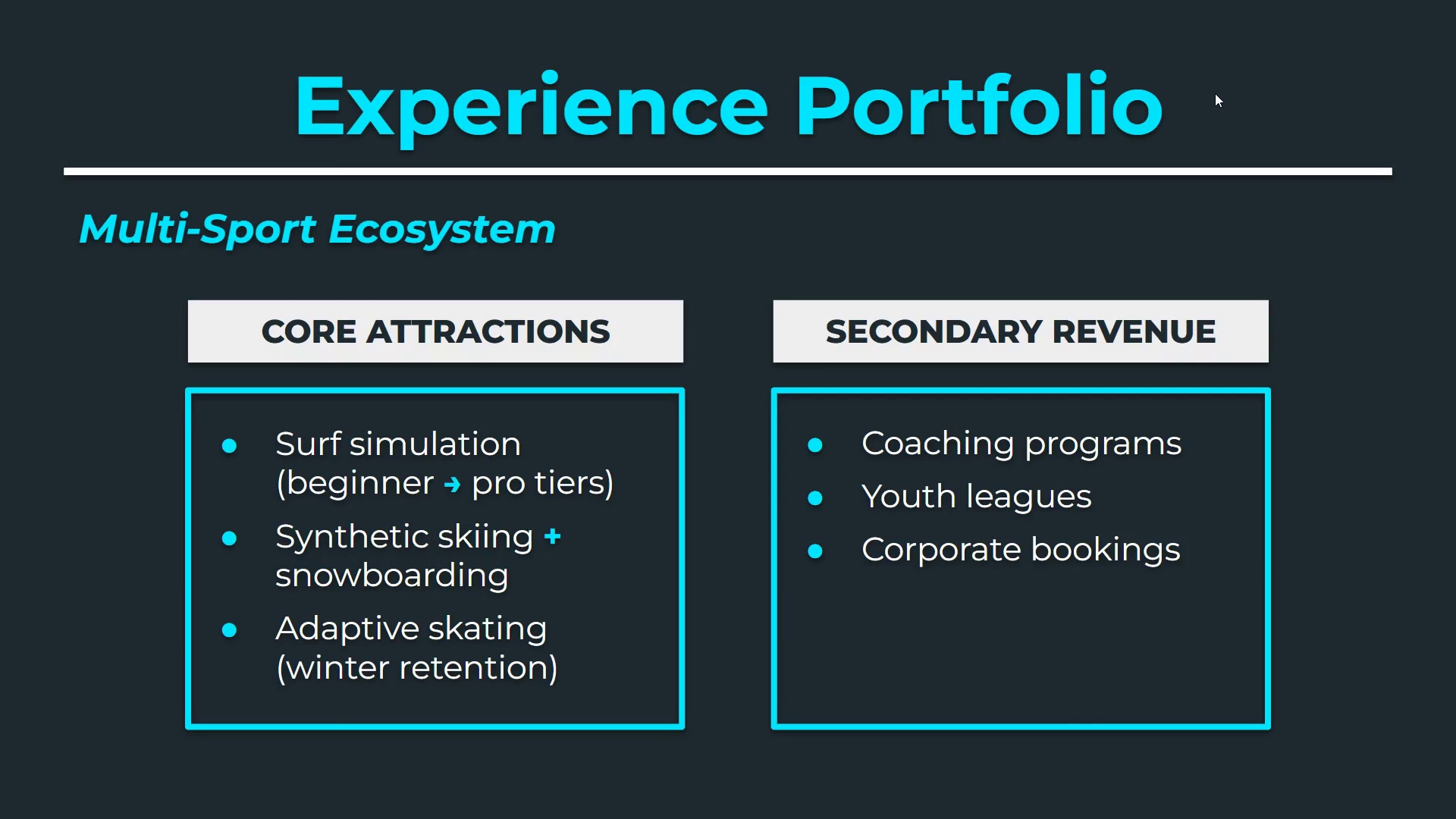 
key(ArrowRight)
 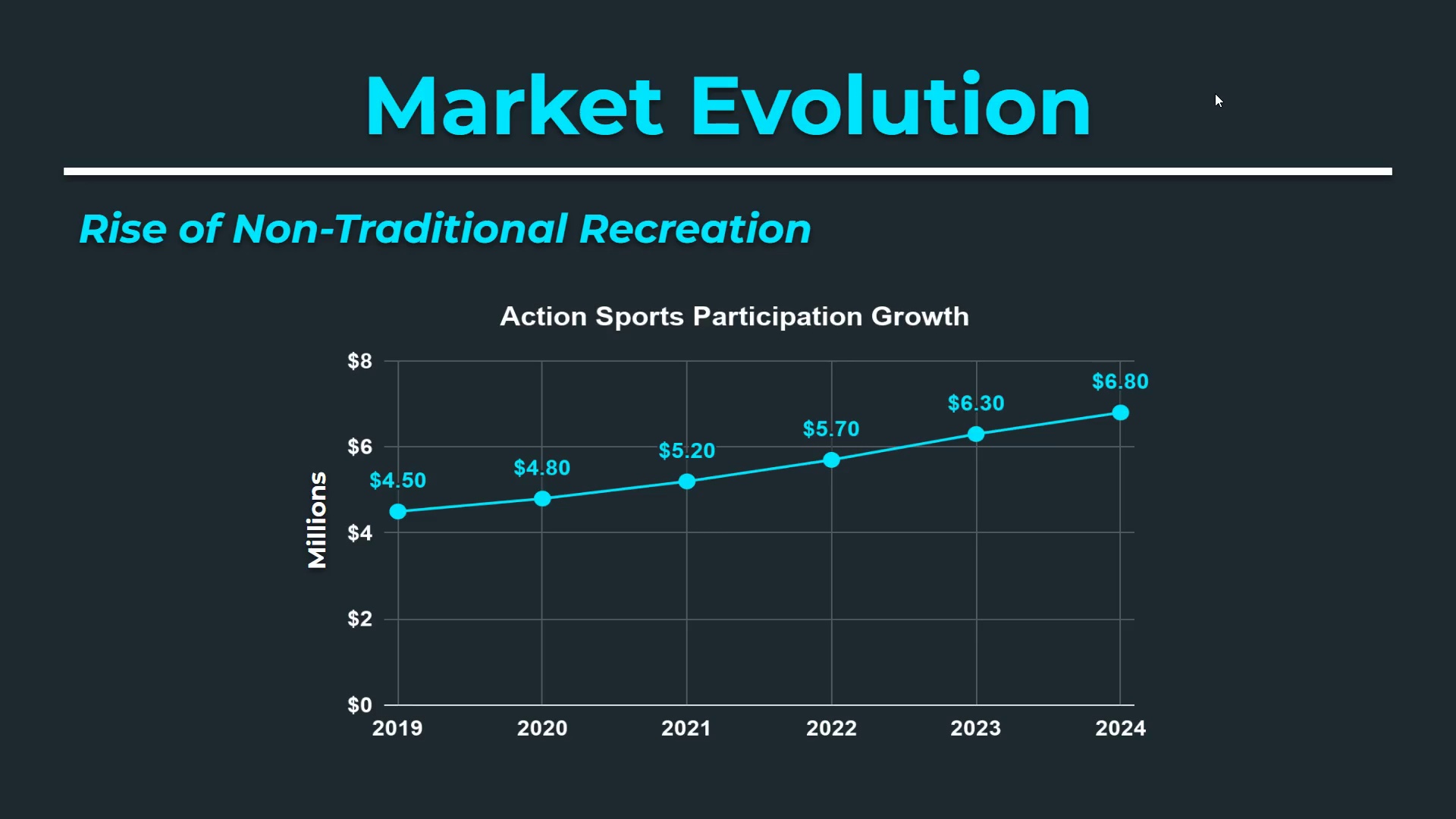 
wait(16.55)
 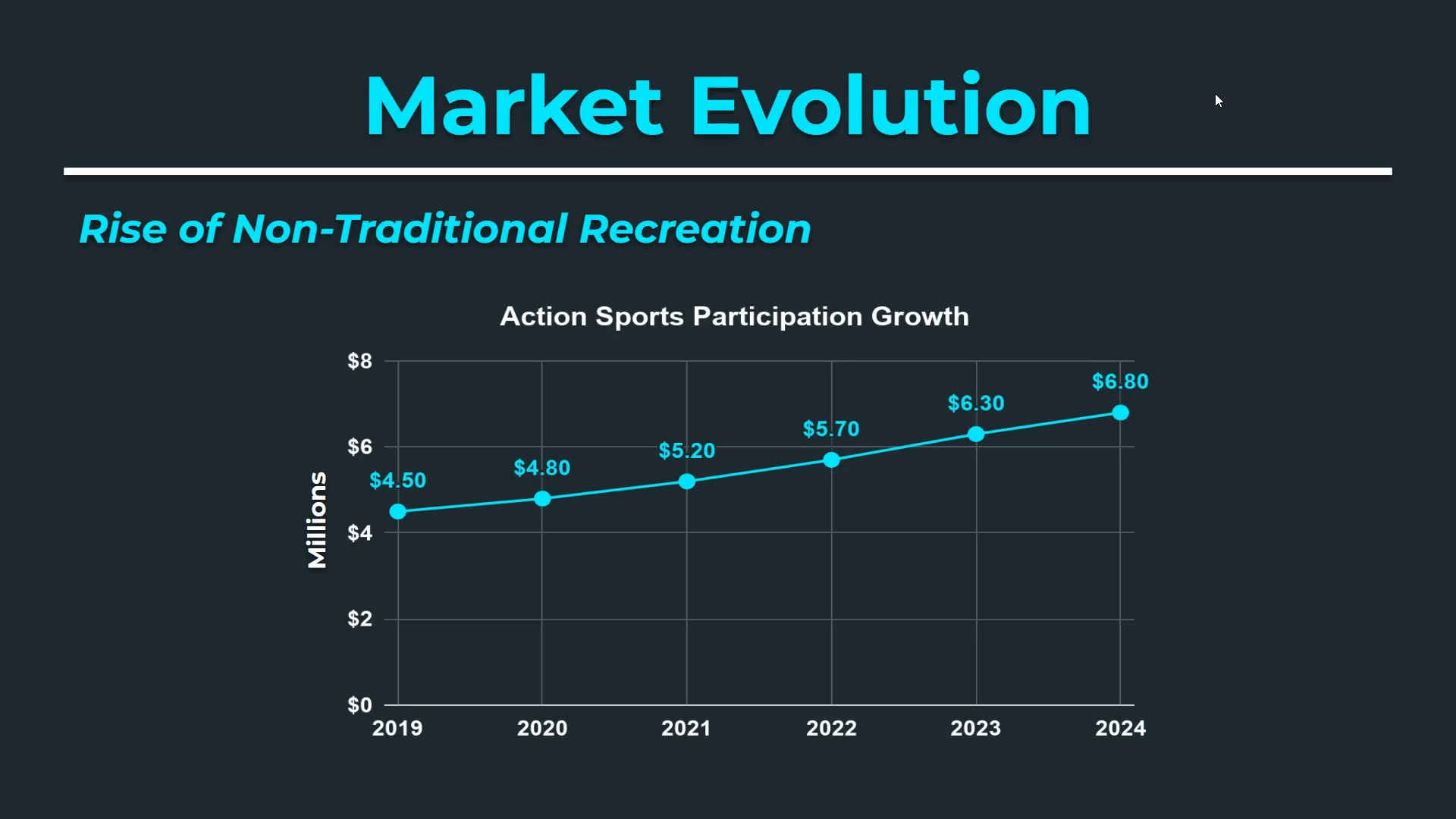 
key(ArrowRight)
 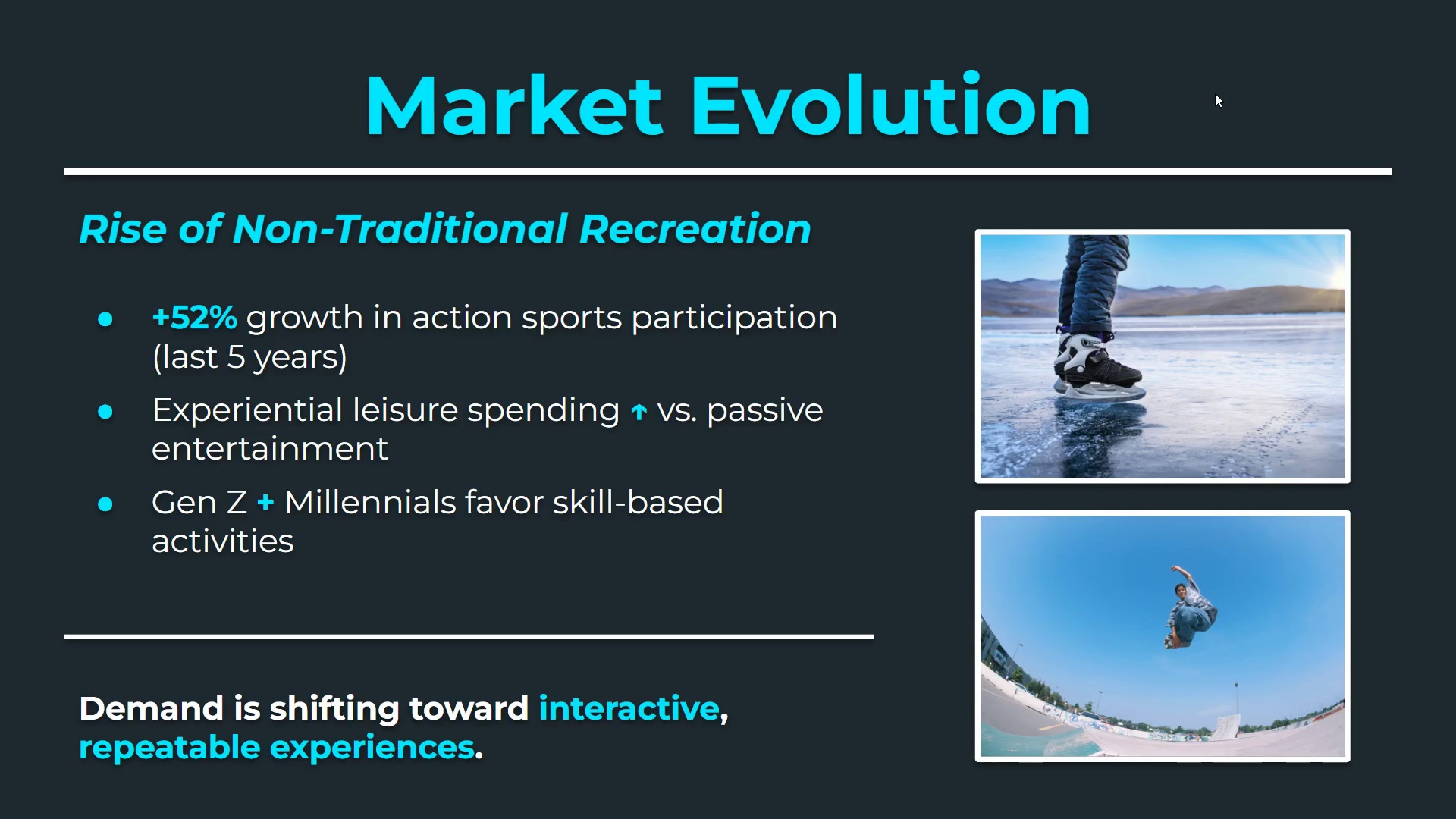 
wait(23.17)
 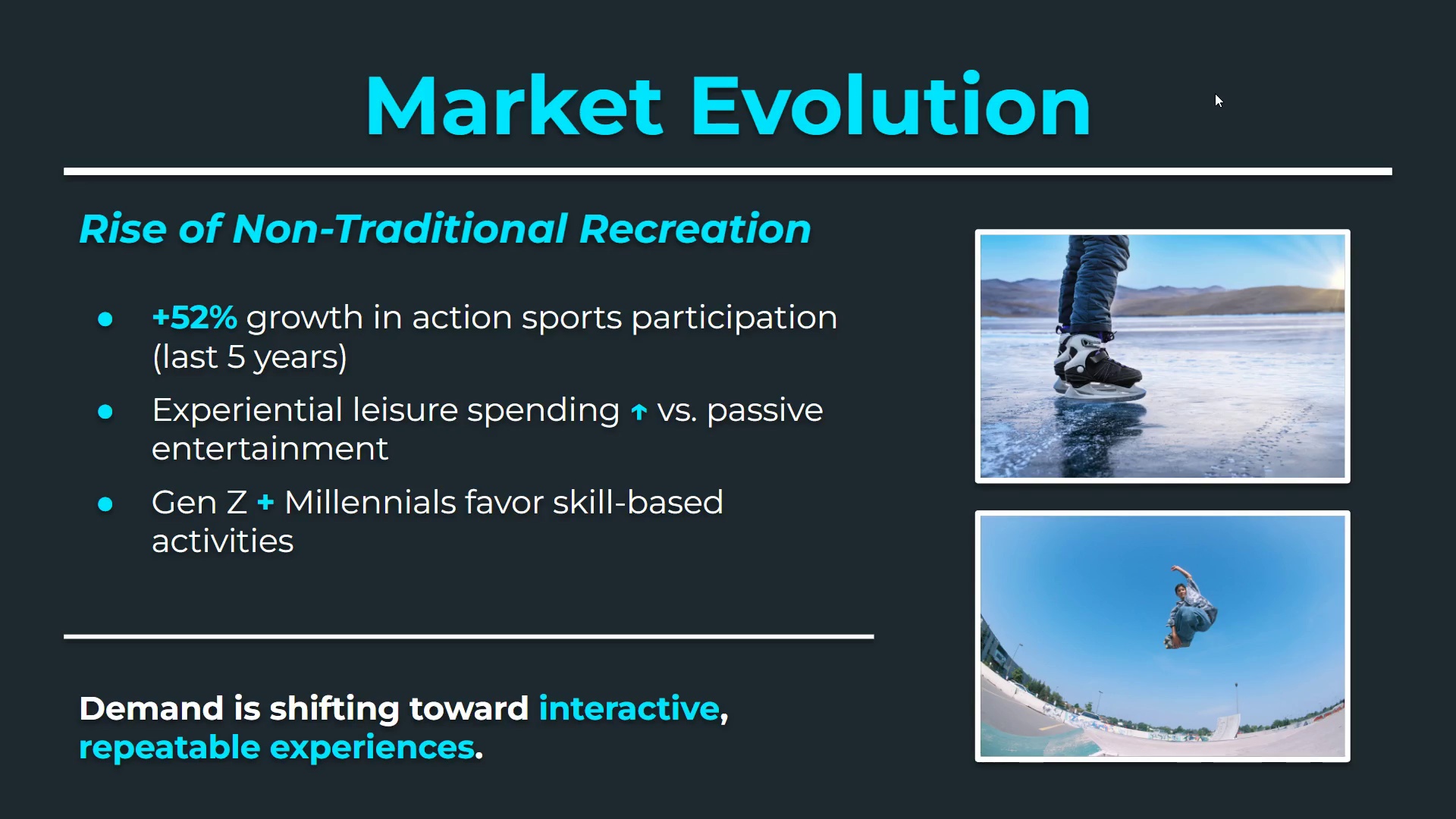 
key(ArrowLeft)
 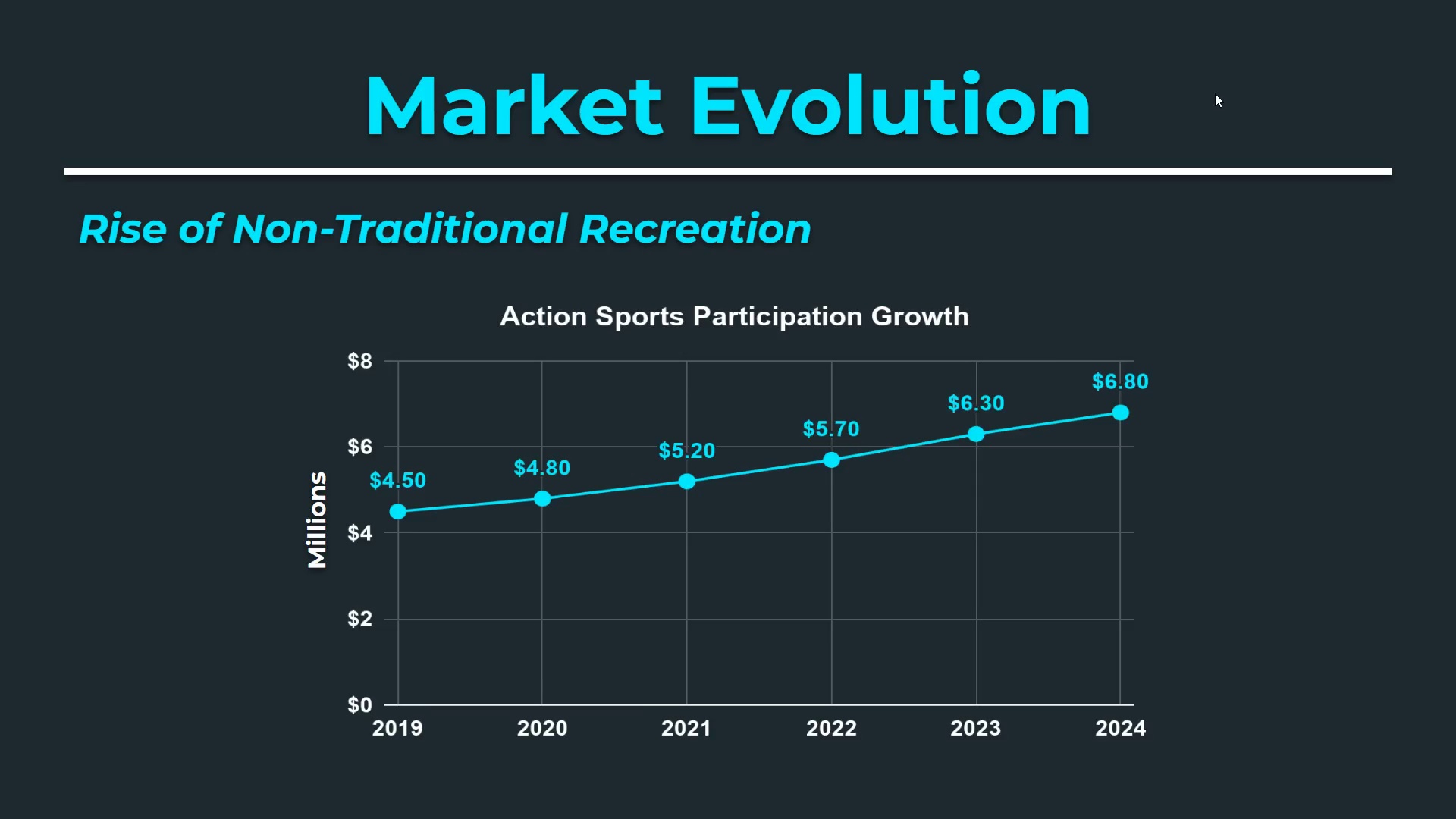 
key(ArrowRight)
 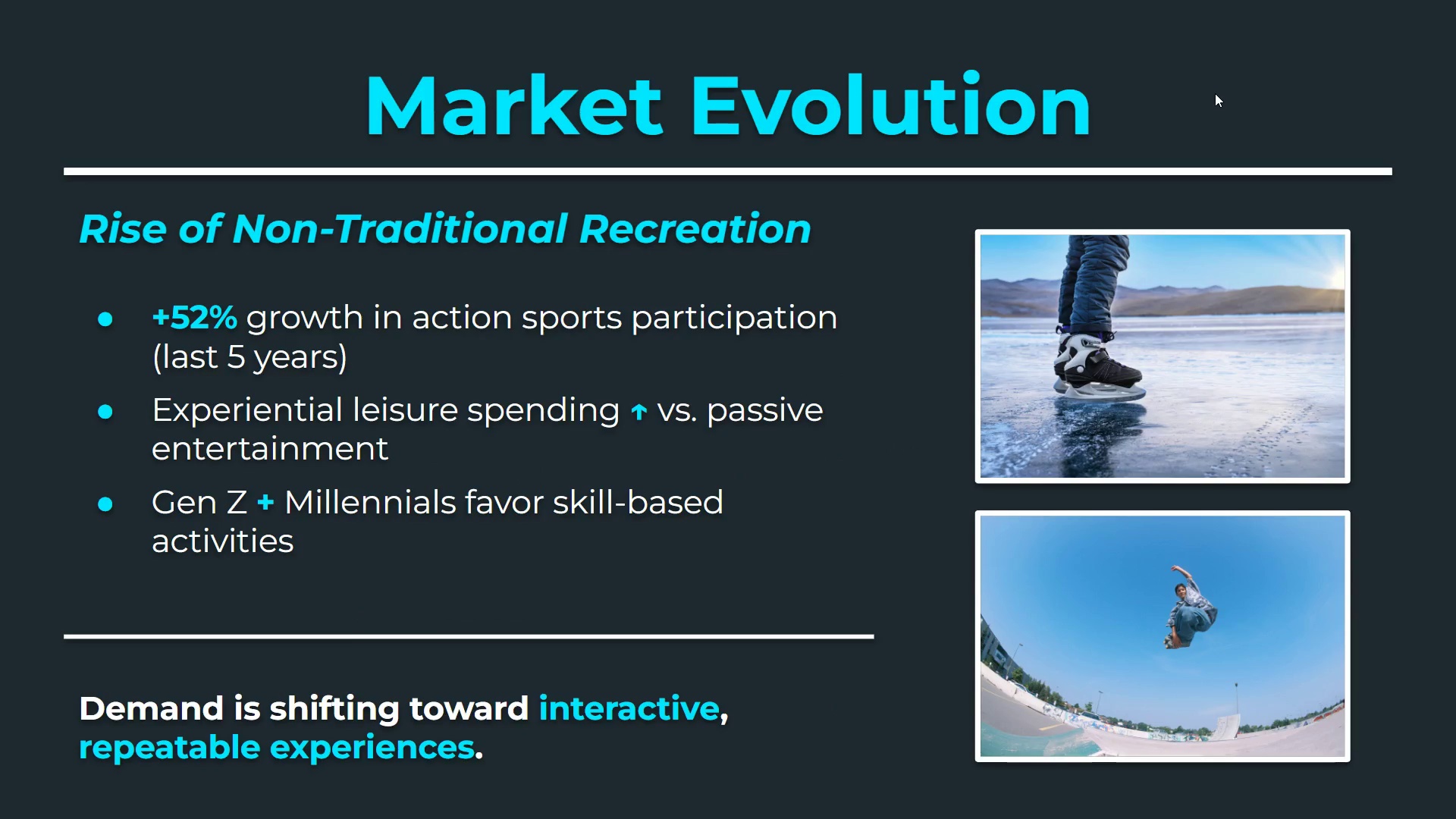 
key(ArrowLeft)
 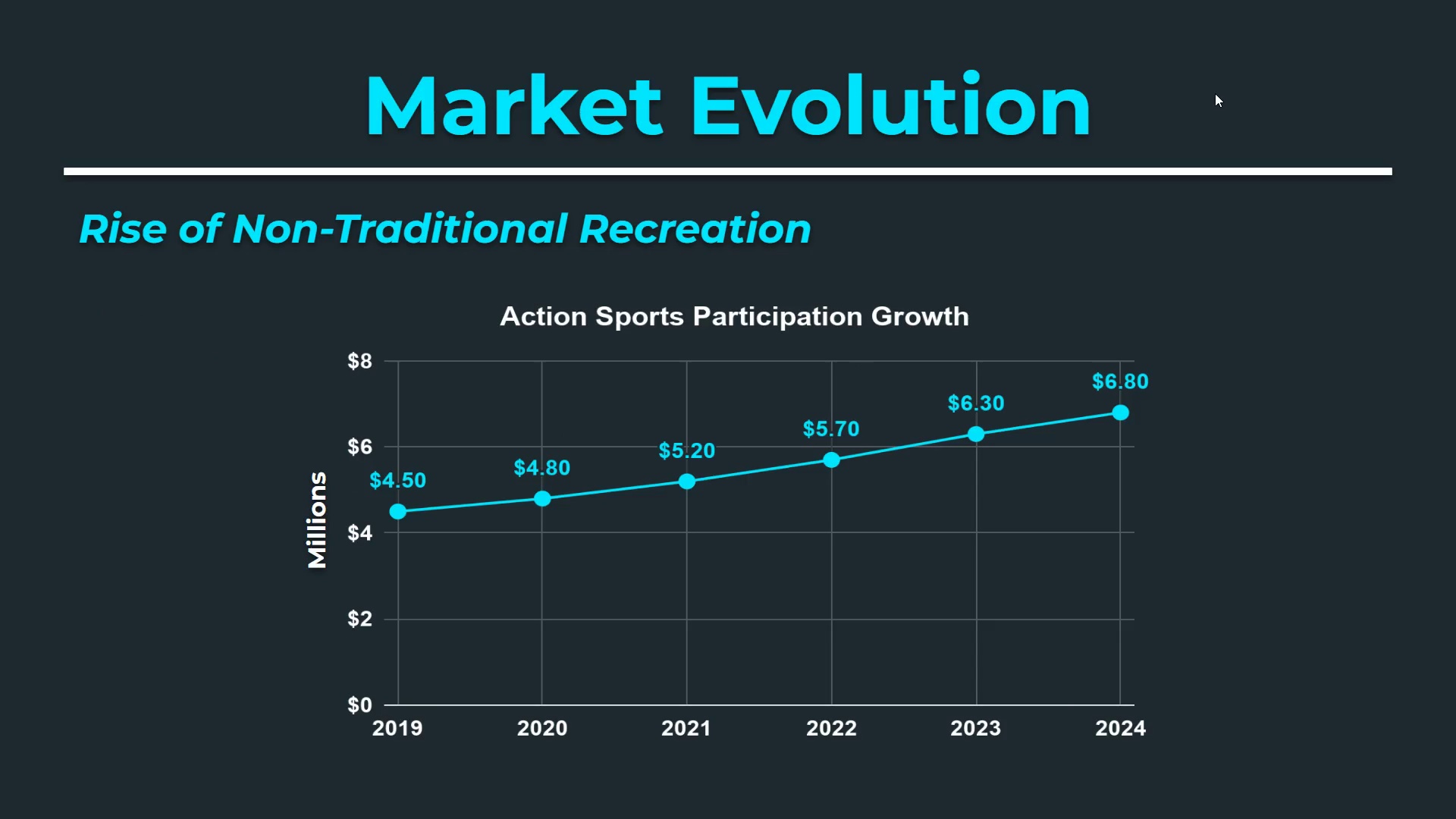 
key(ArrowRight)
 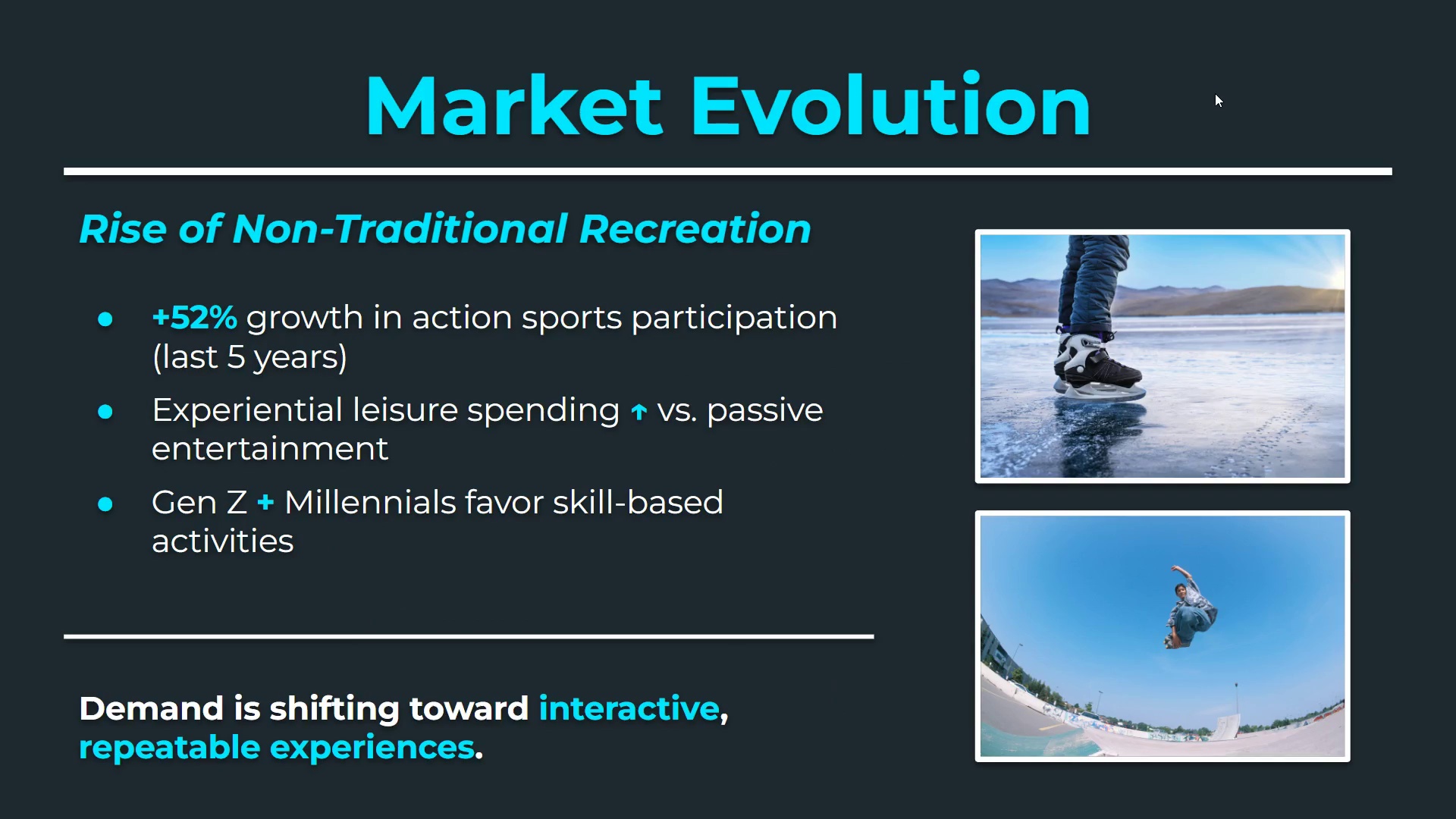 
wait(7.25)
 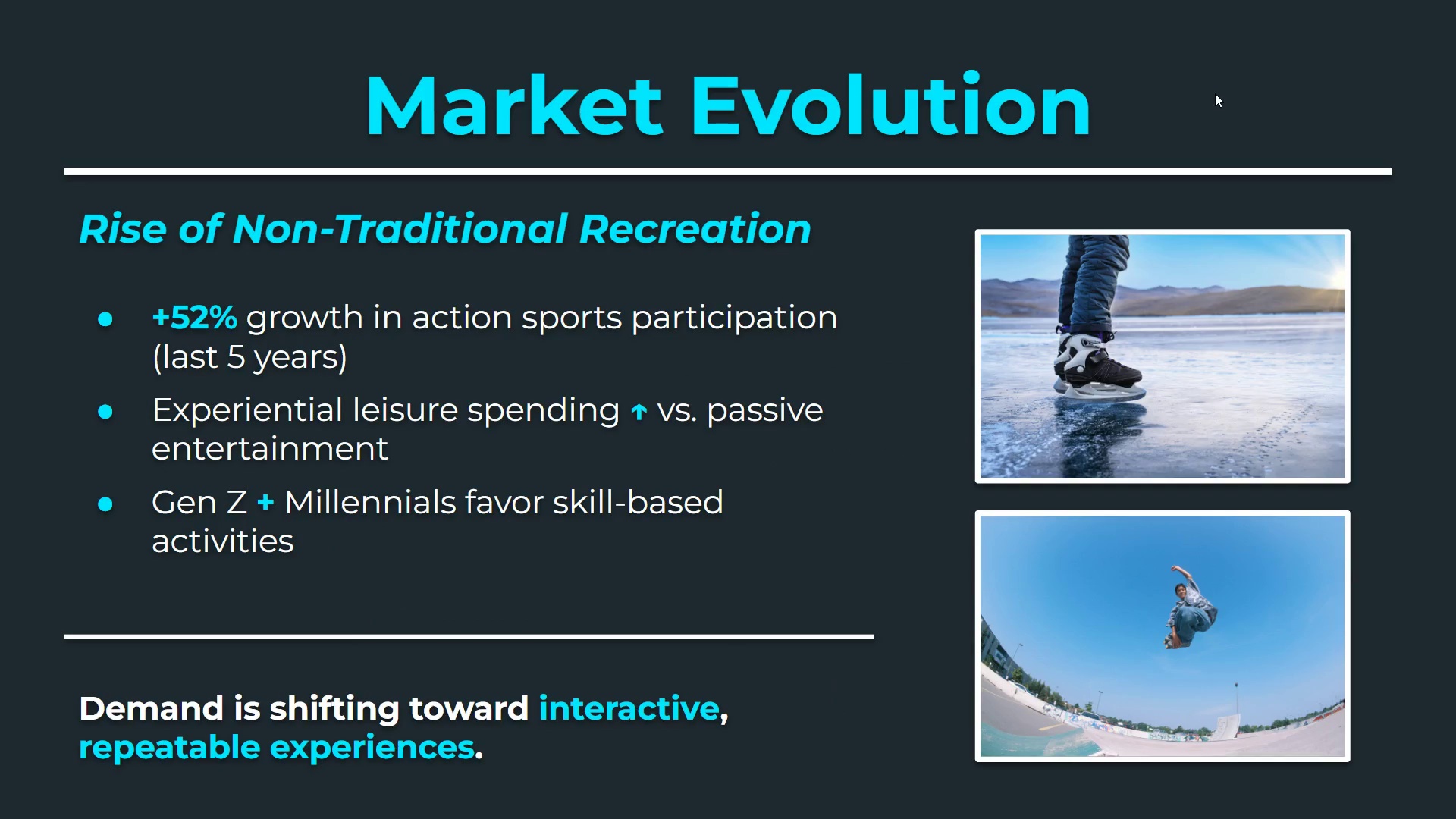 
key(ArrowRight)
 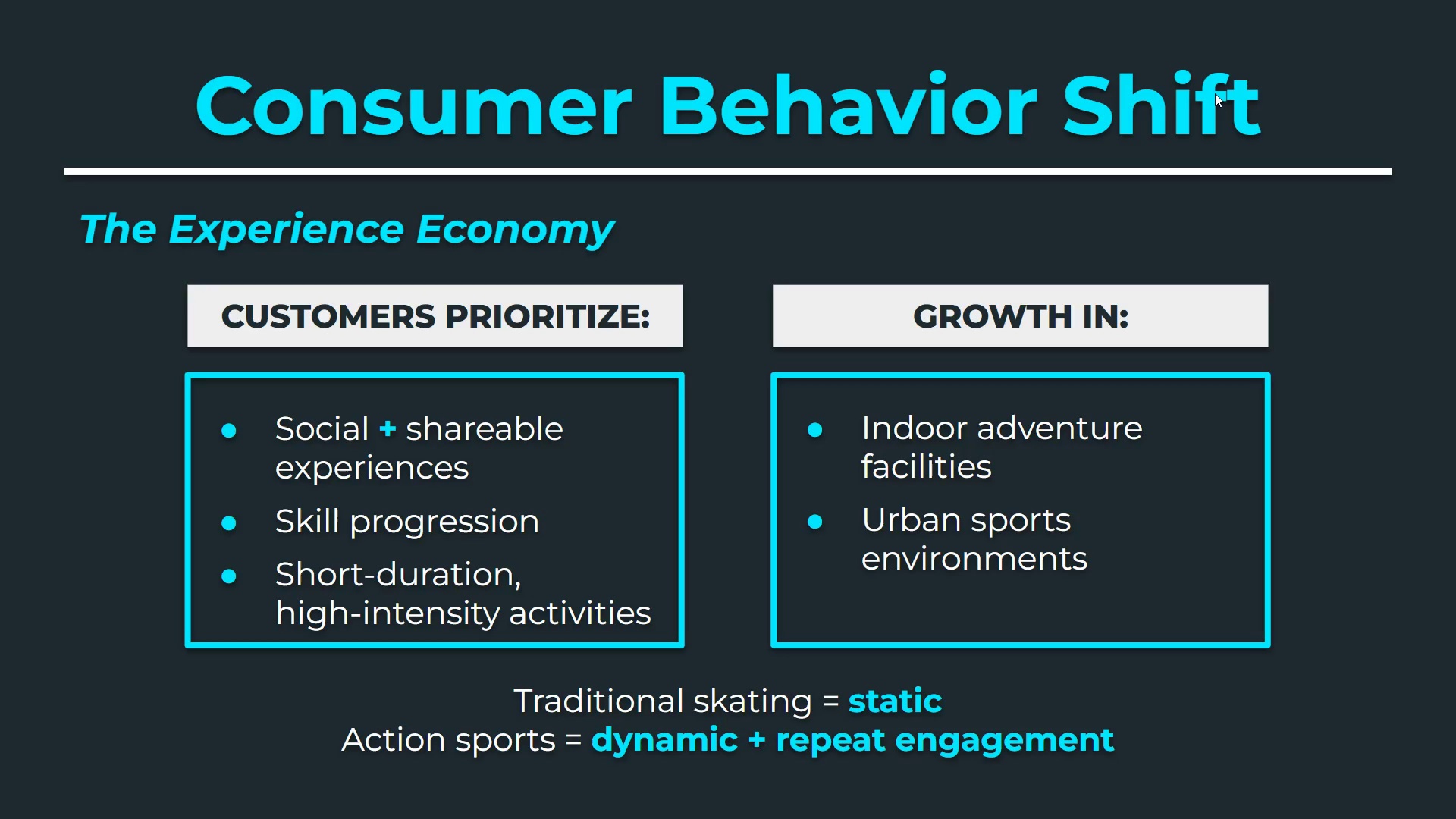 
wait(8.86)
 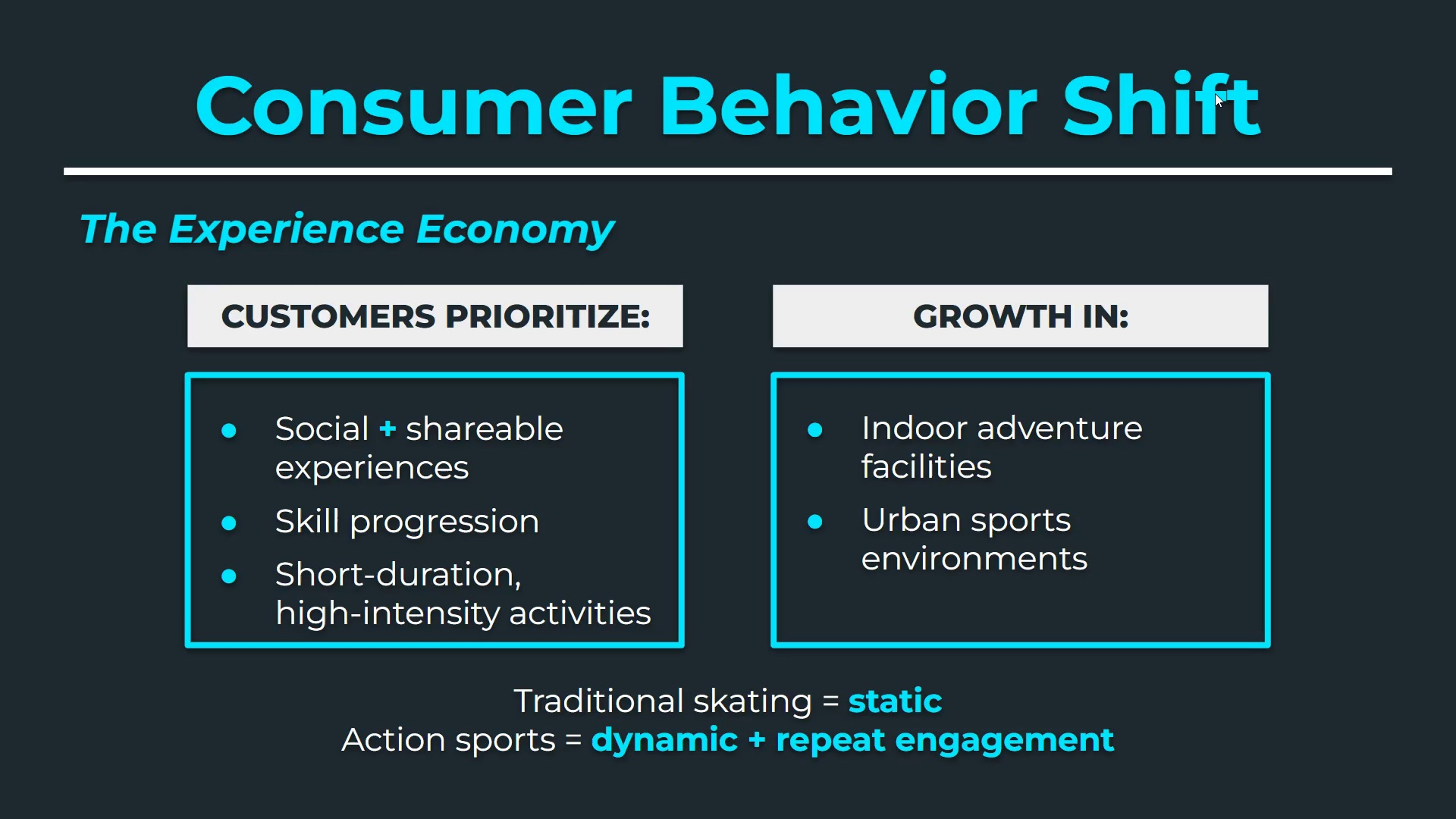 
key(ArrowRight)
 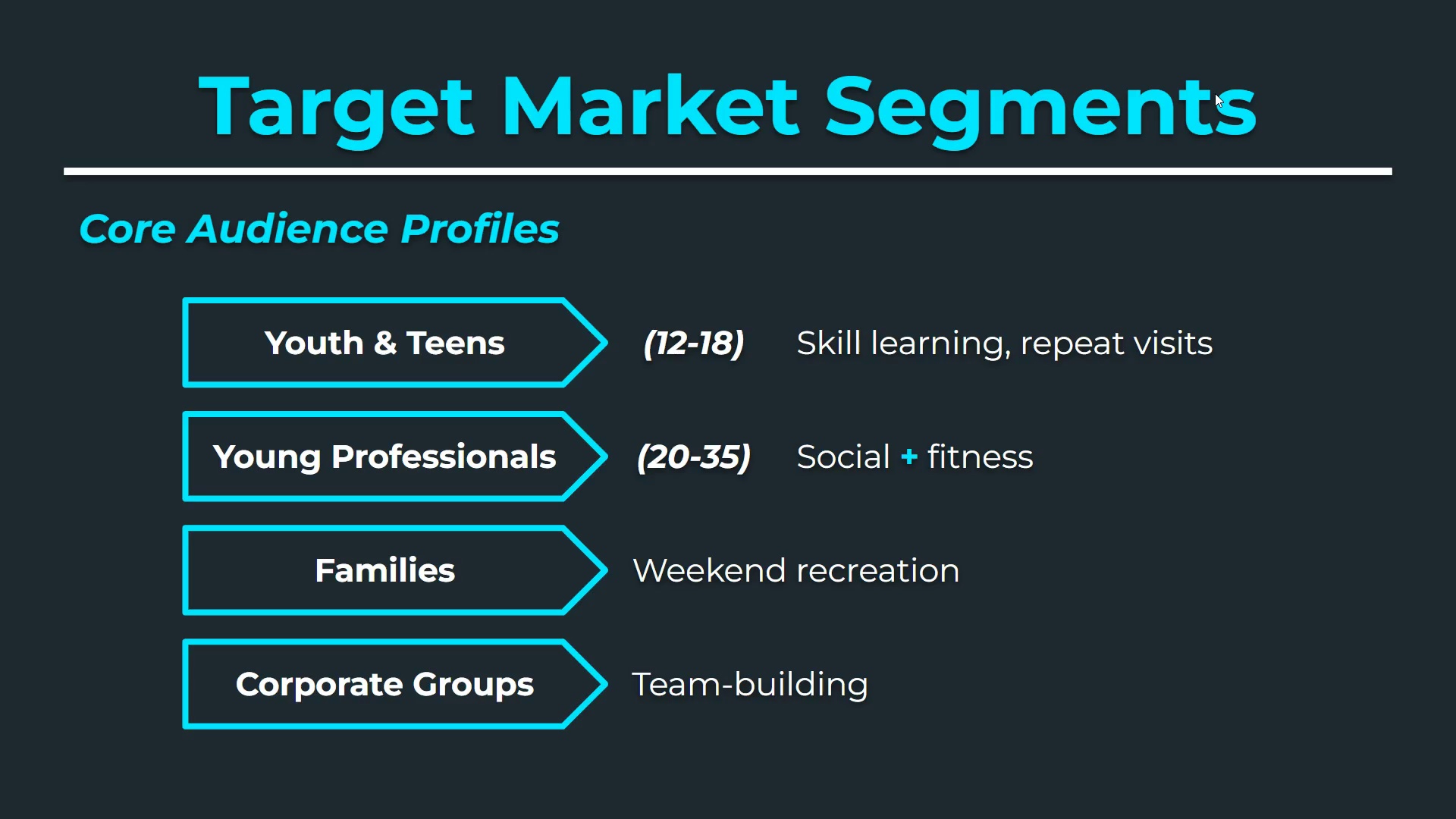 
key(ArrowRight)
 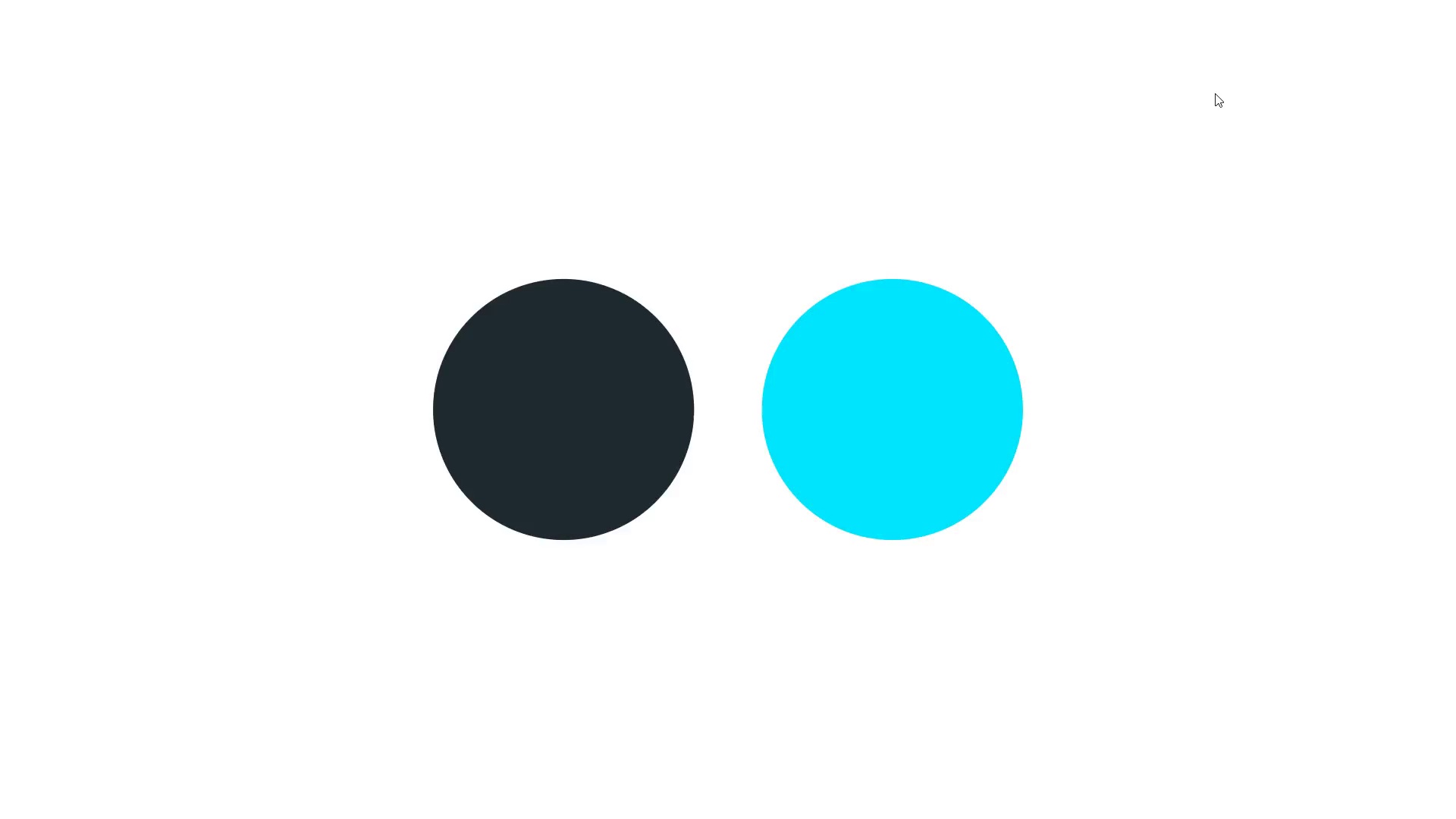 
key(ArrowLeft)
 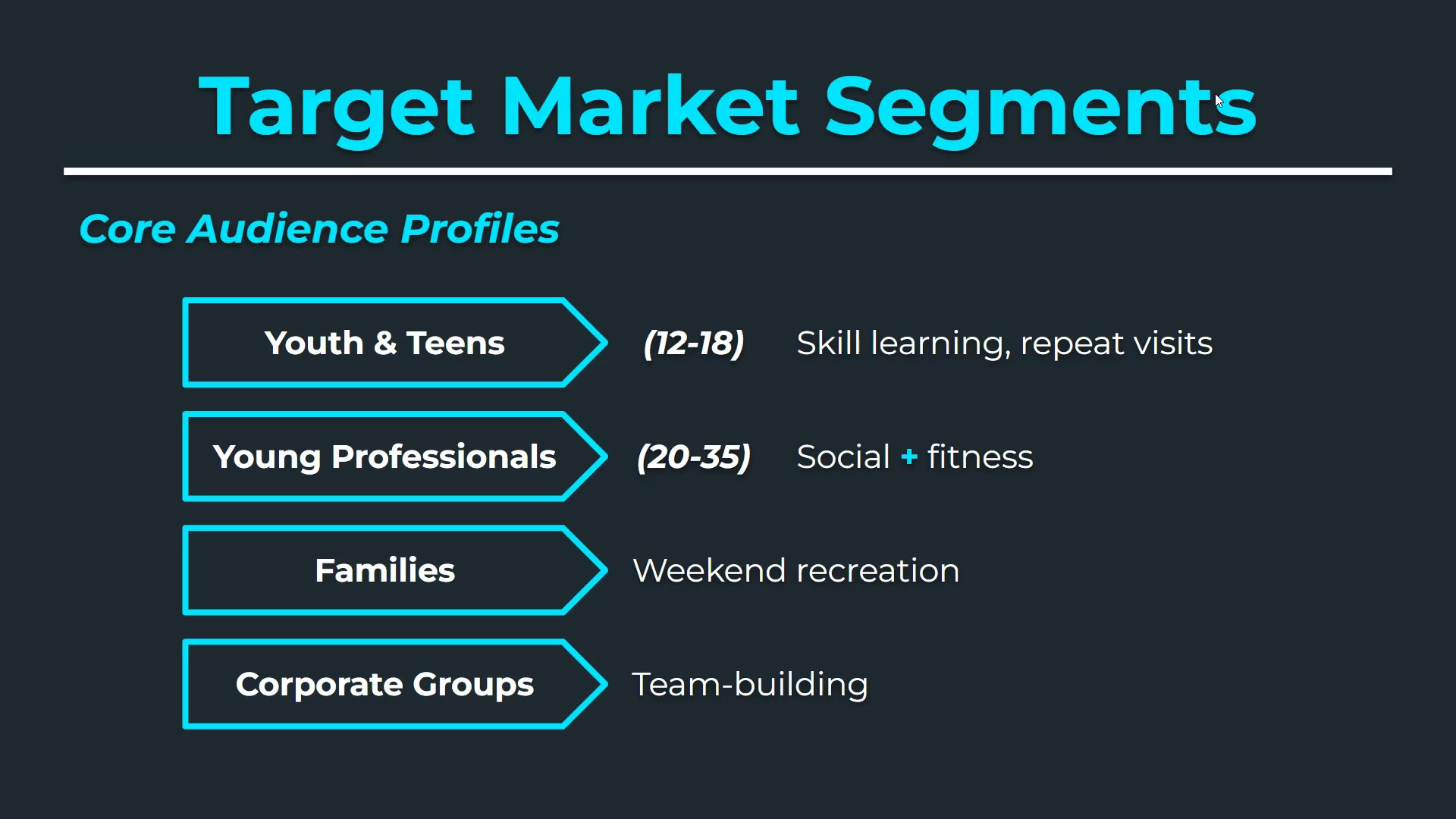 
key(Escape)
 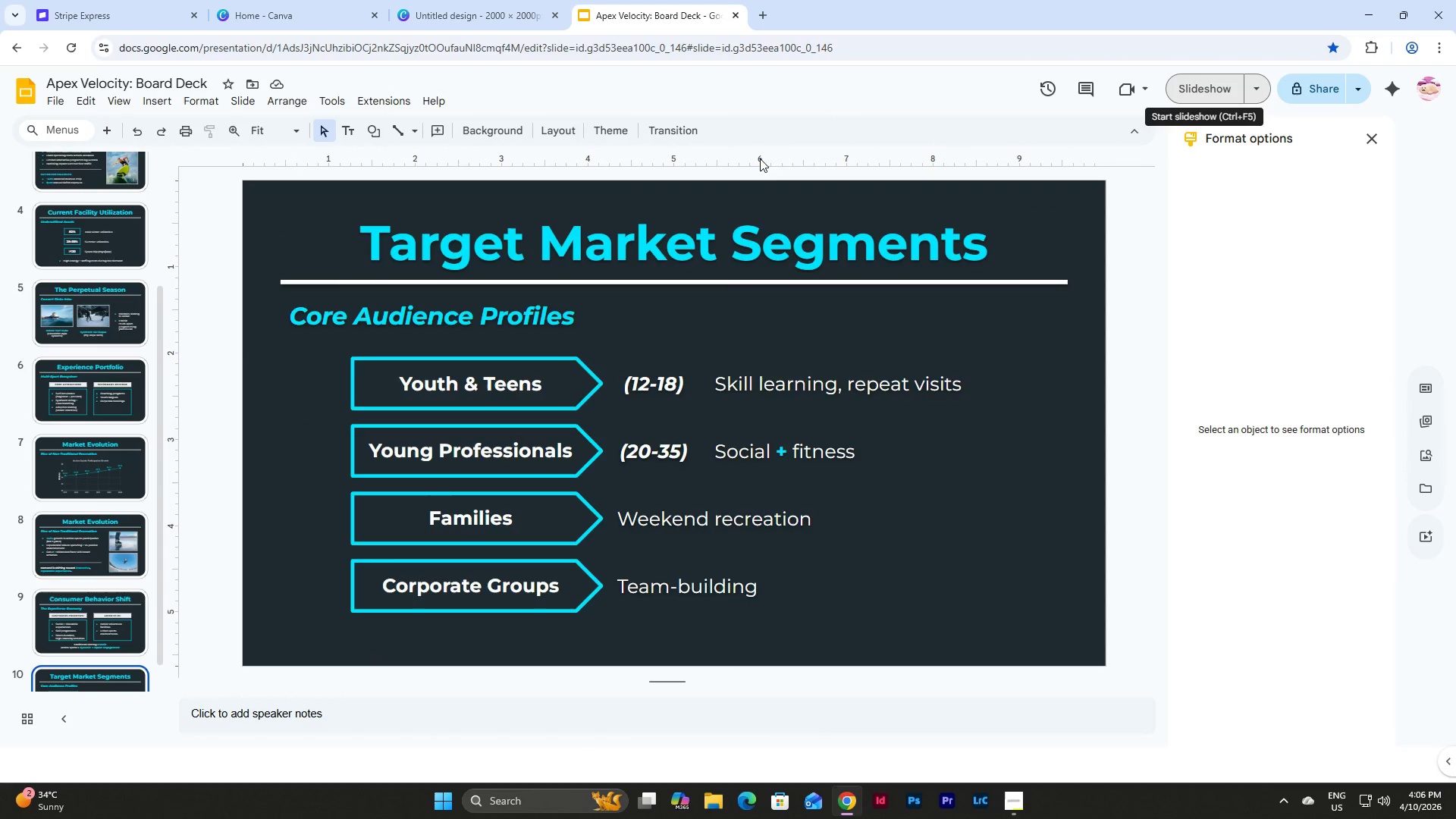 
scroll: coordinate [117, 318], scroll_direction: down, amount: 10.0
 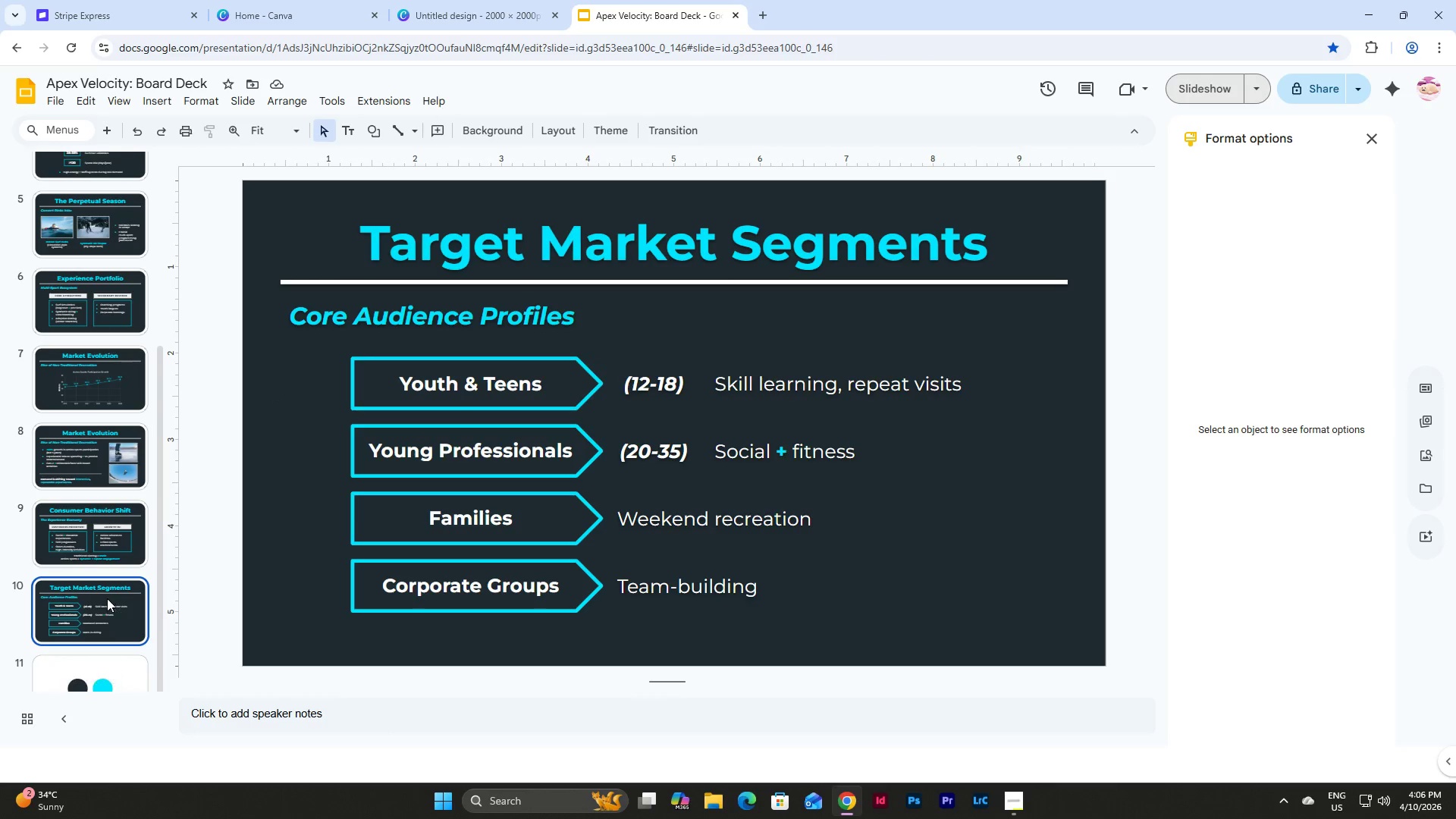 
left_click([107, 600])
 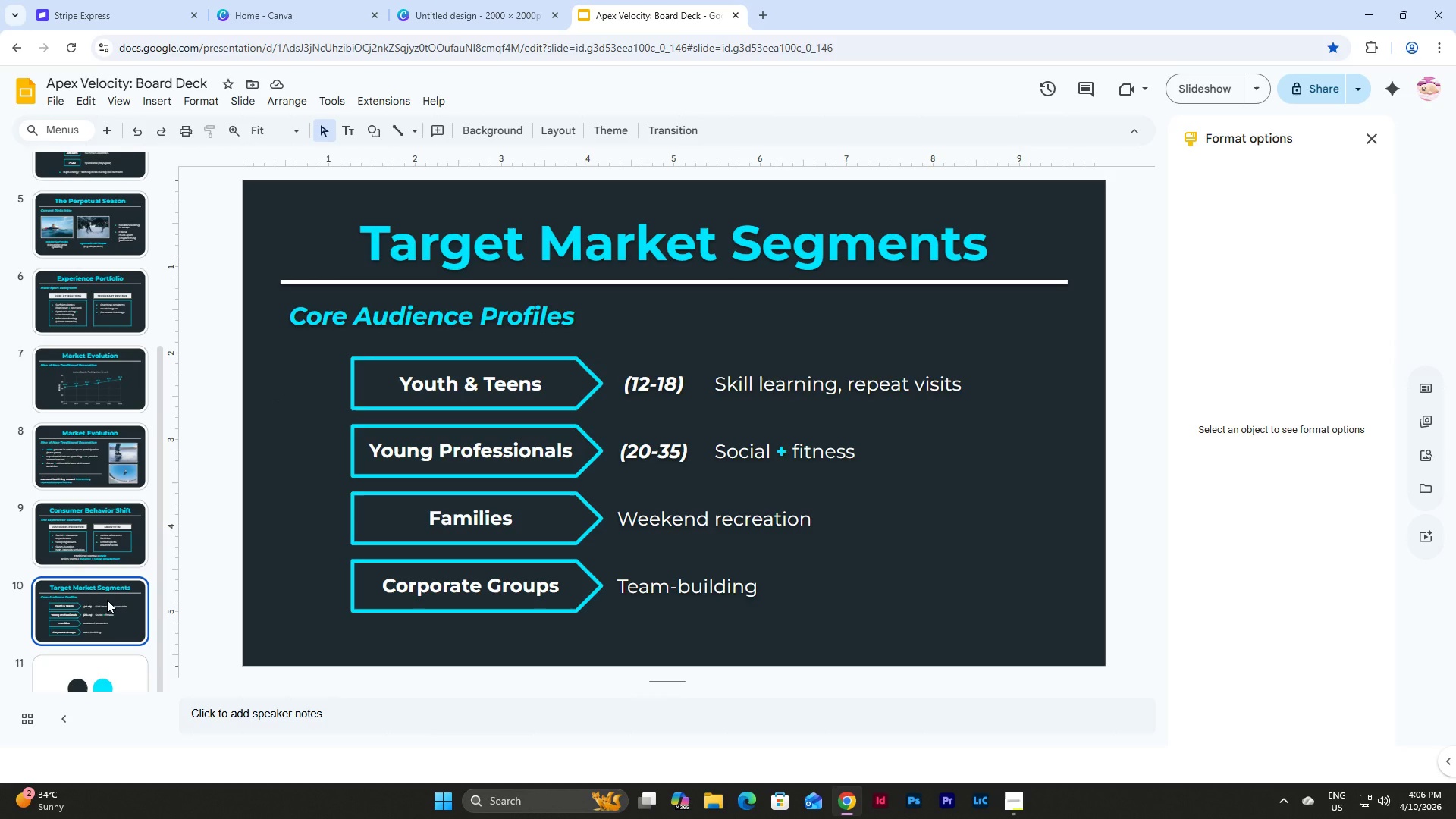 
key(Control+D)
 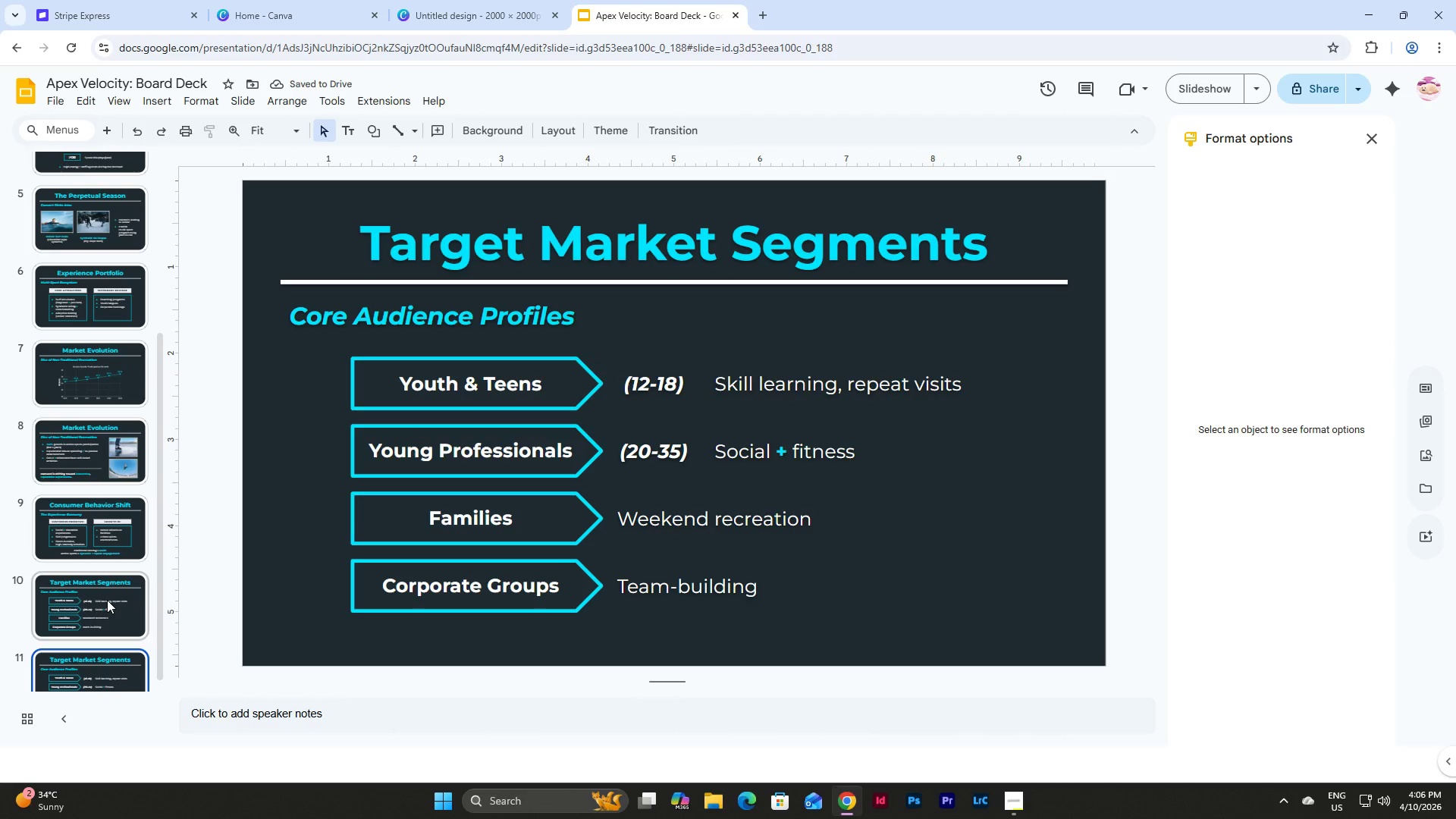 
wait(5.3)
 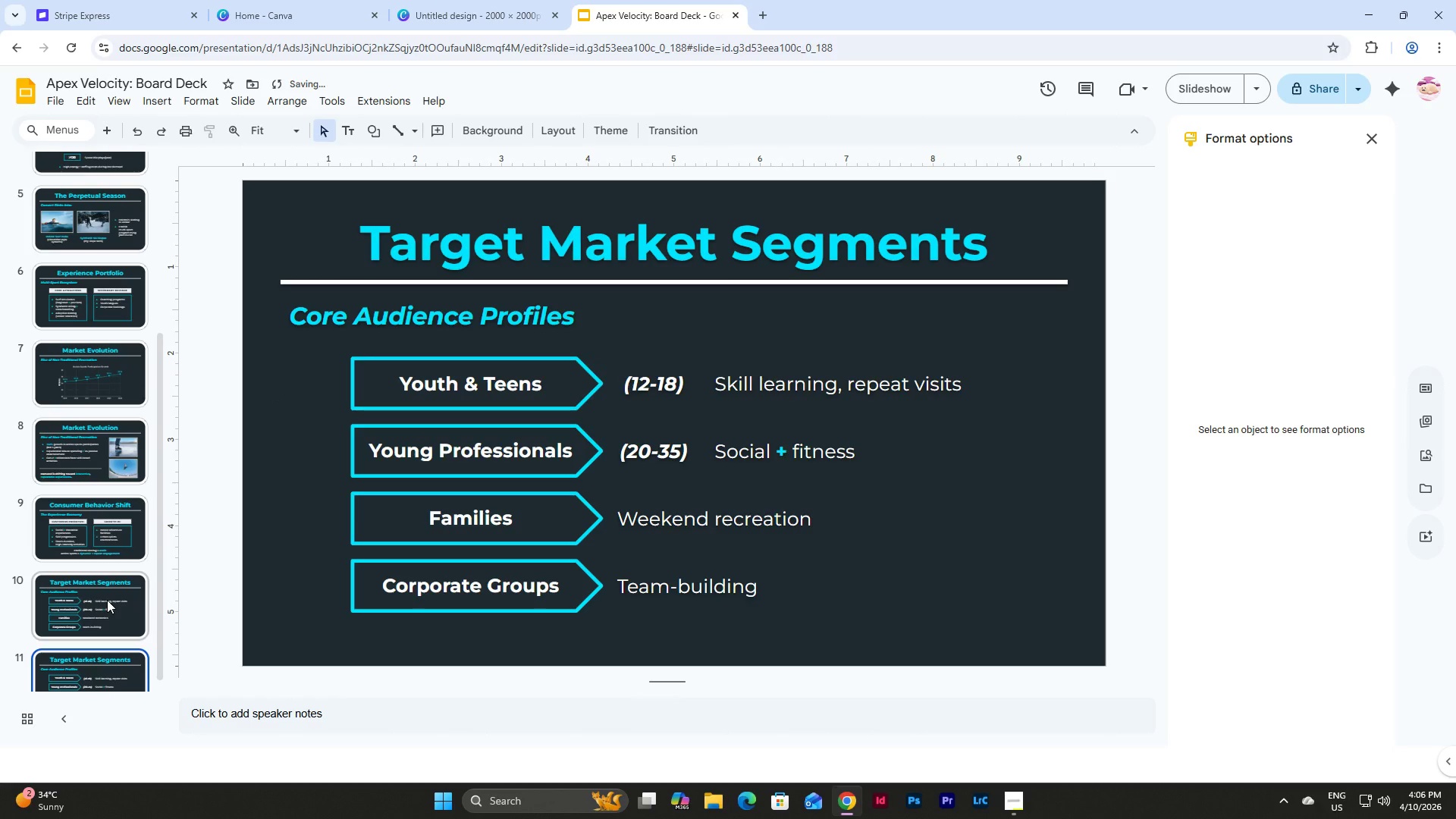 
scroll: coordinate [129, 500], scroll_direction: down, amount: 4.0
 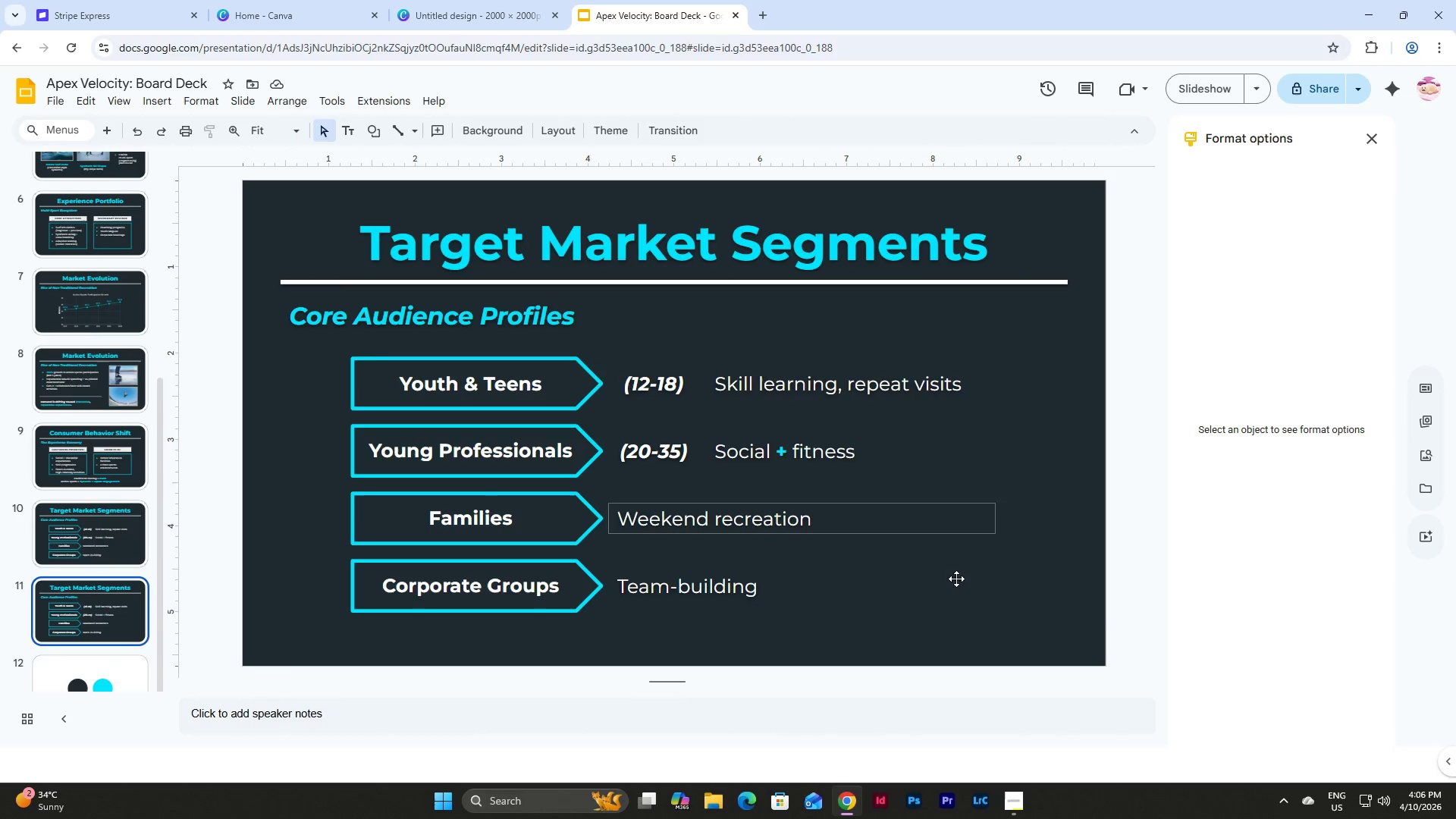 
left_click_drag(start_coordinate=[956, 631], to_coordinate=[393, 386])
 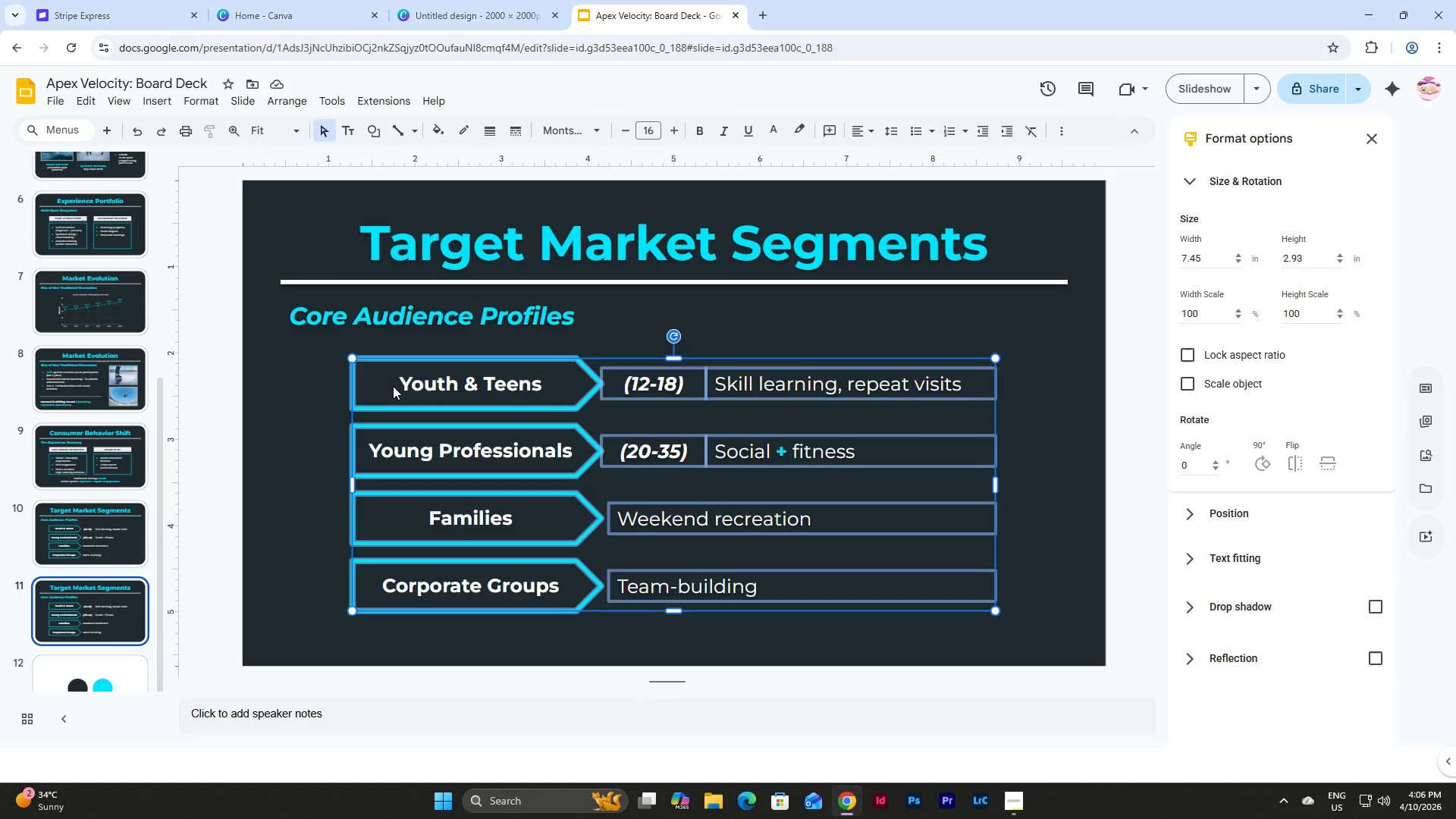 
key(Backspace)
 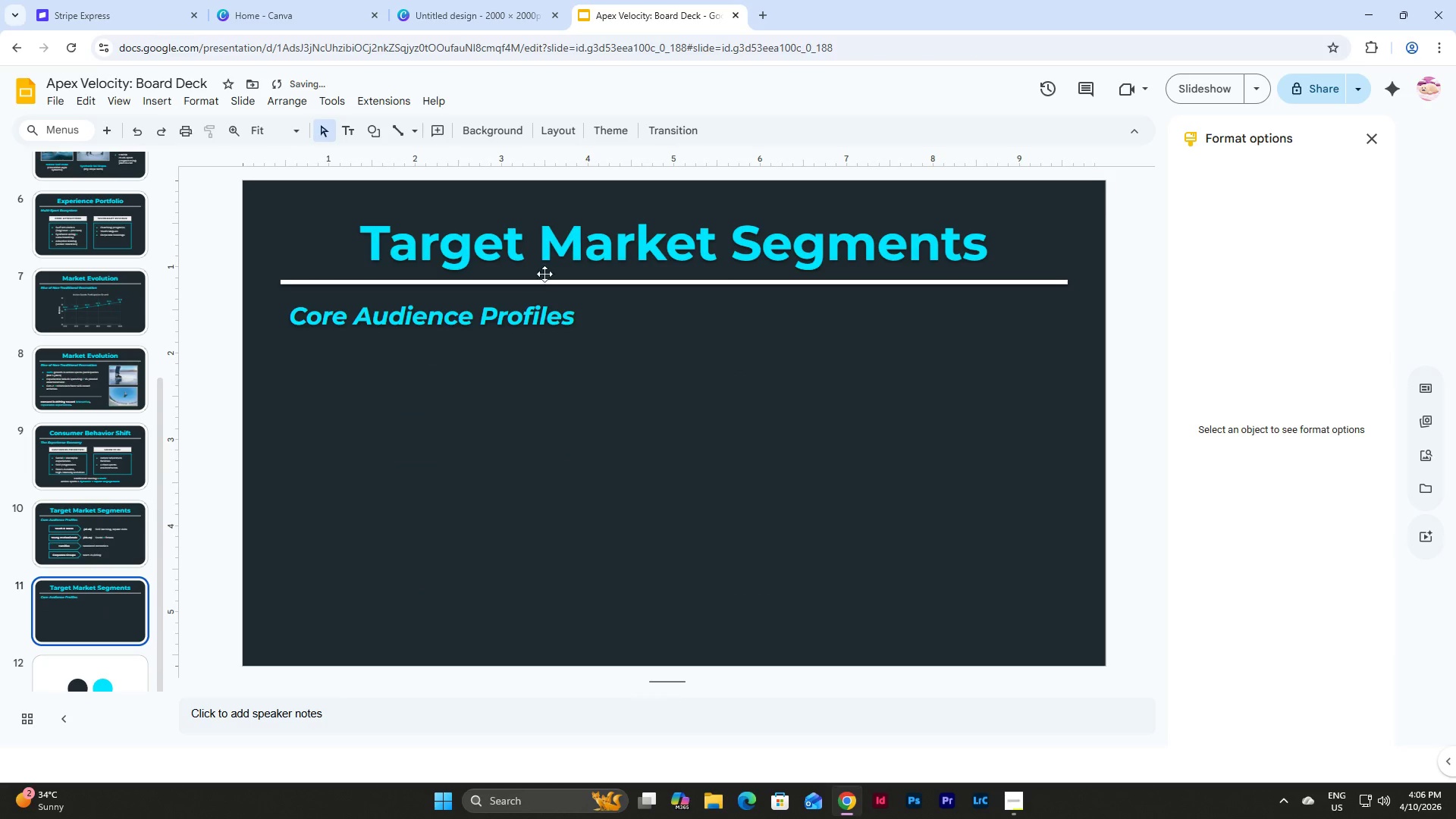 
left_click([642, 243])
 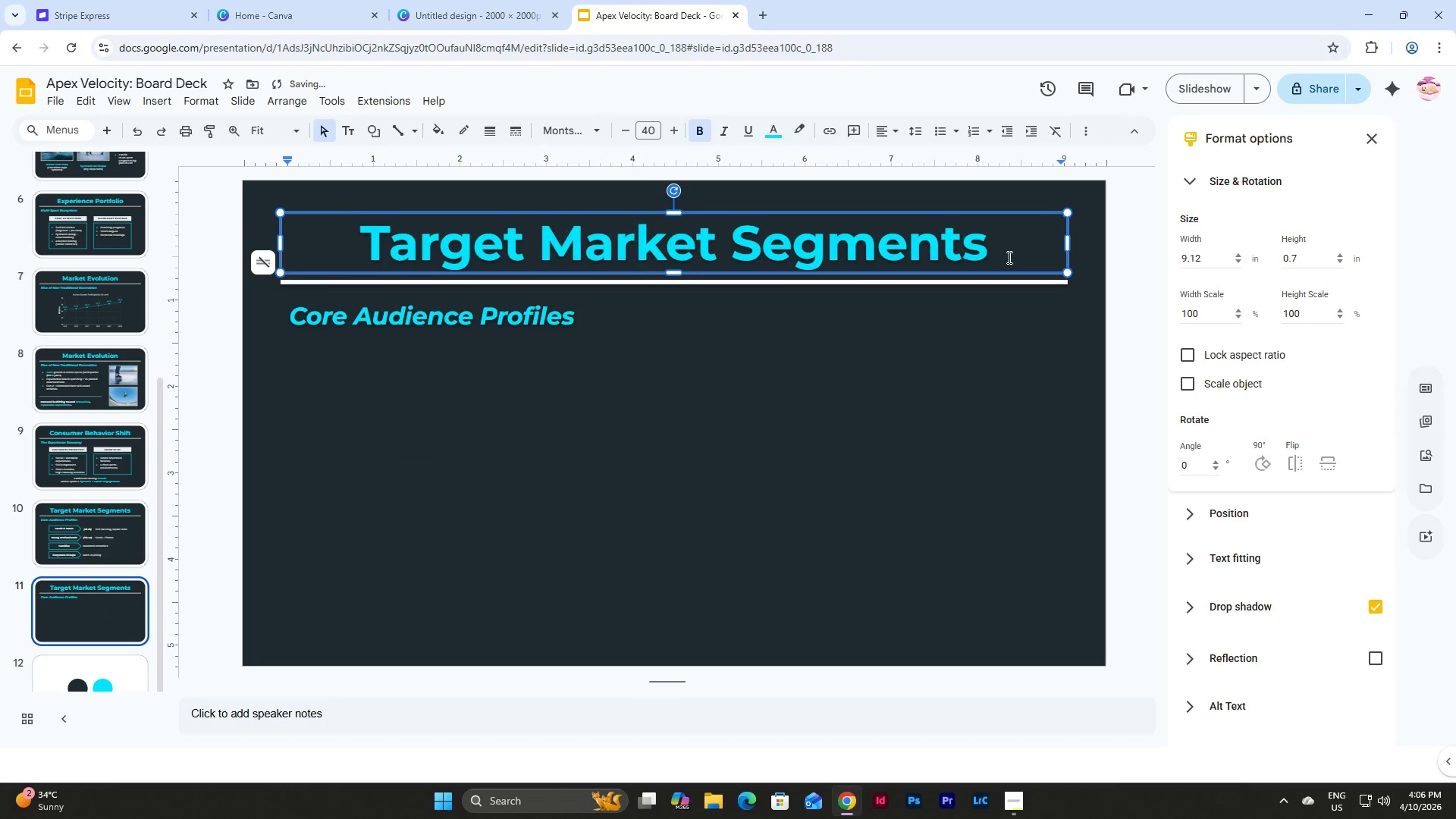 
left_click_drag(start_coordinate=[1002, 254], to_coordinate=[361, 253])
 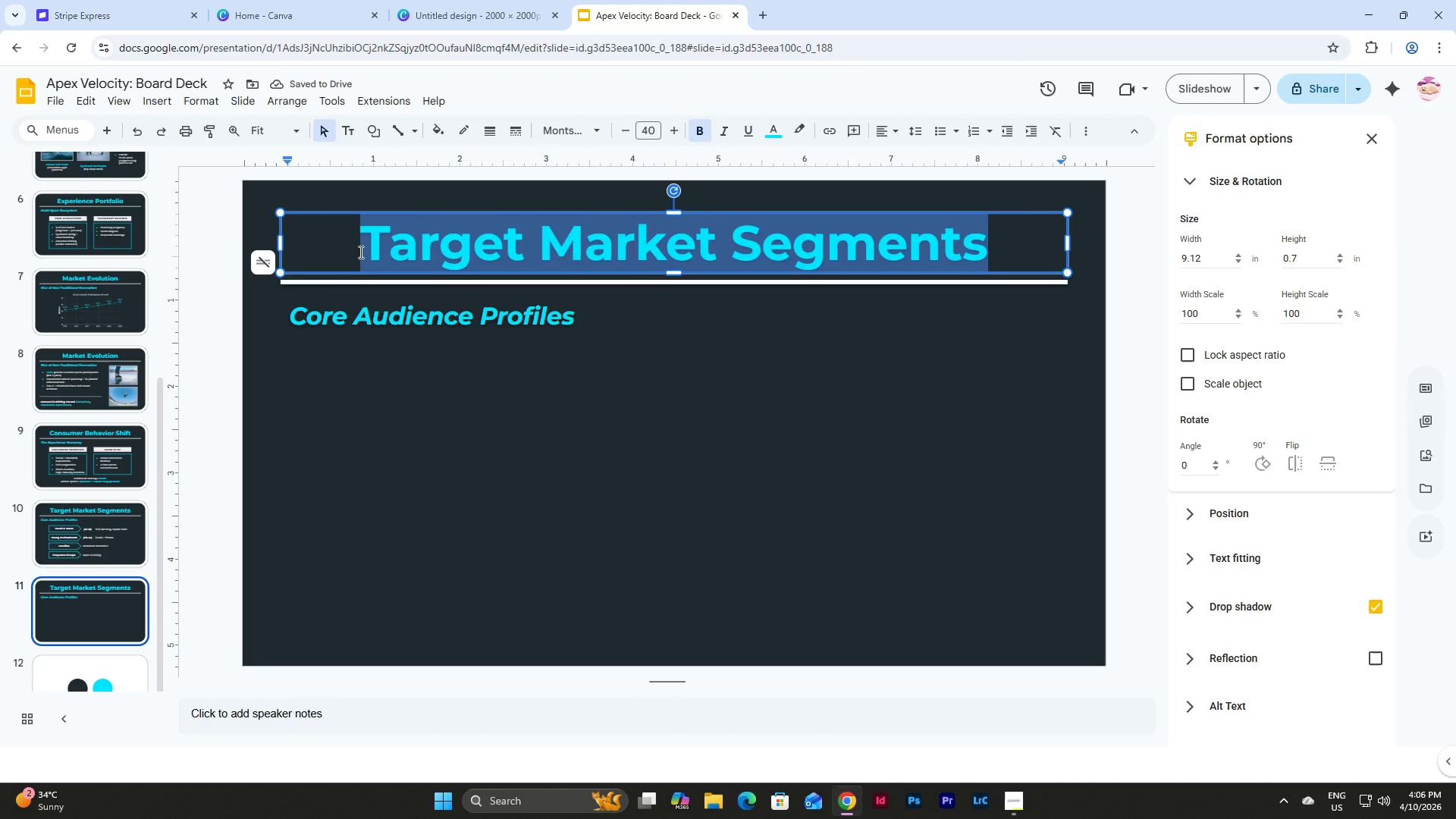 
type(Competitive Landscape)
 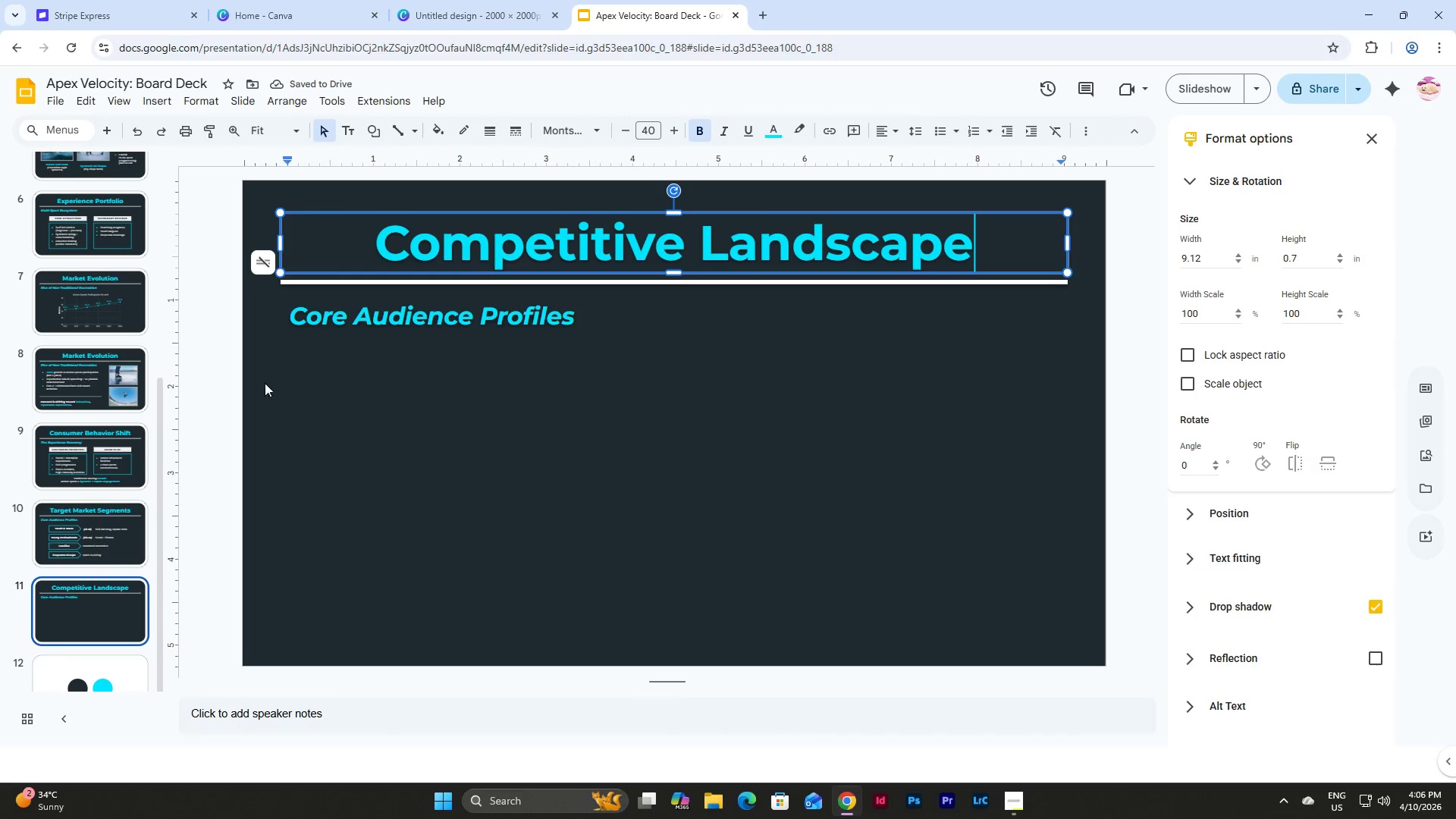 
left_click([435, 306])
 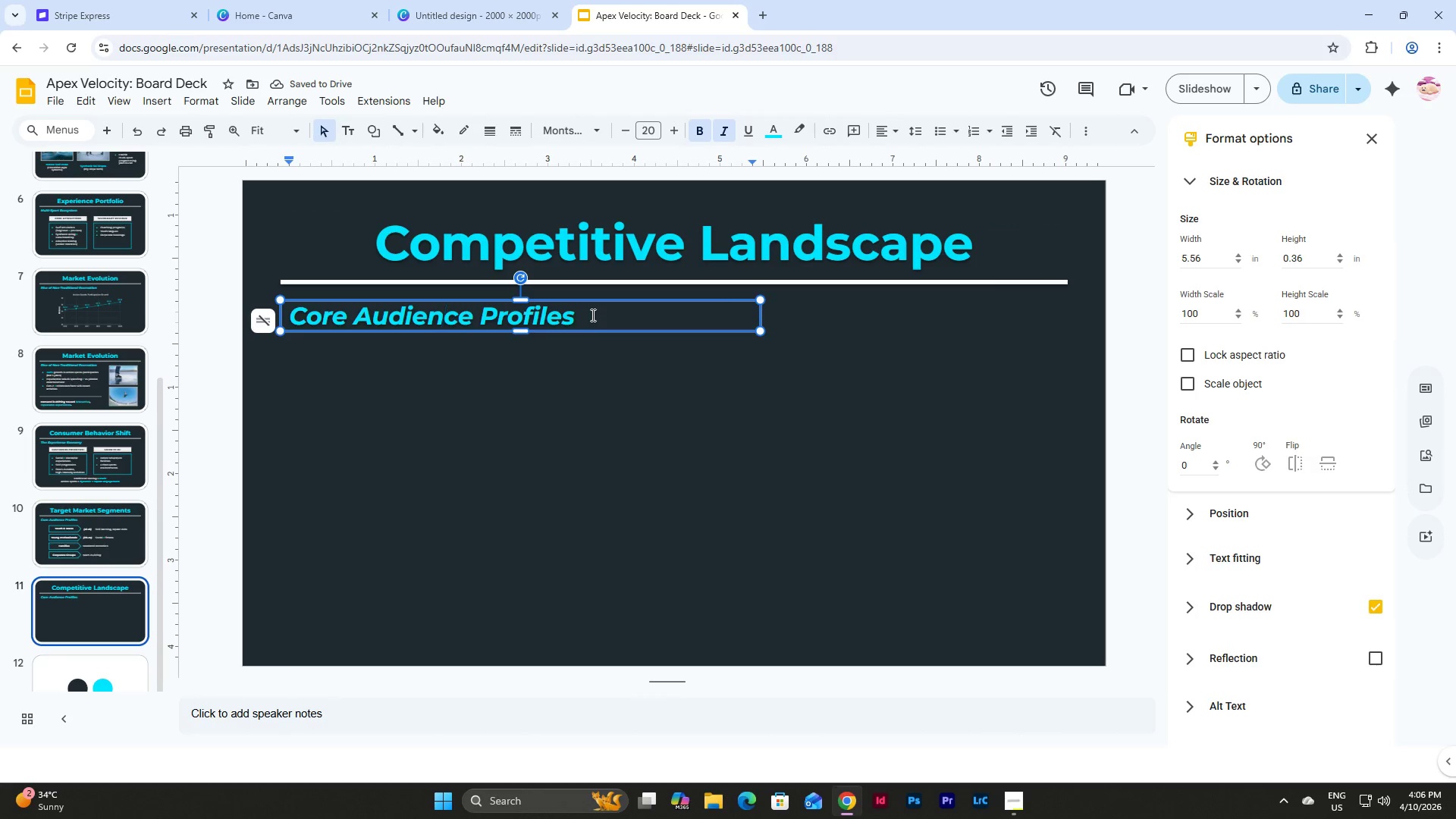 
left_click_drag(start_coordinate=[592, 315], to_coordinate=[282, 333])
 